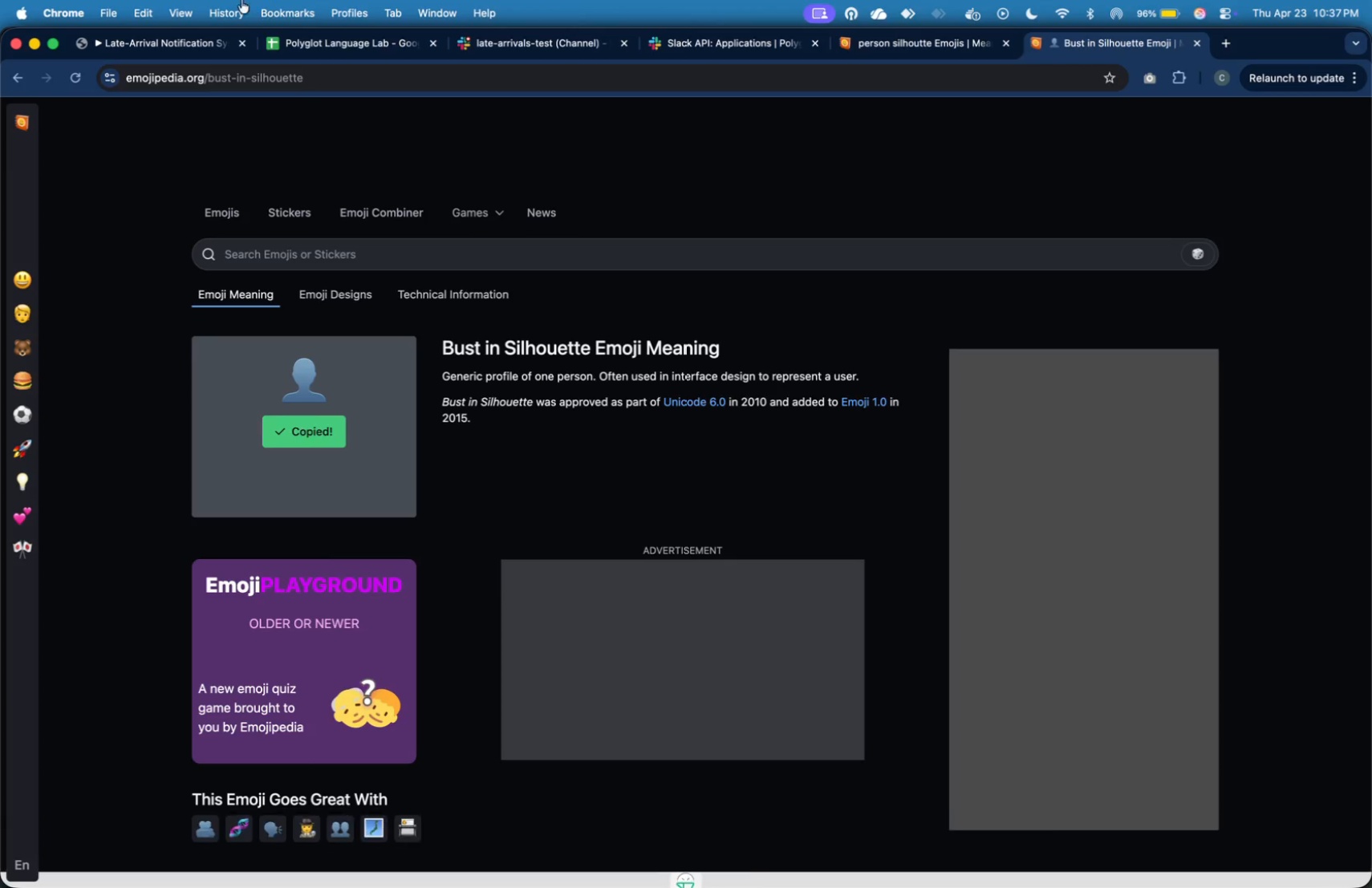 
key(Meta+V)
 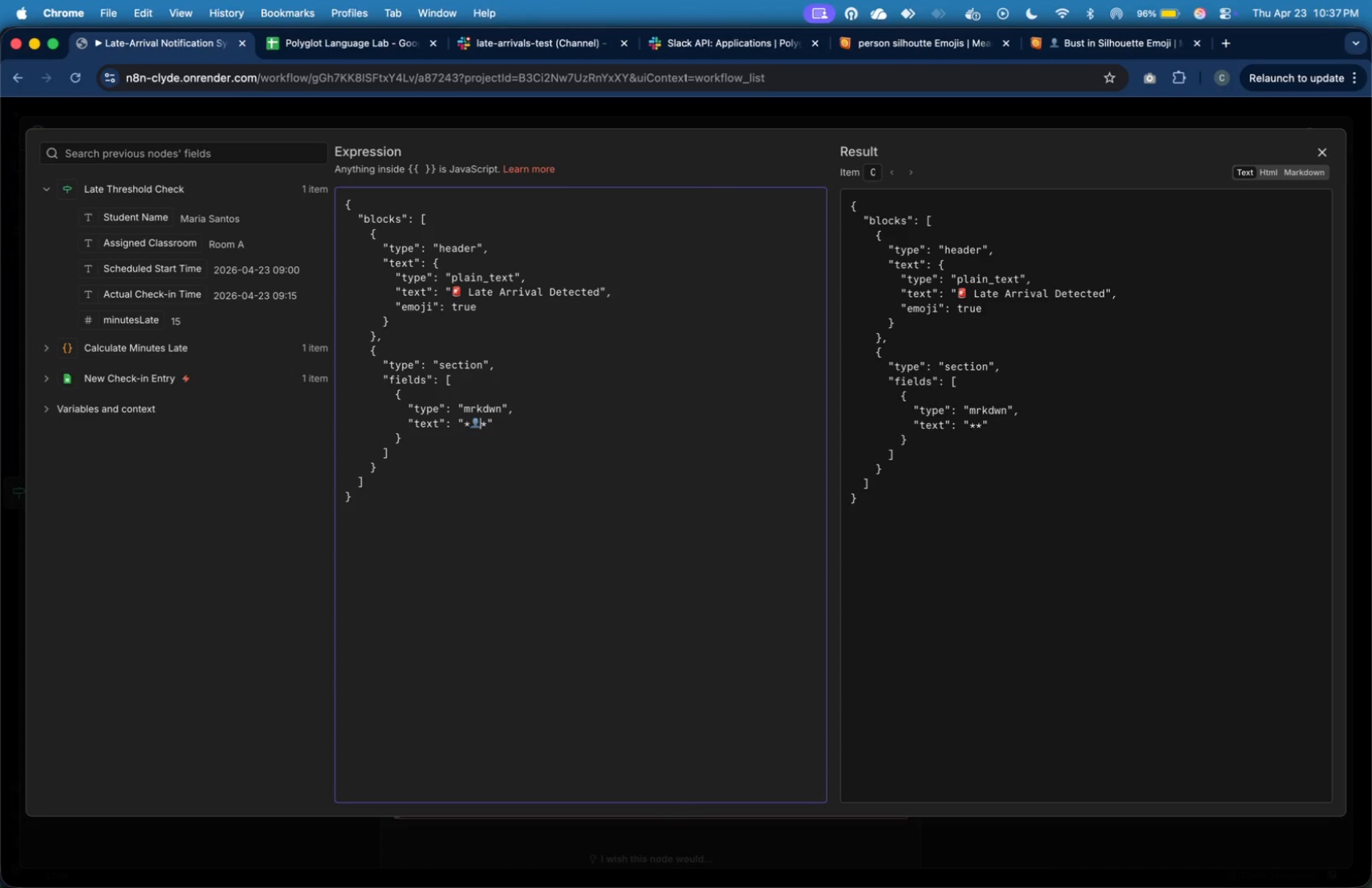 
type( Sti)
key(Backspace)
type(udent:)
 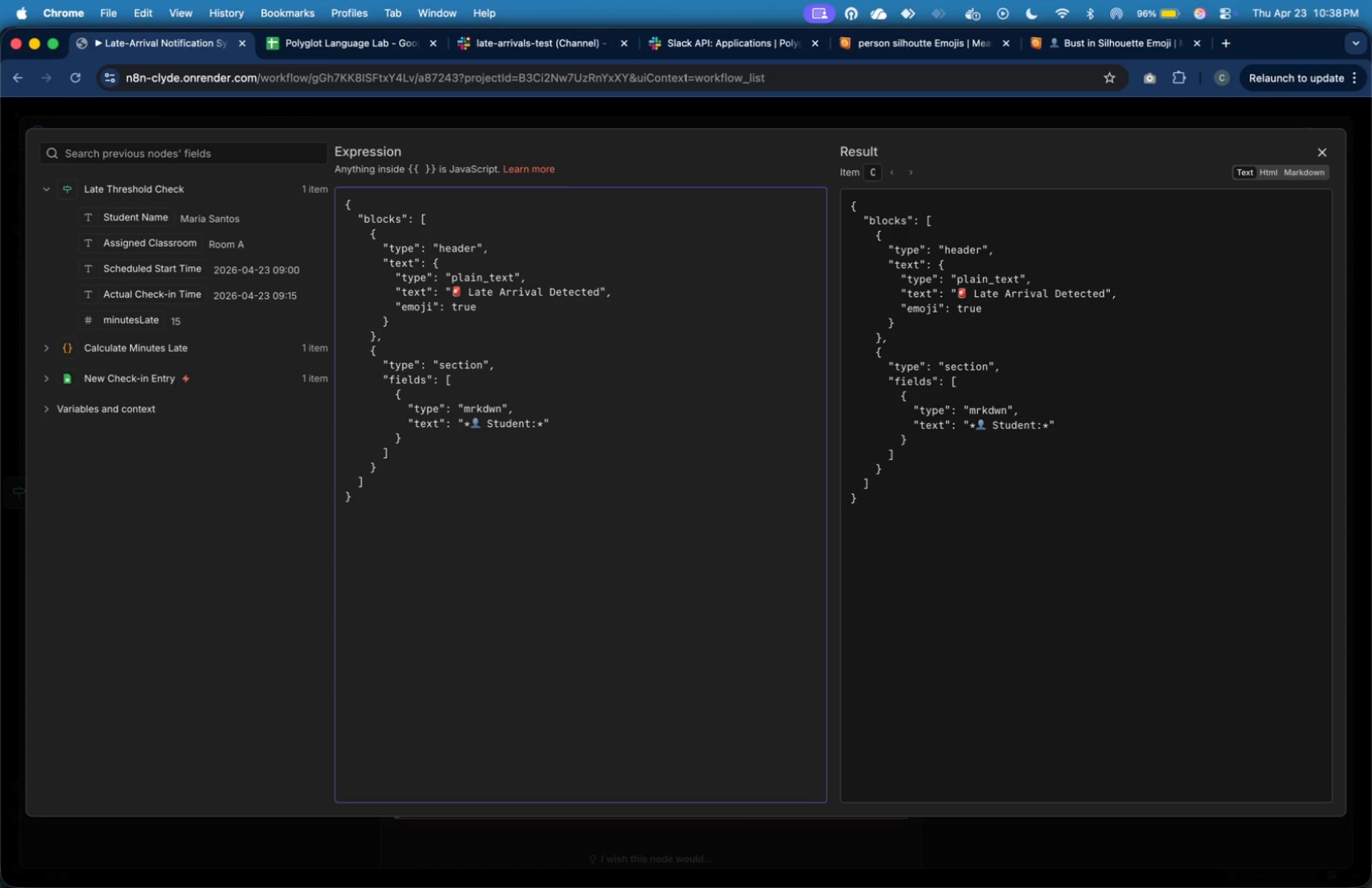 
key(ArrowRight)
 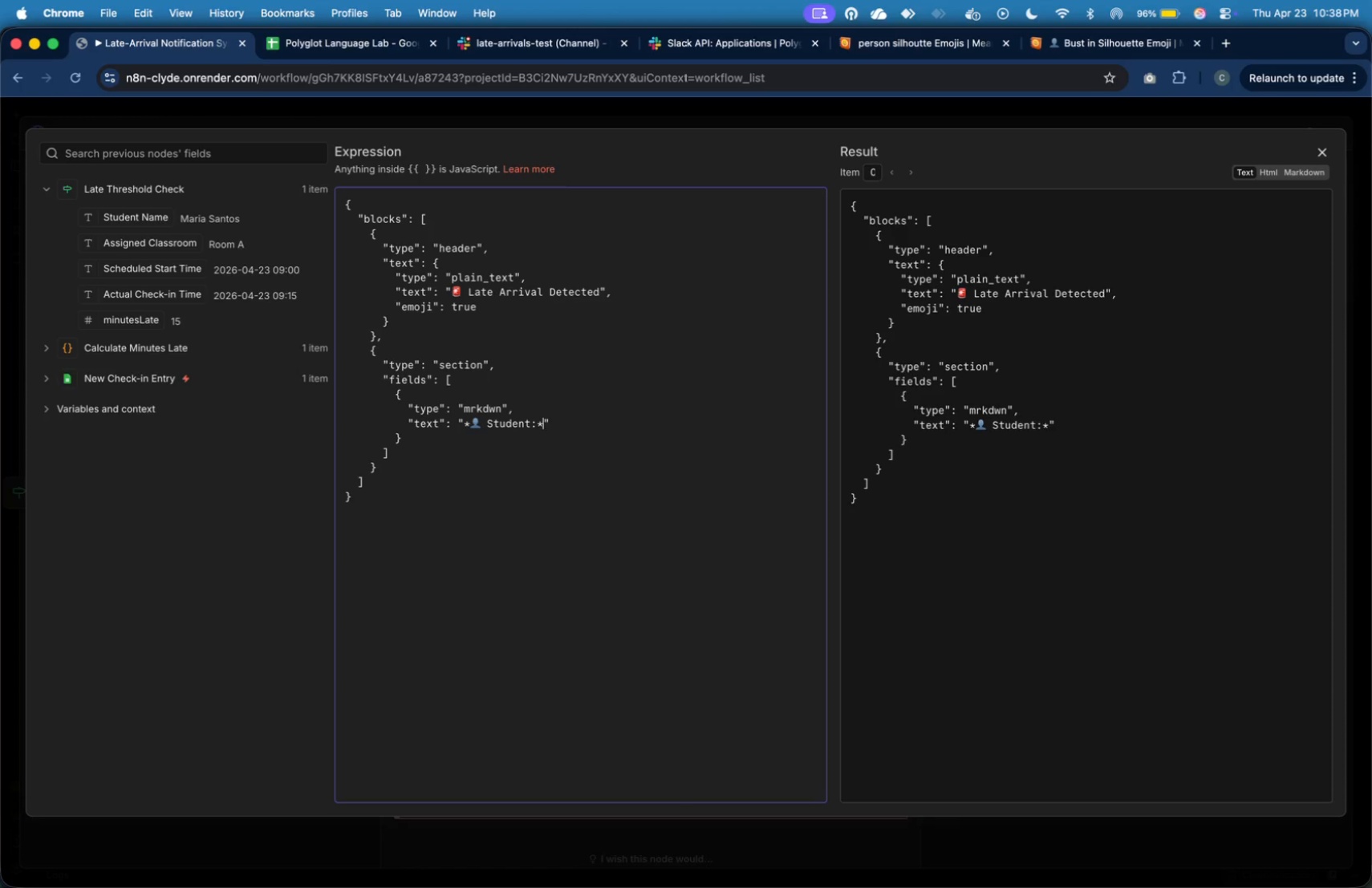 
key(Backslash)
 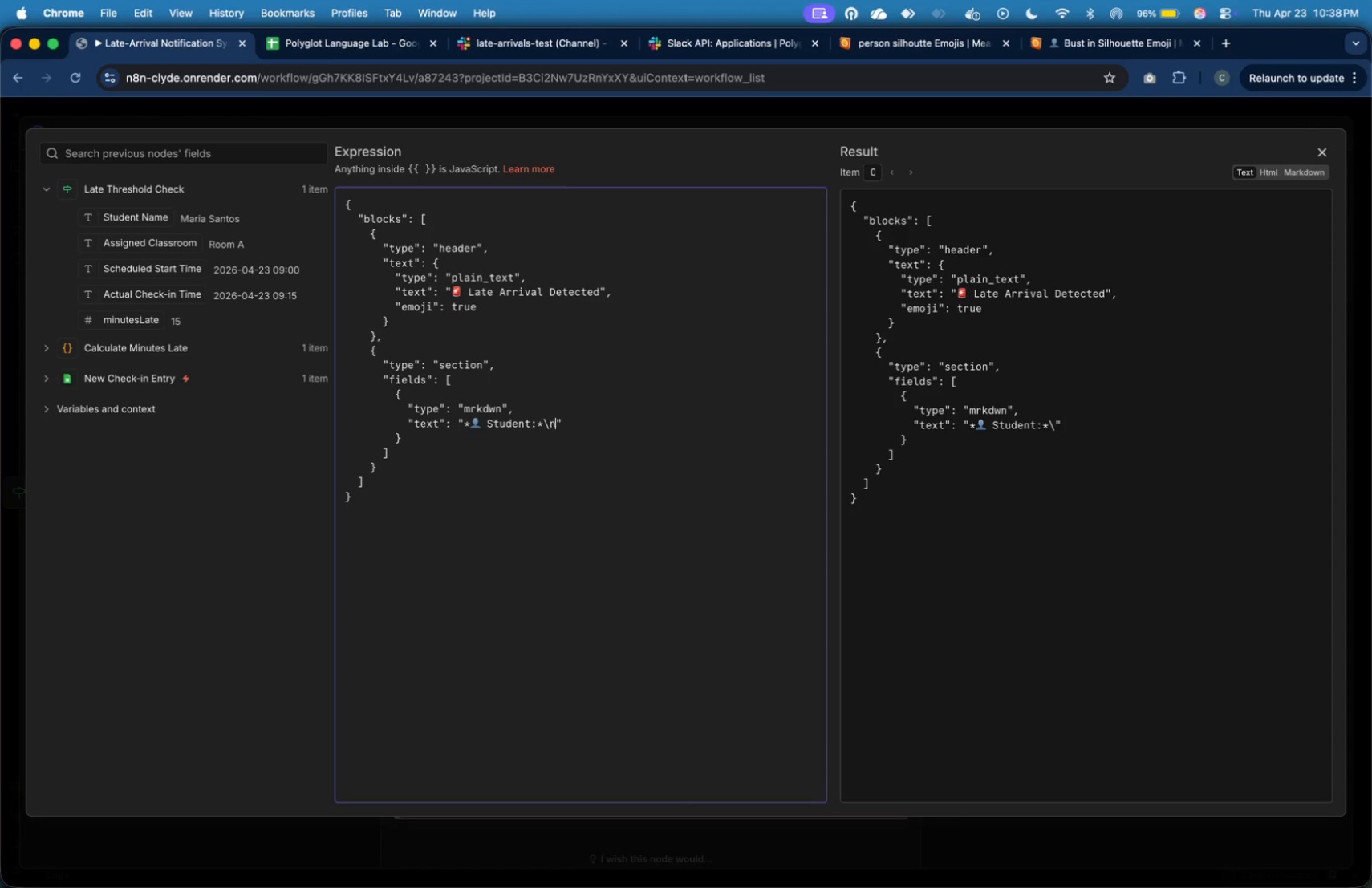 
key(N)
 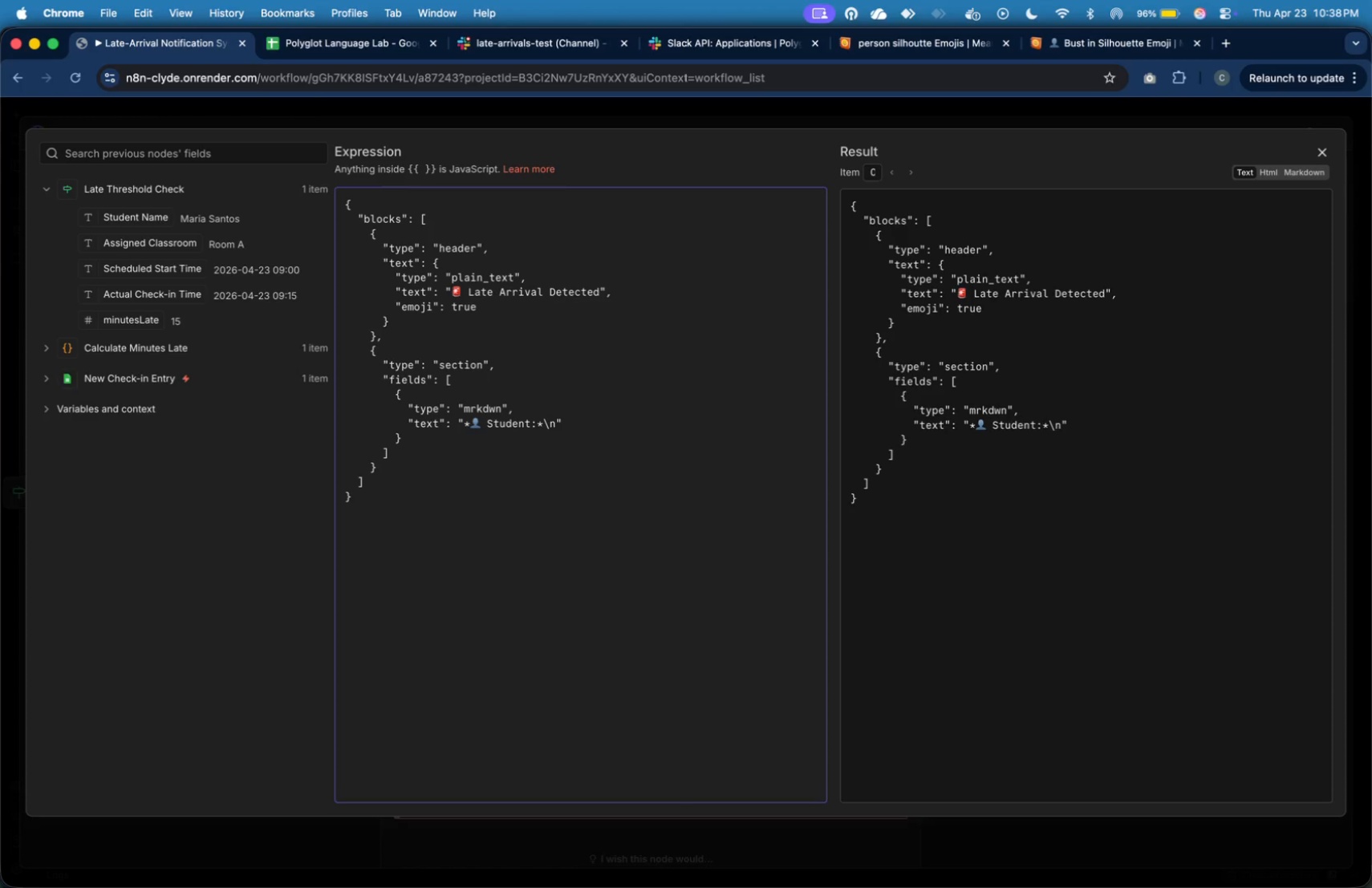 
wait(6.26)
 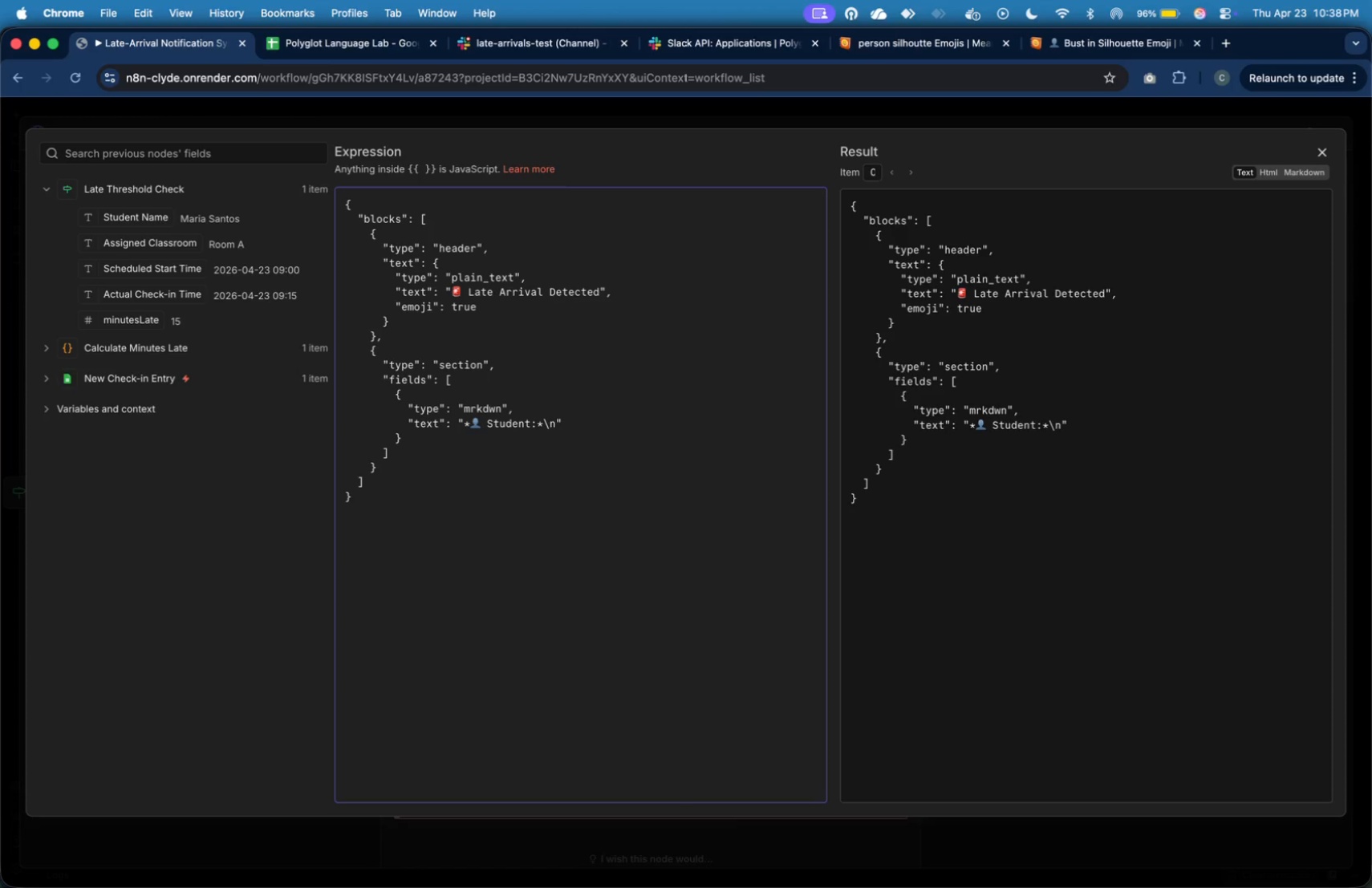 
left_click_drag(start_coordinate=[125, 223], to_coordinate=[555, 428])
 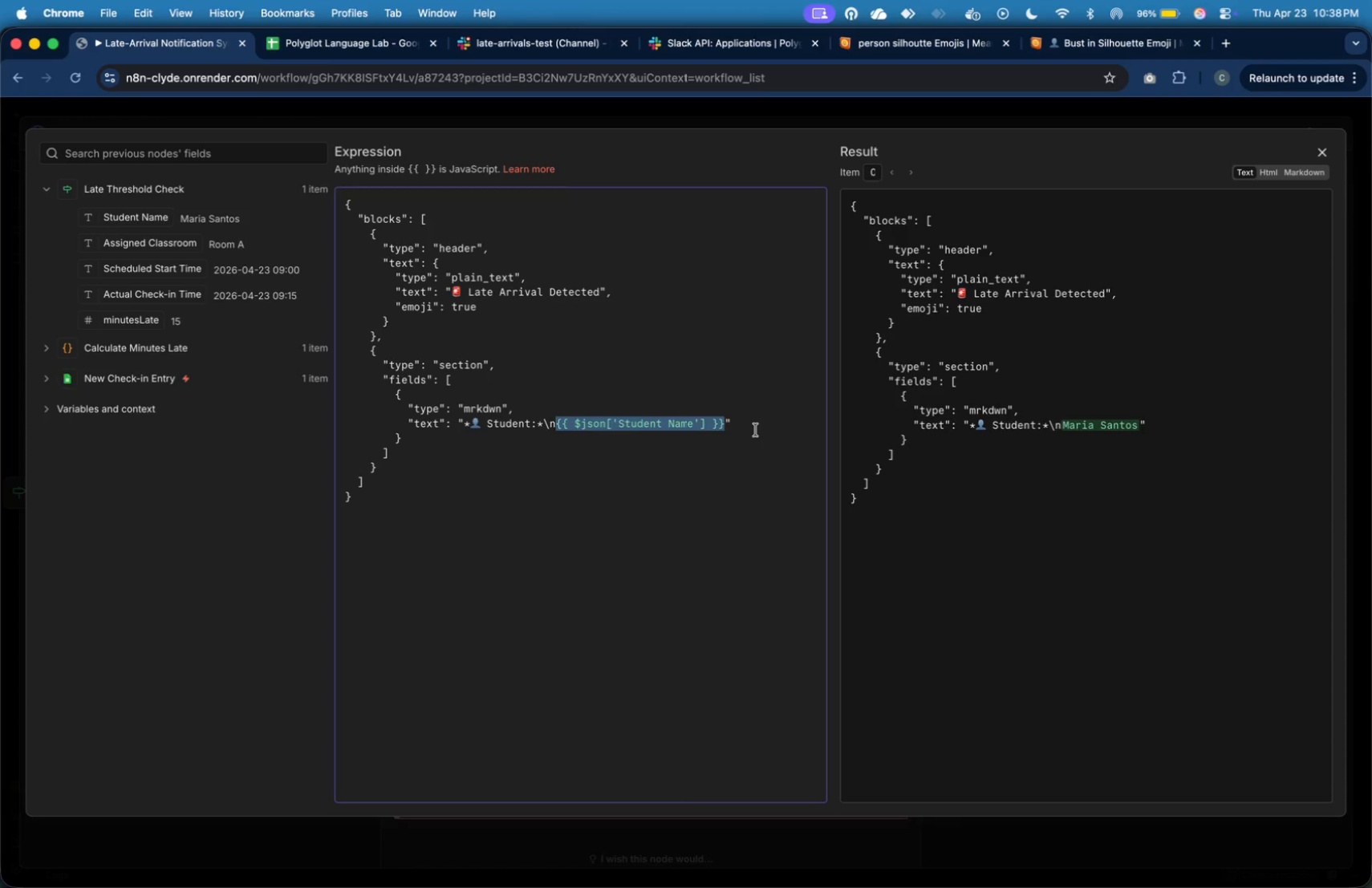 
left_click([756, 428])
 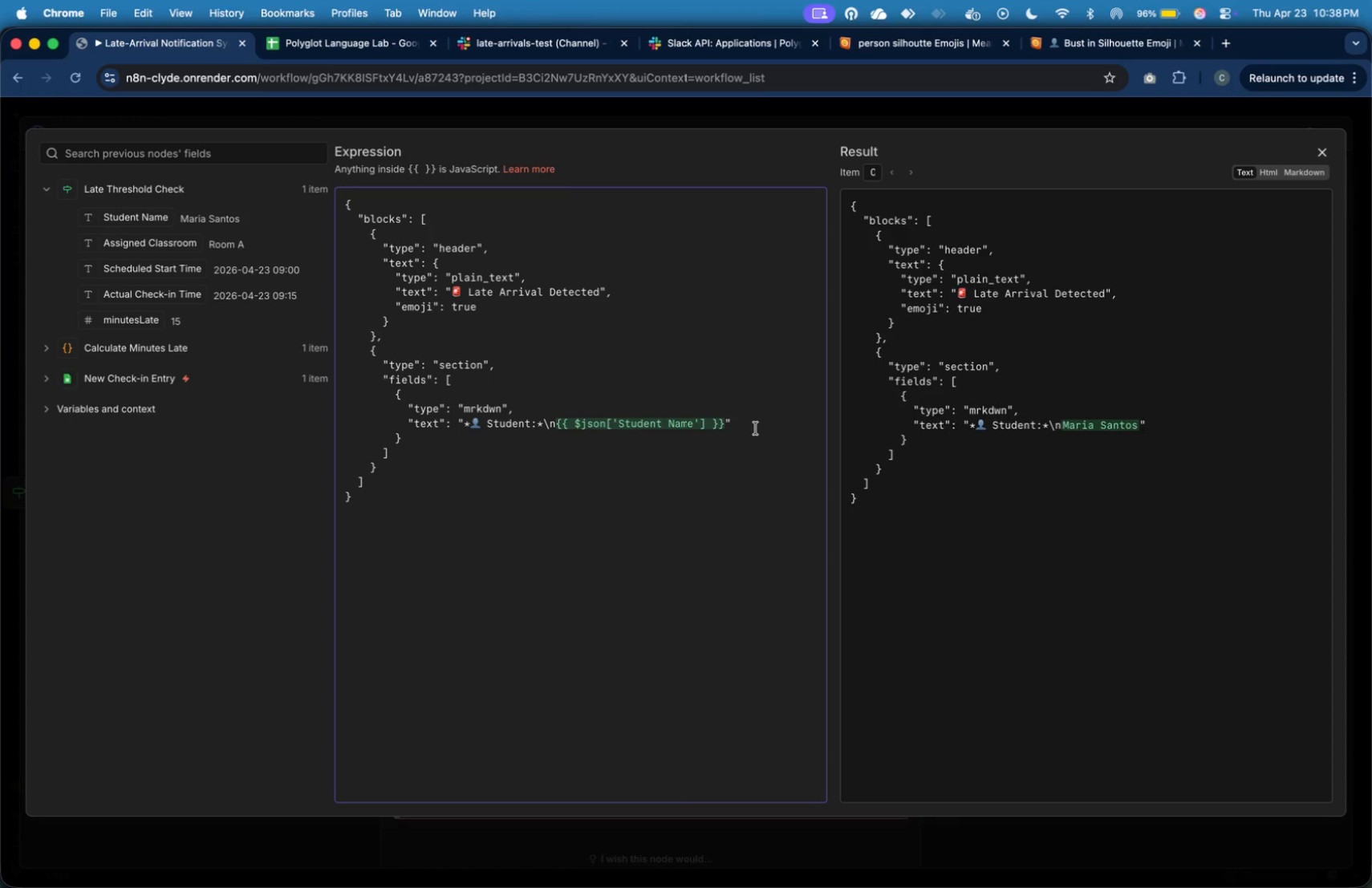 
key(ArrowDown)
 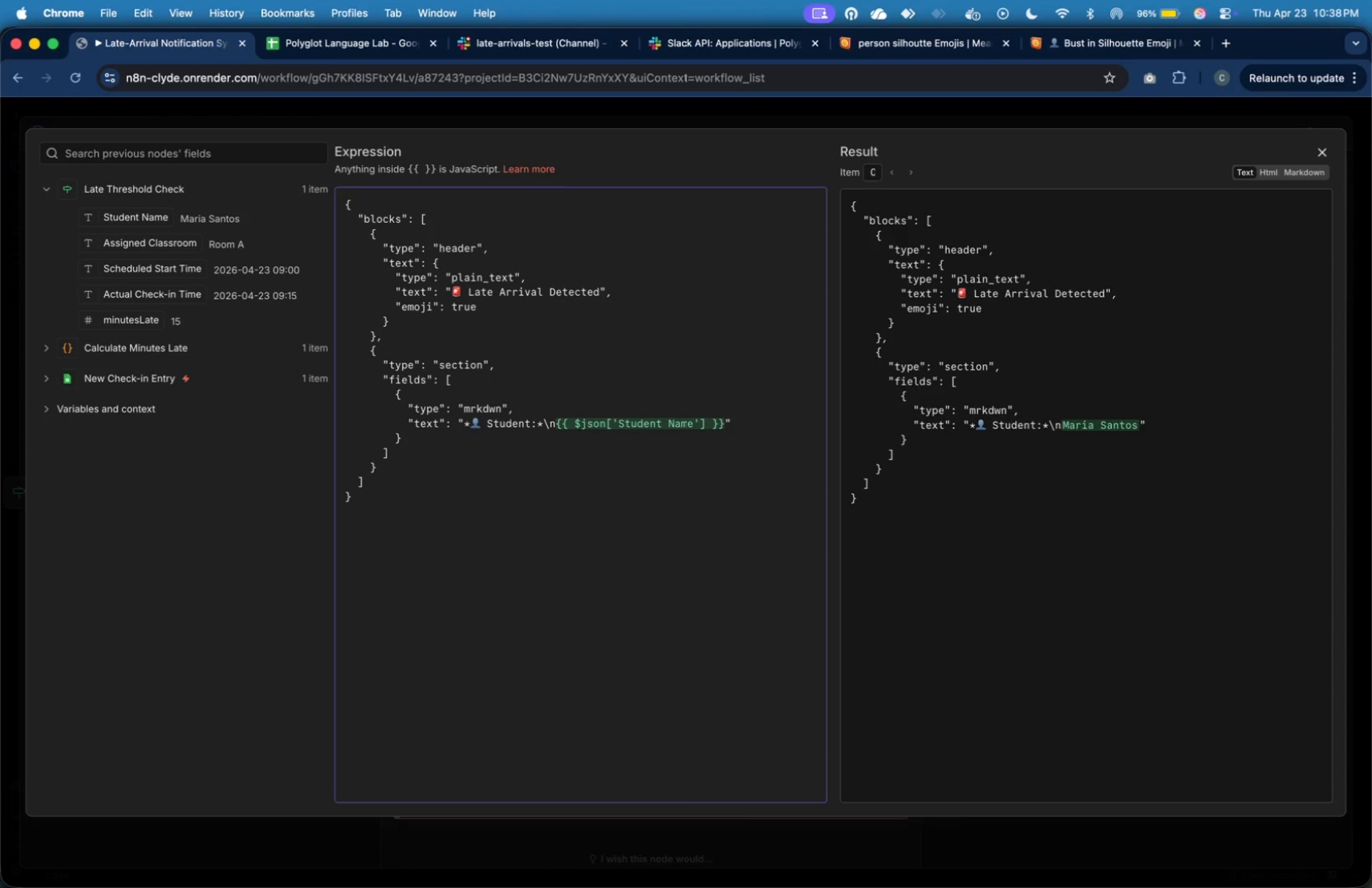 
key(Comma)
 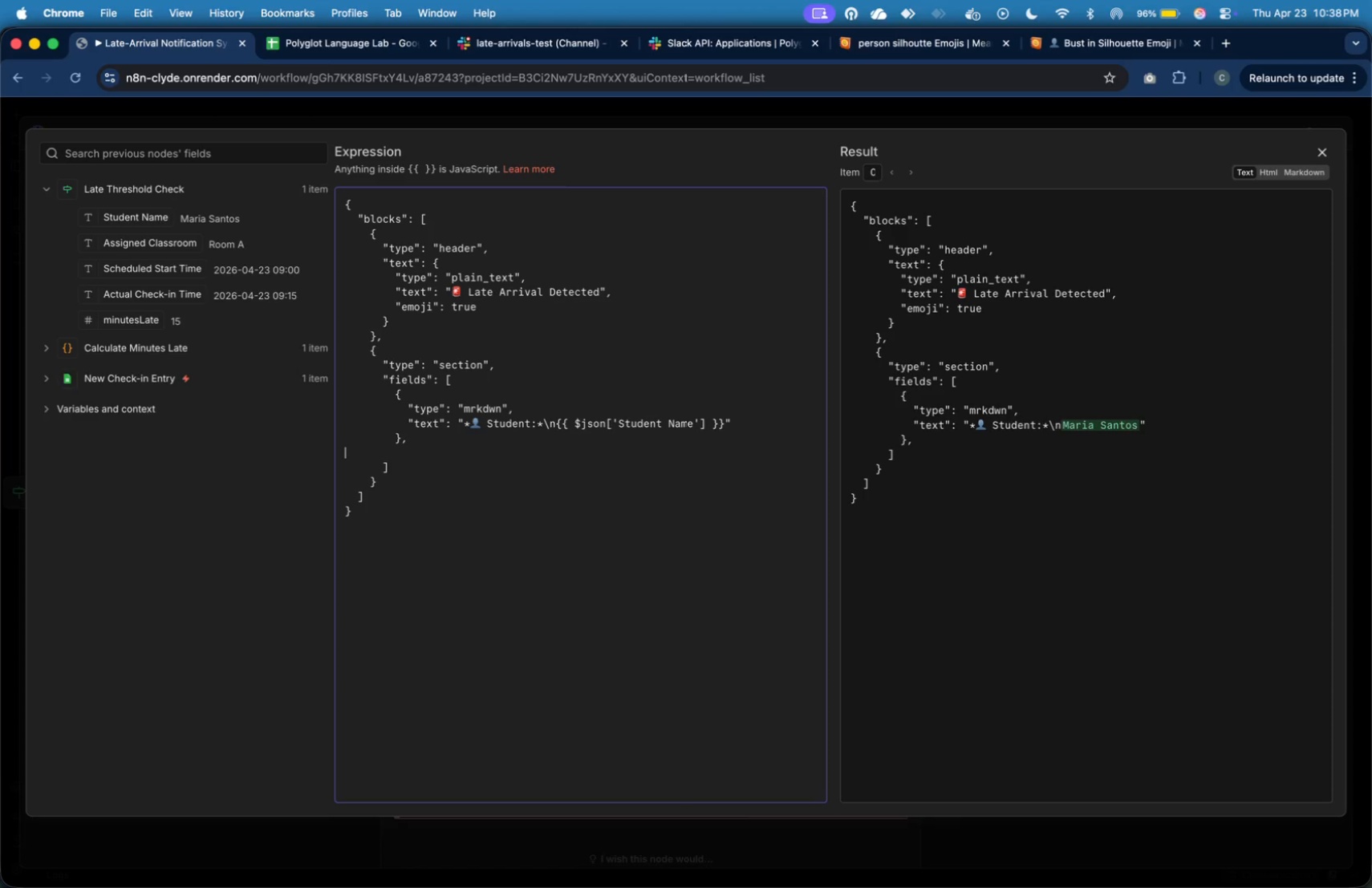 
key(Enter)
 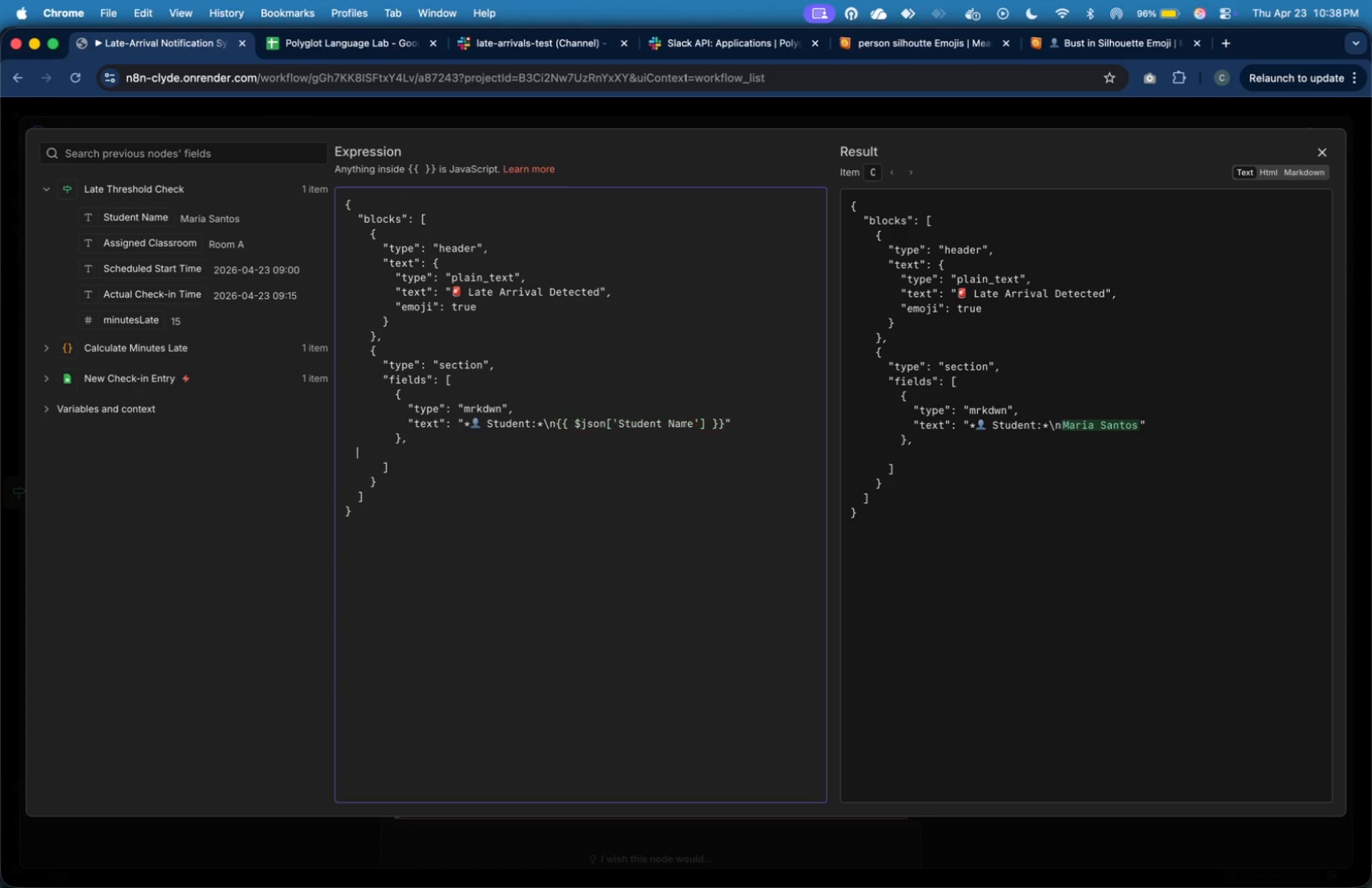 
key(Tab)
 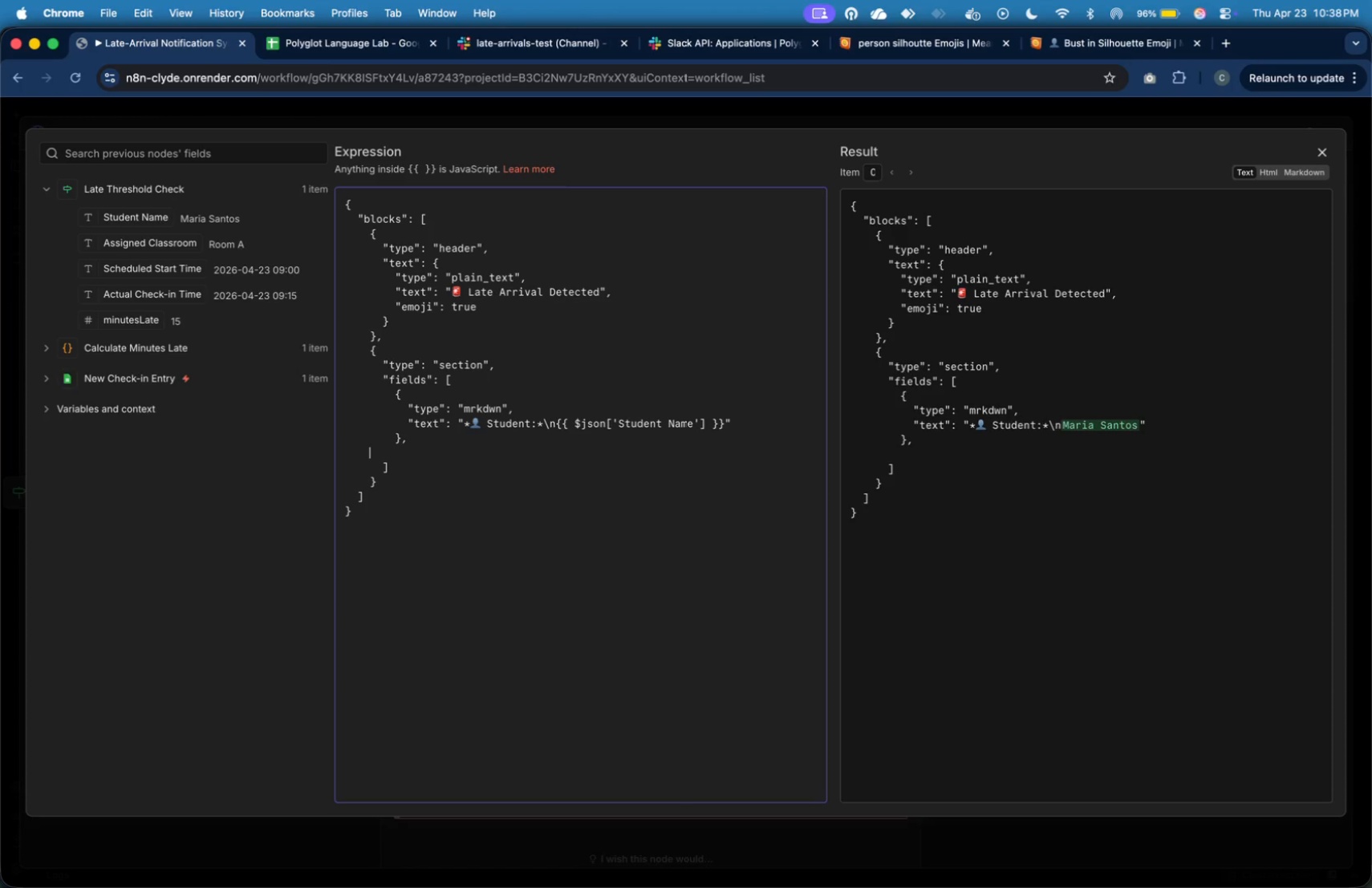 
key(Tab)
 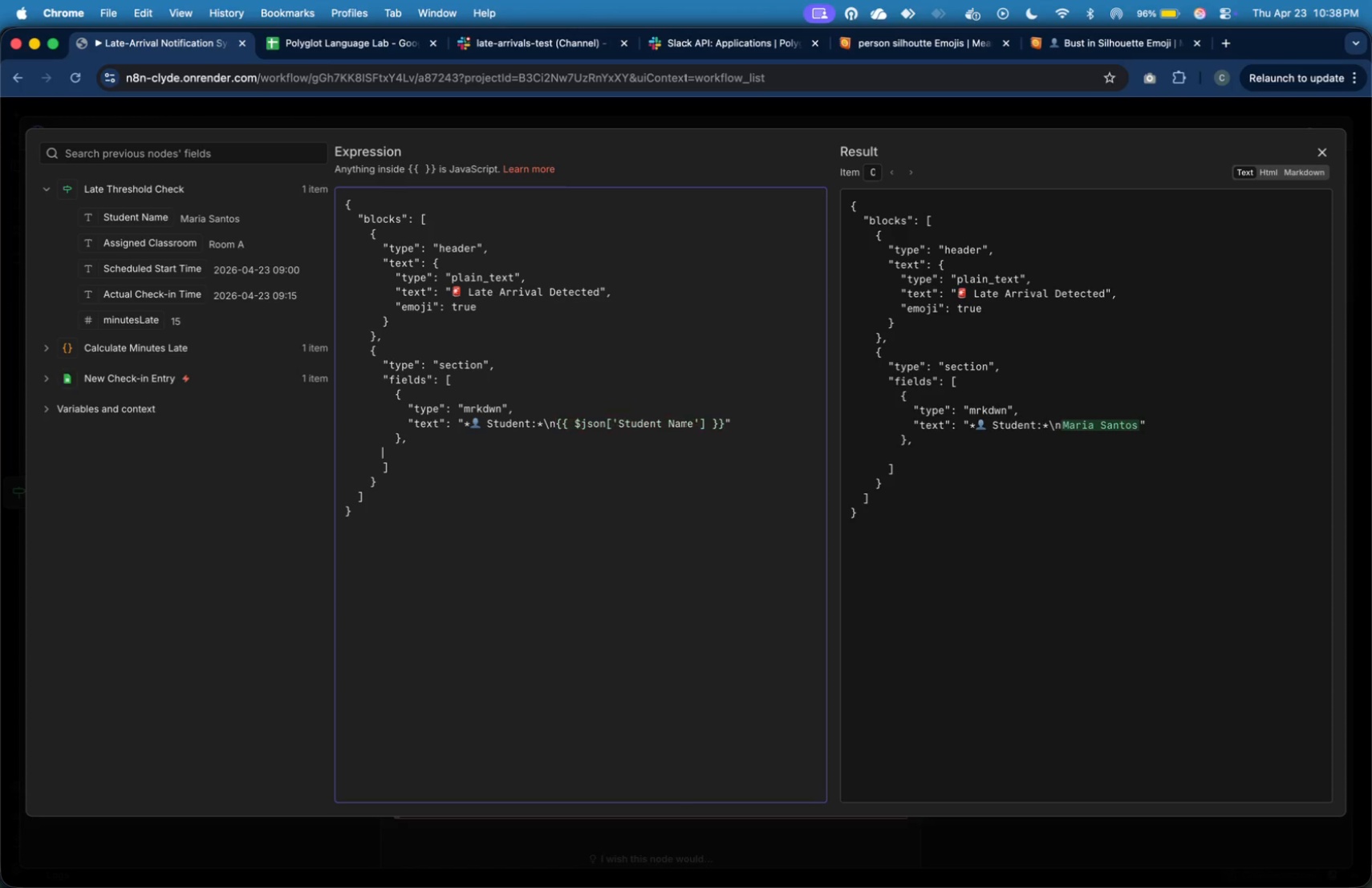 
key(Tab)
 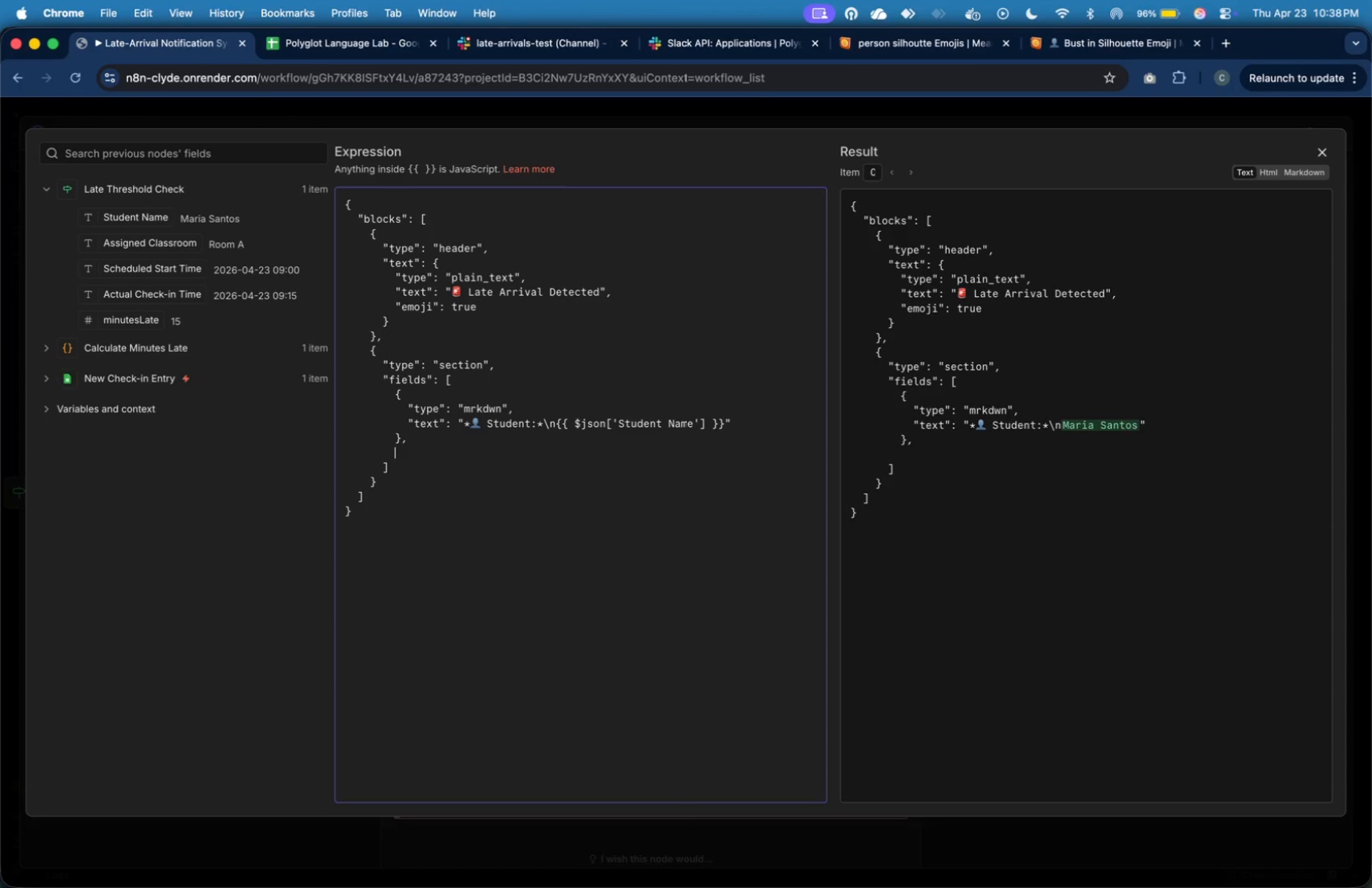 
key(Tab)
 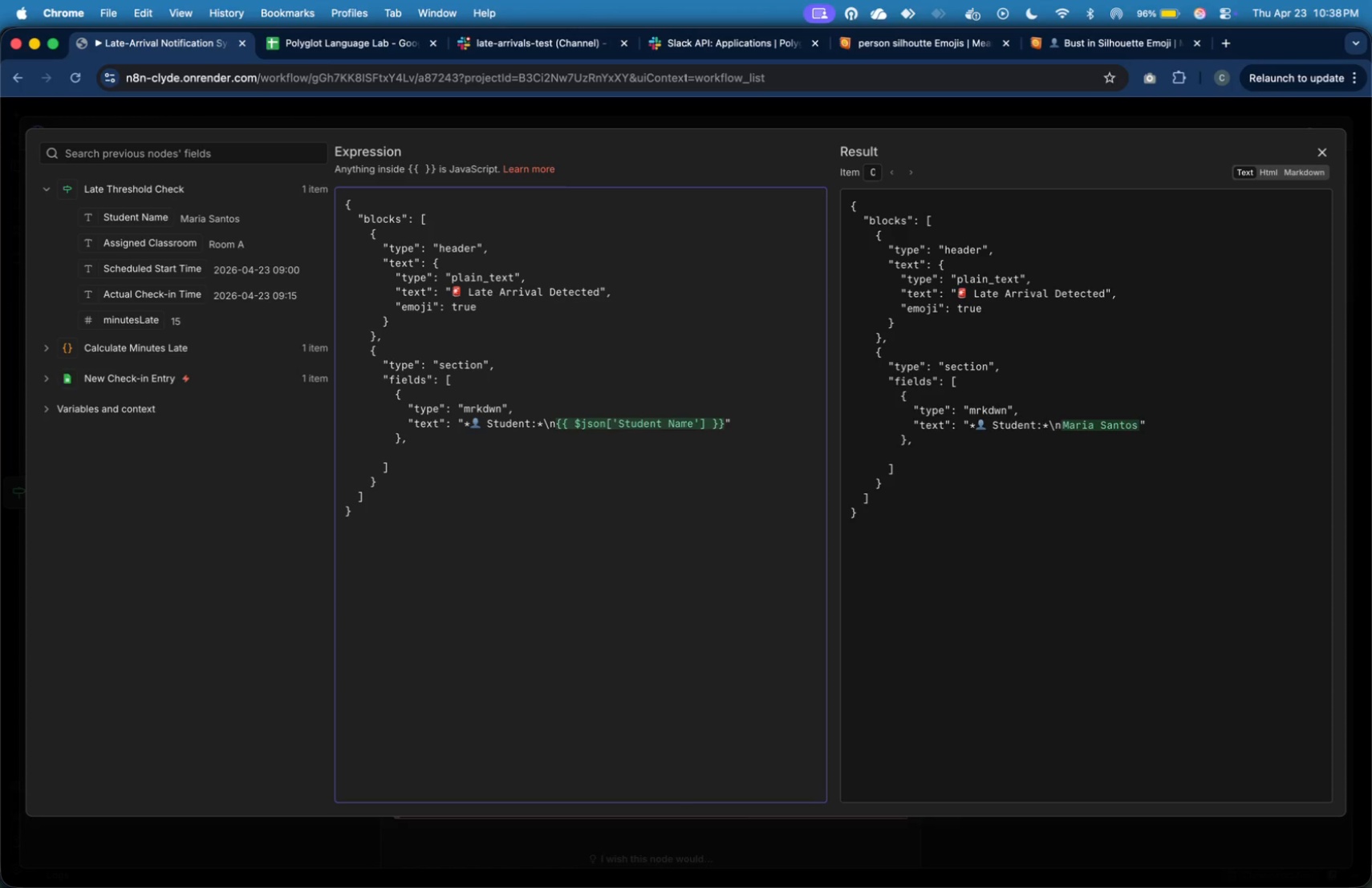 
key(Shift+BracketLeft)
 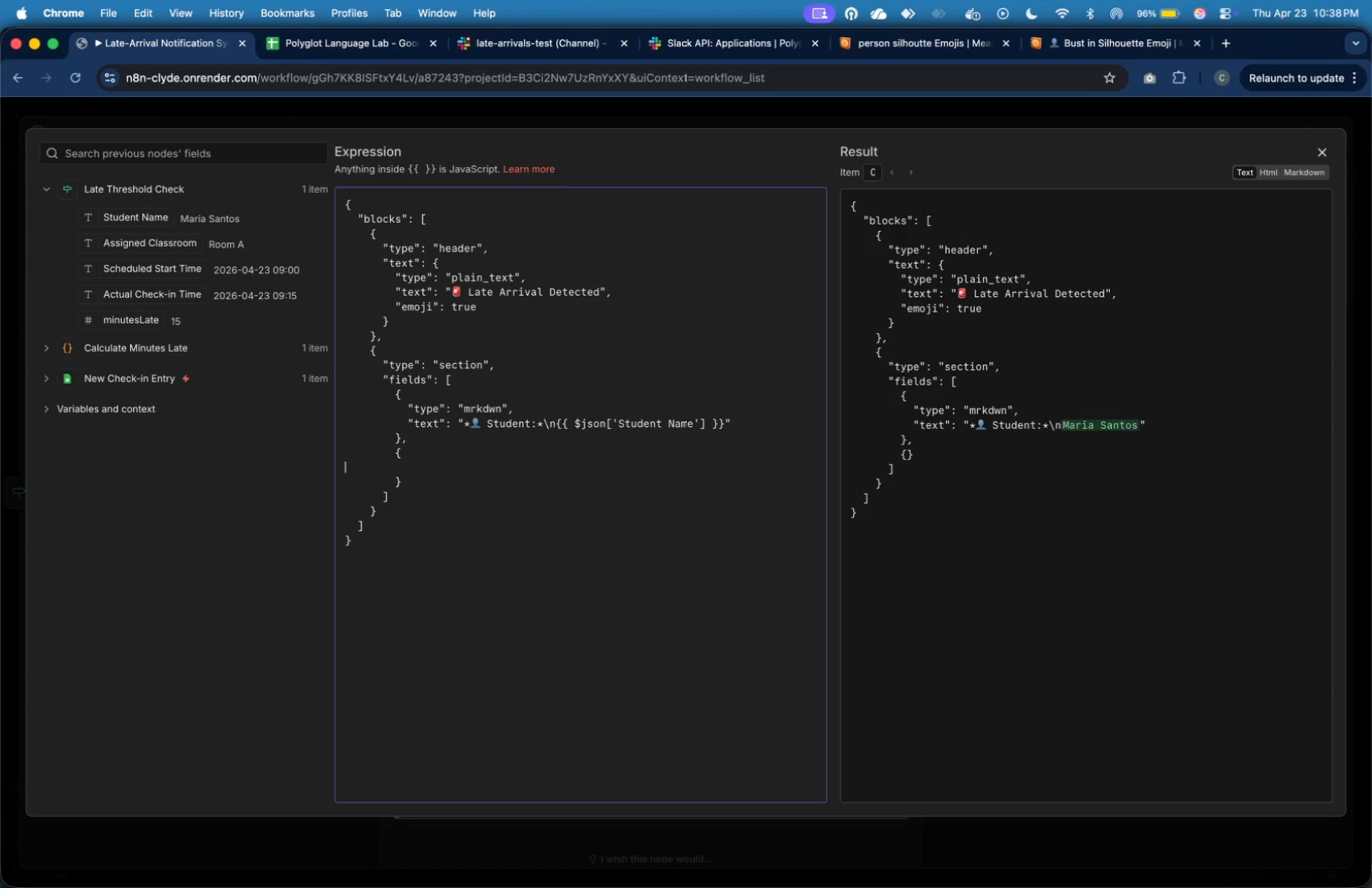 
key(Enter)
 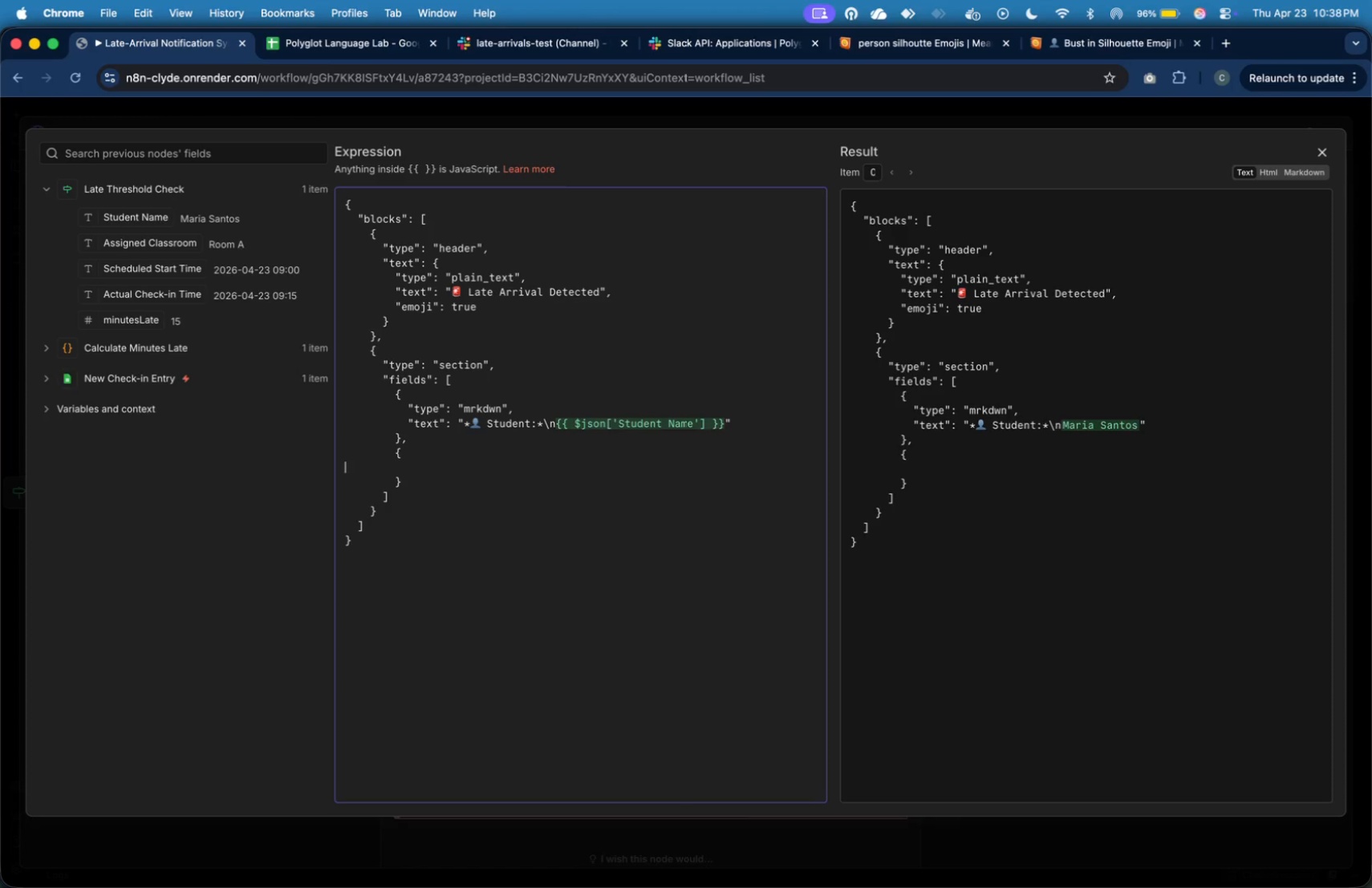 
key(Tab)
 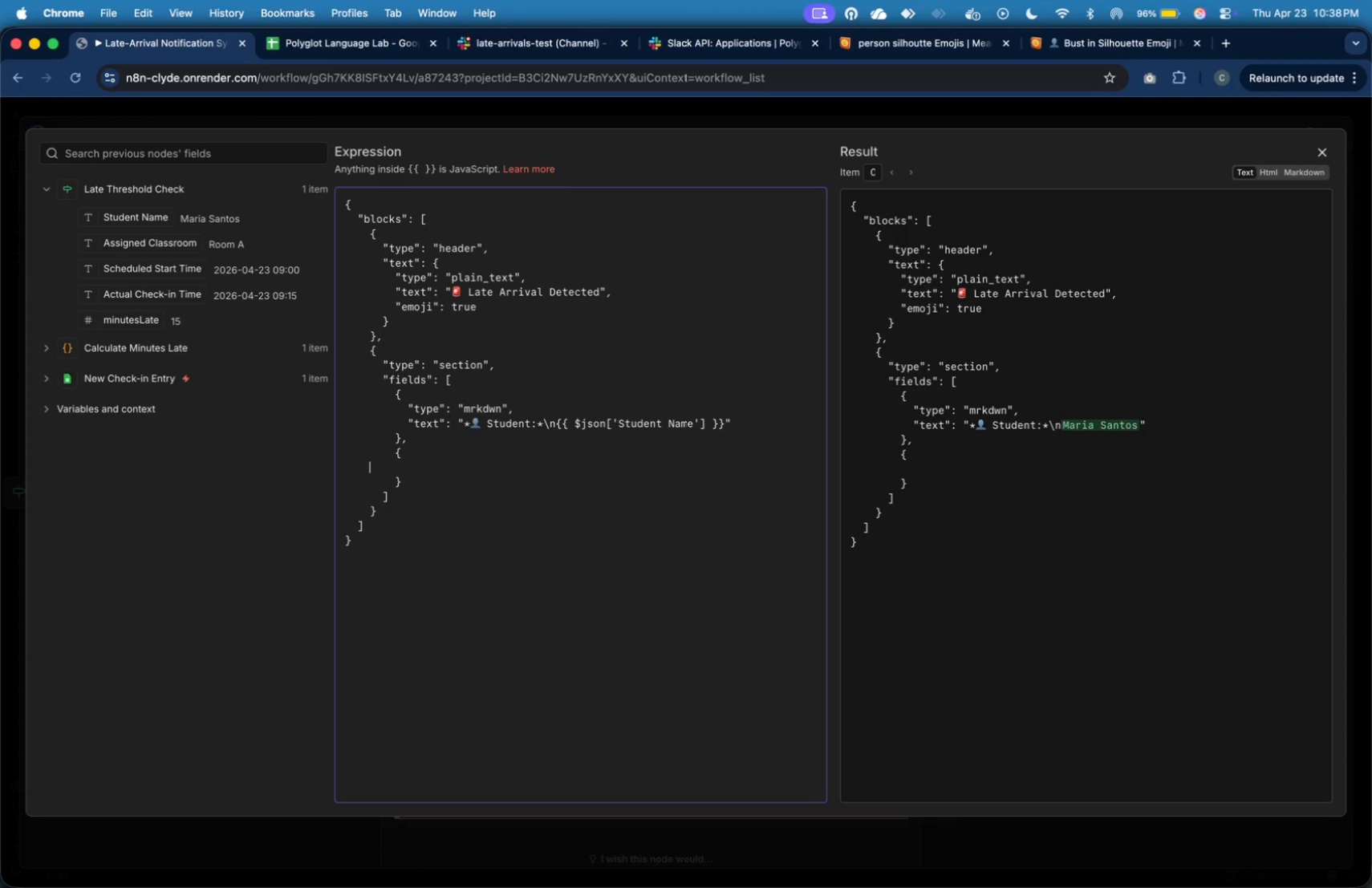 
key(Tab)
 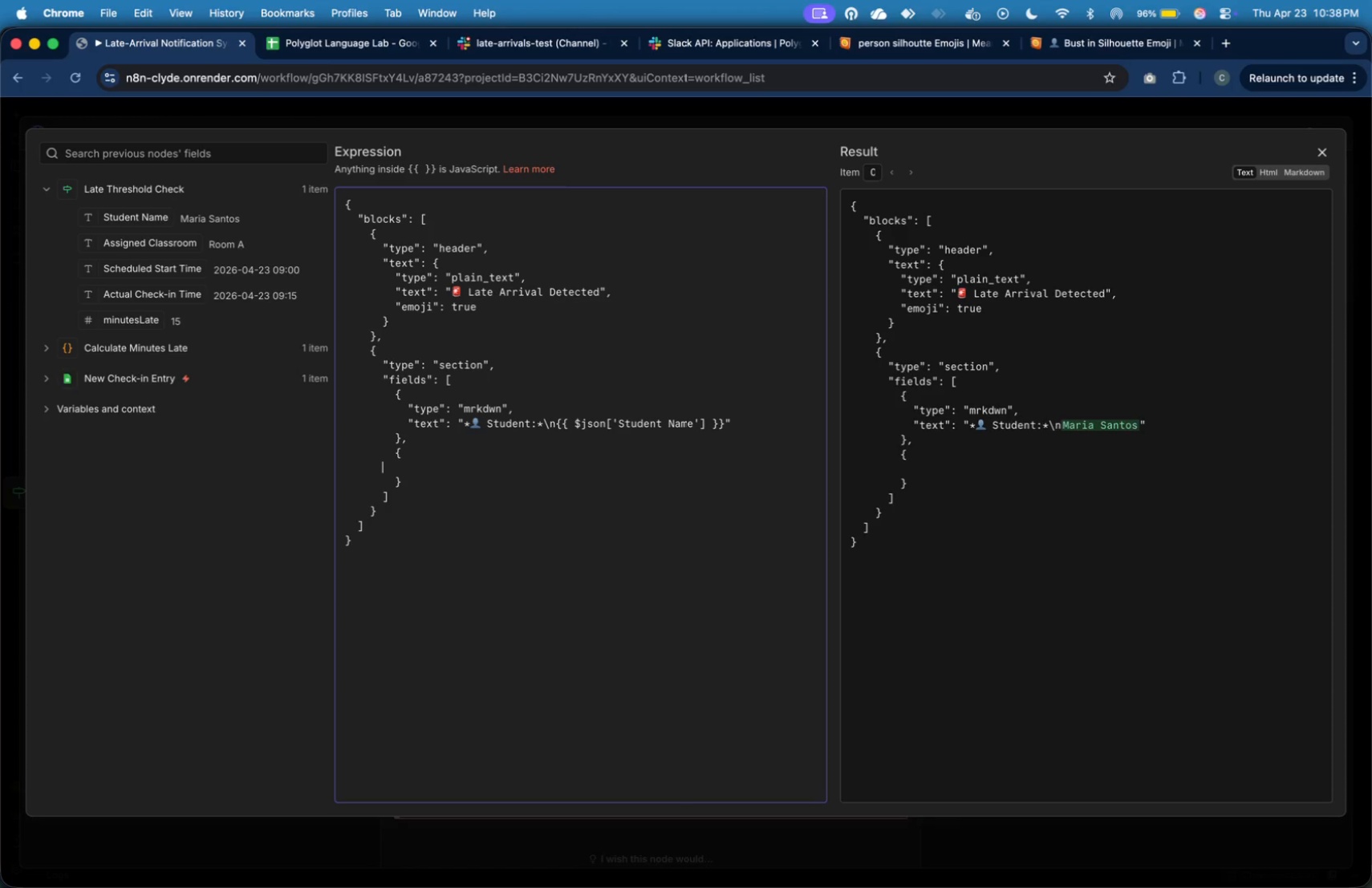 
key(Tab)
 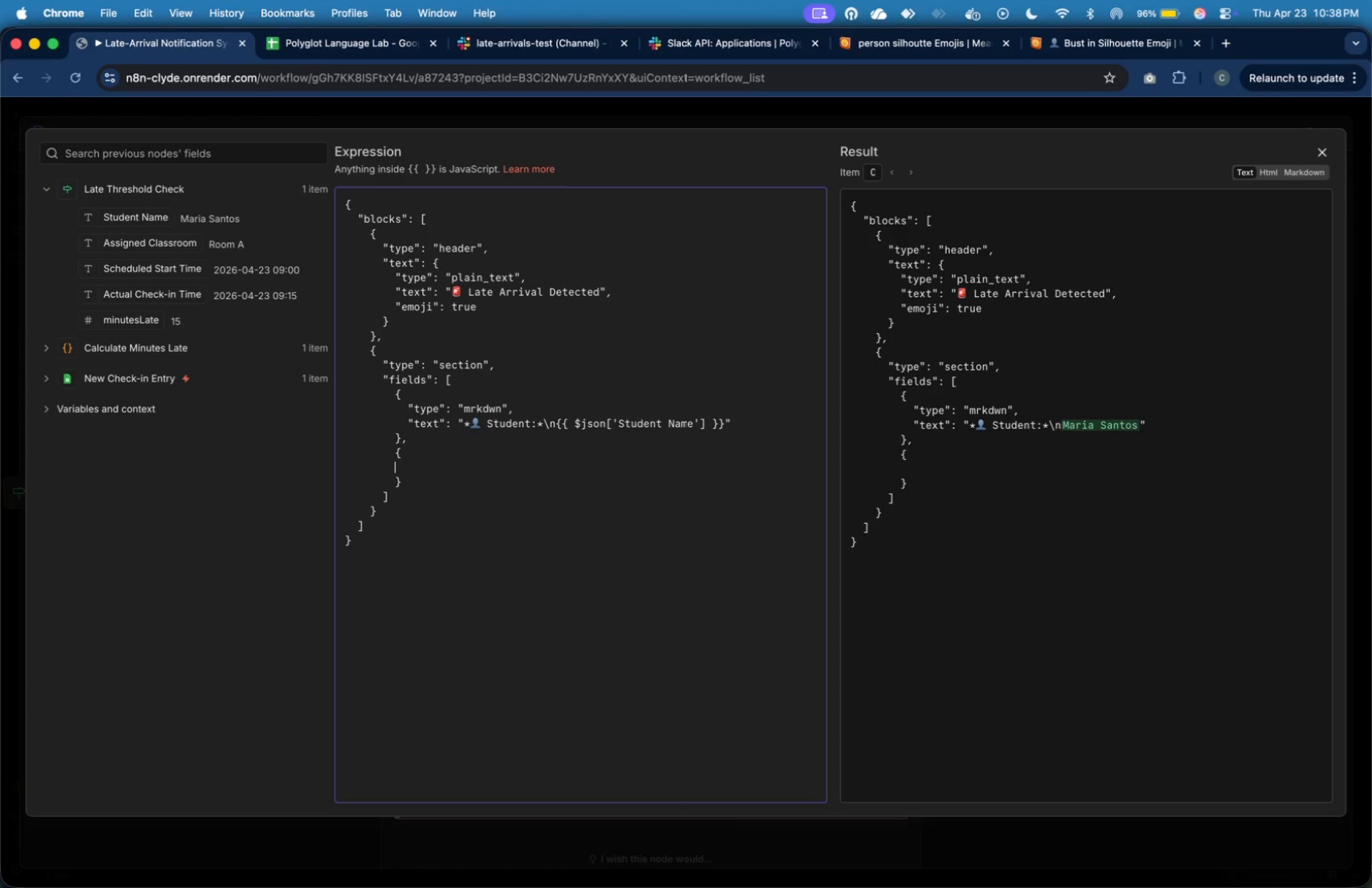 
key(Tab)
 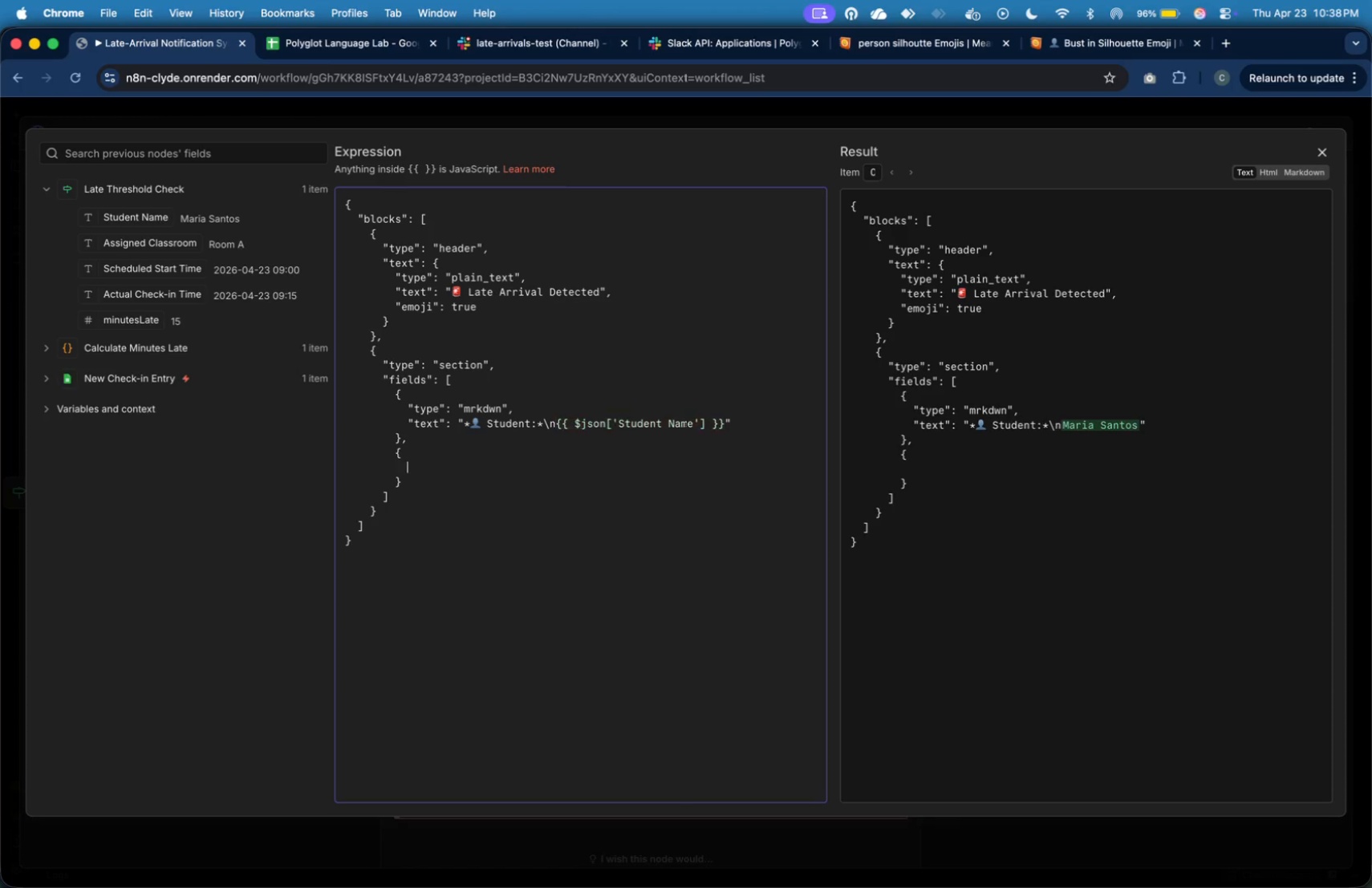 
key(Tab)
 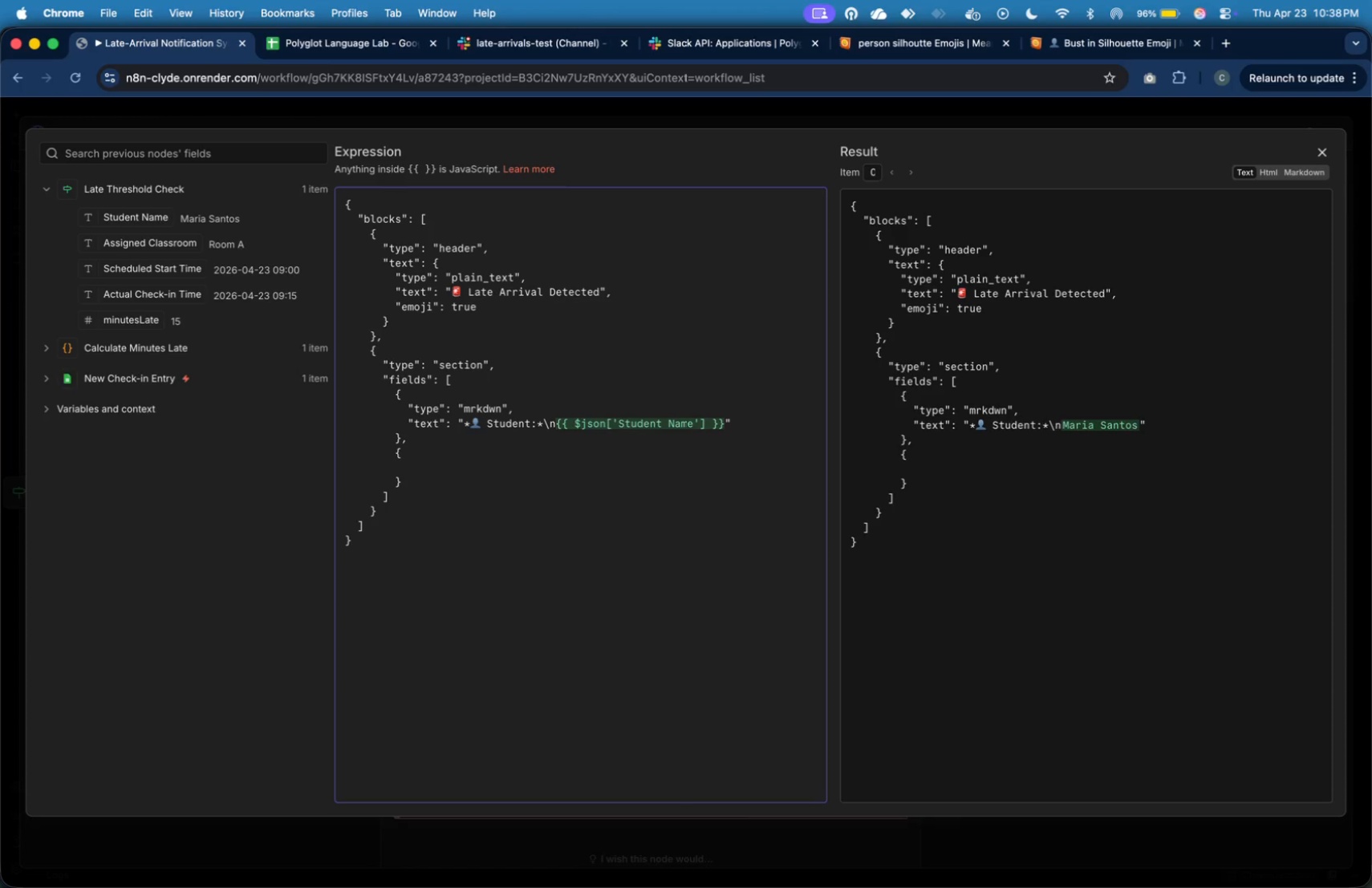 
key(Shift+Quote)
 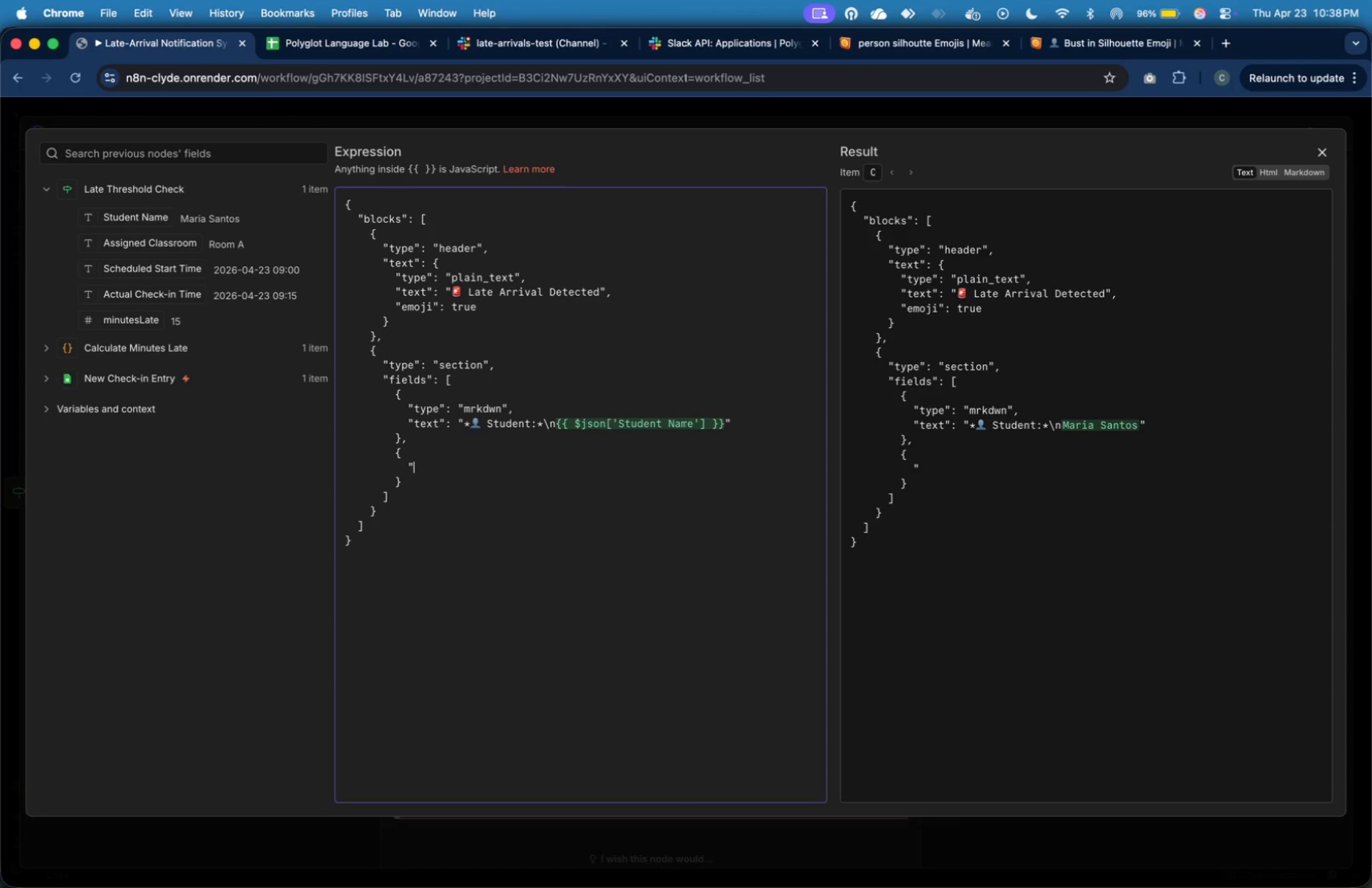 
key(Shift+Quote)
 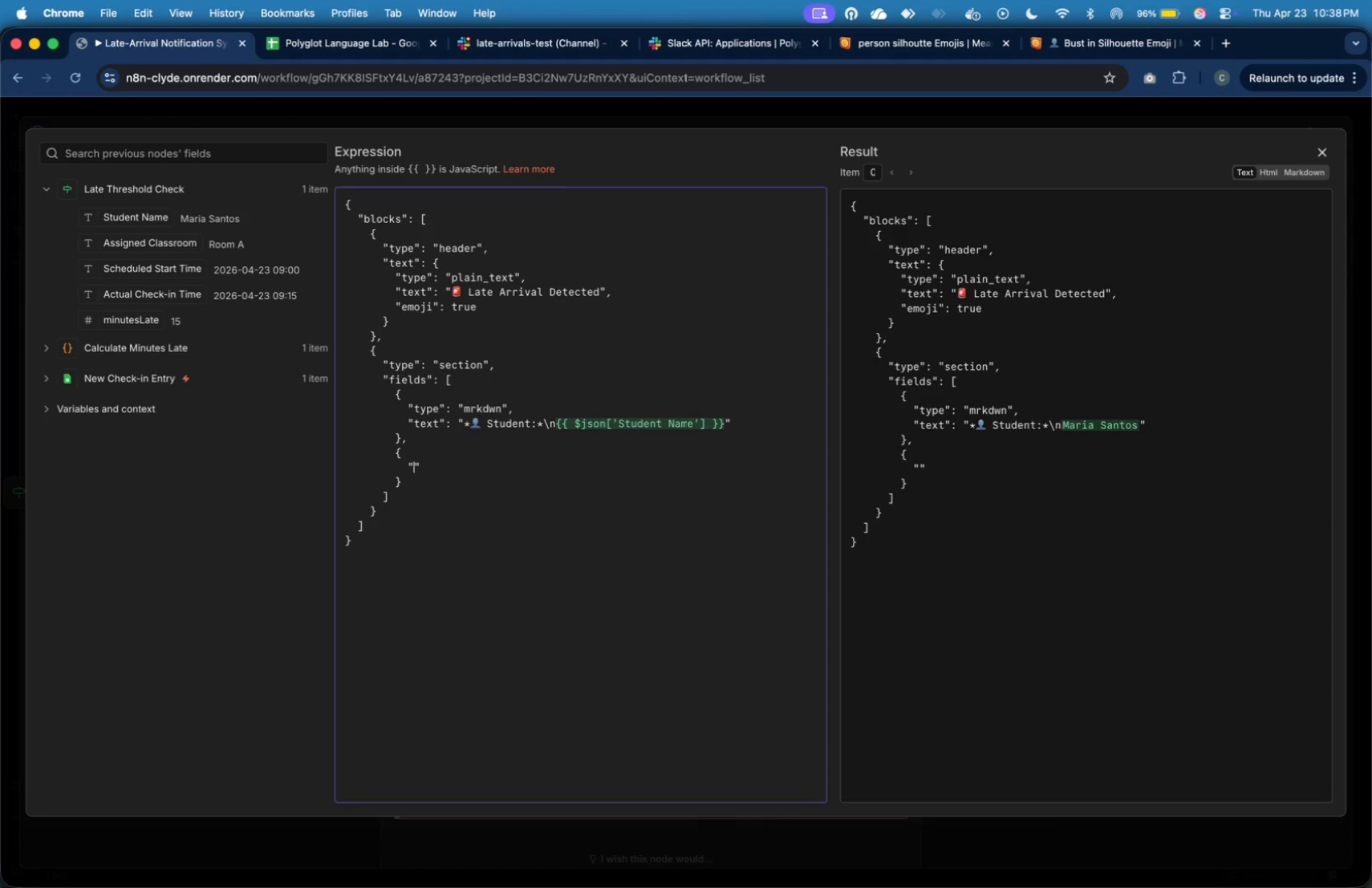 
key(ArrowLeft)
 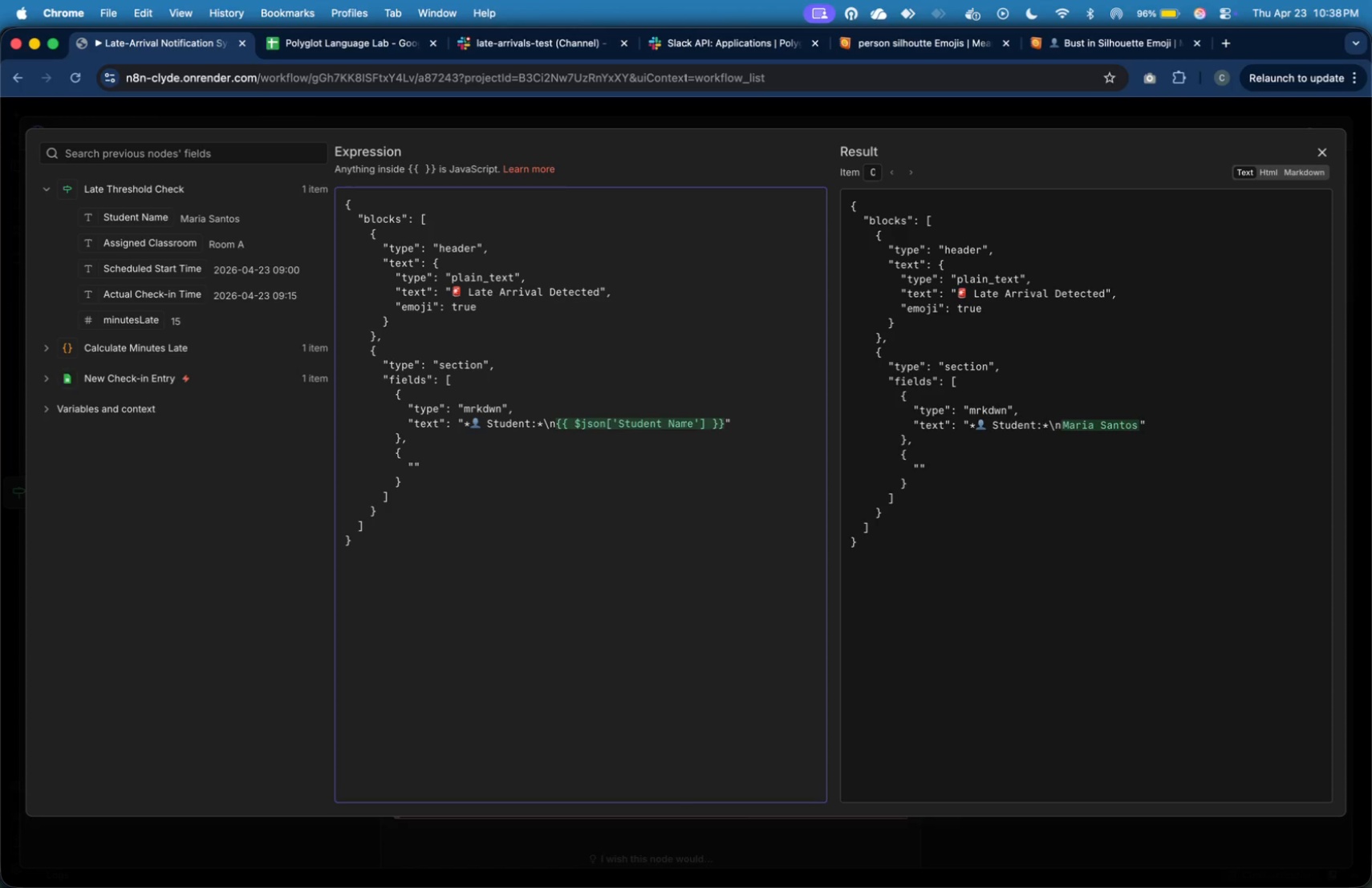 
type(type)
 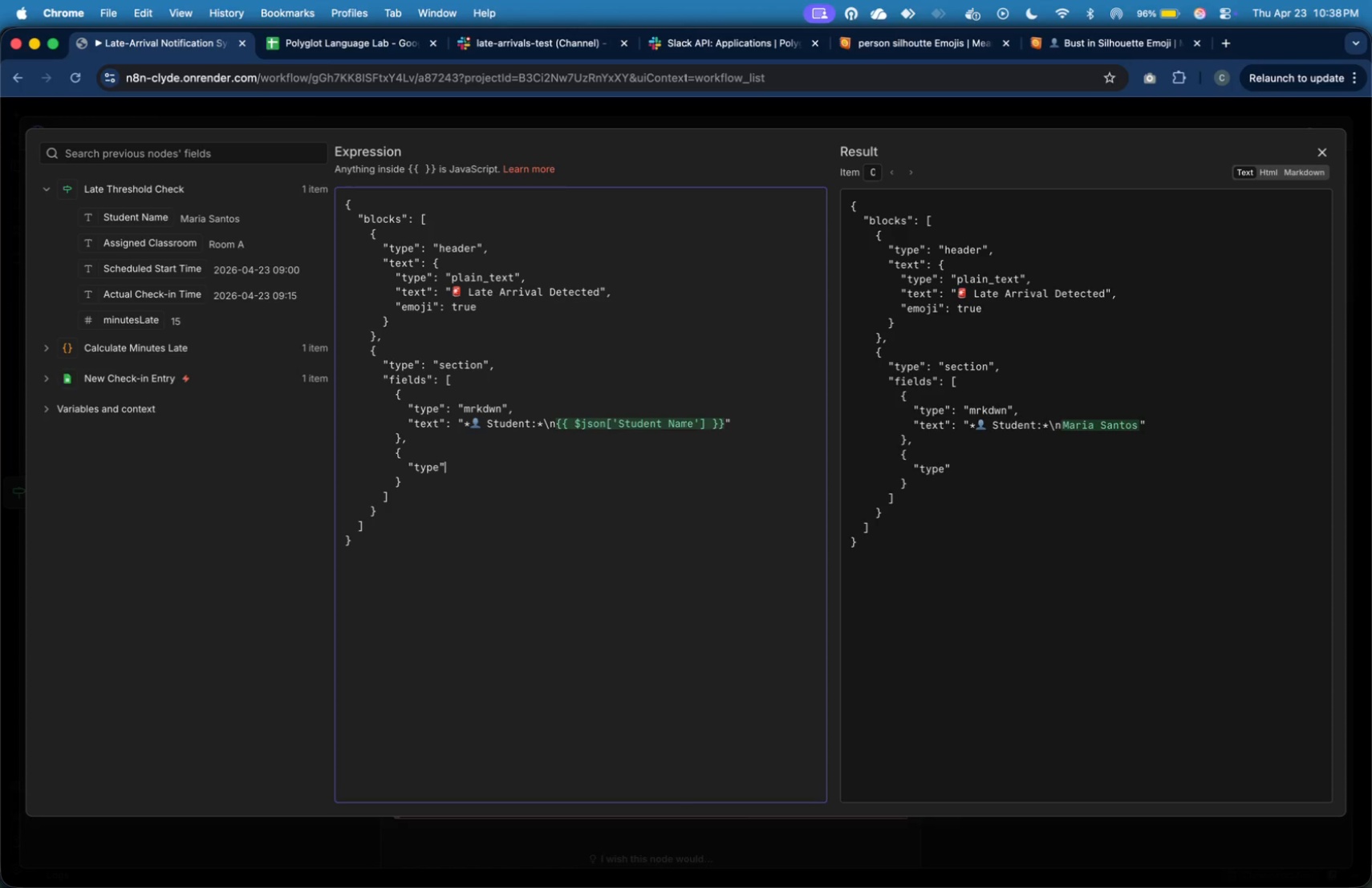 
key(ArrowRight)
 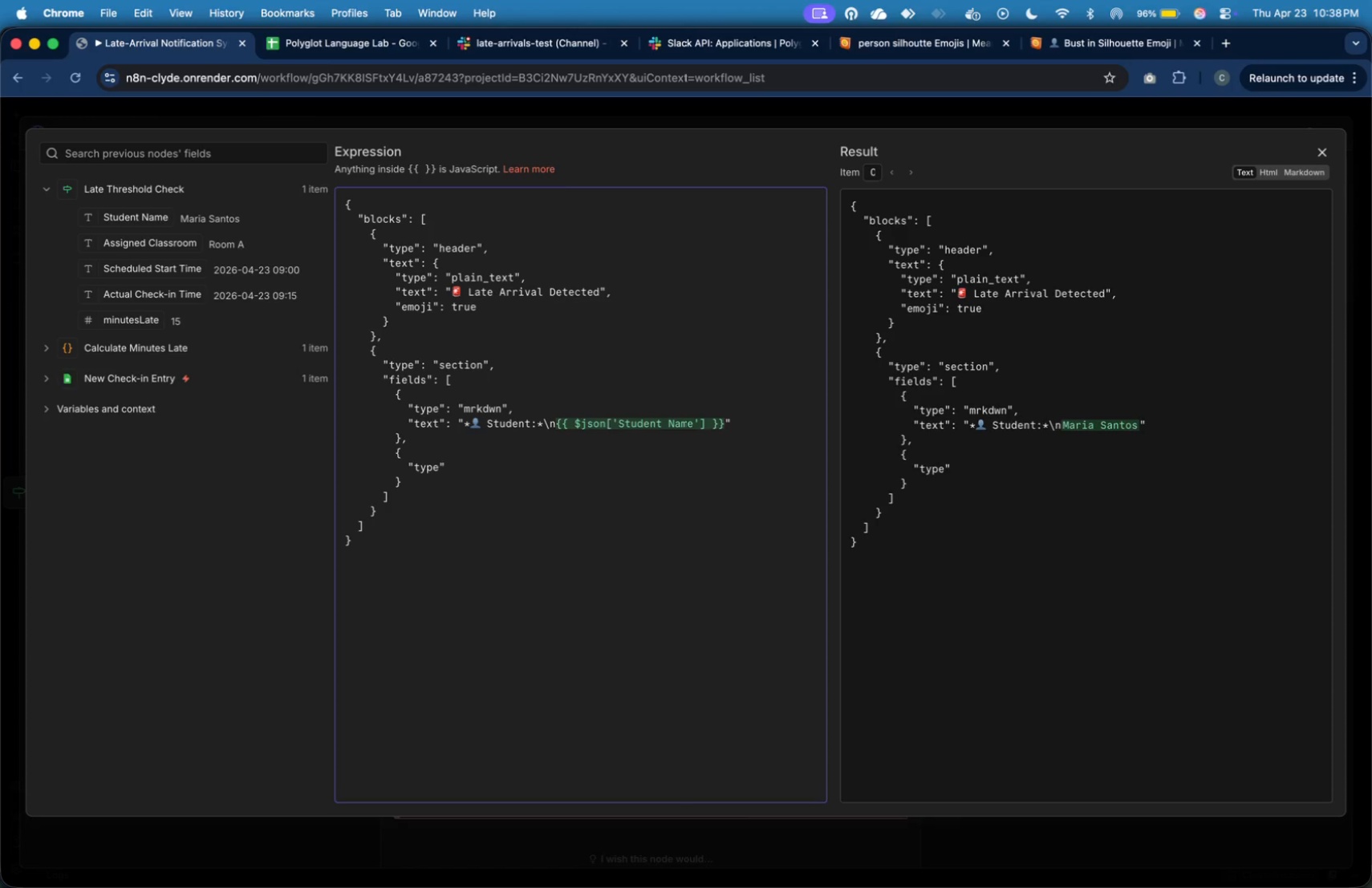 
key(Shift+Semicolon)
 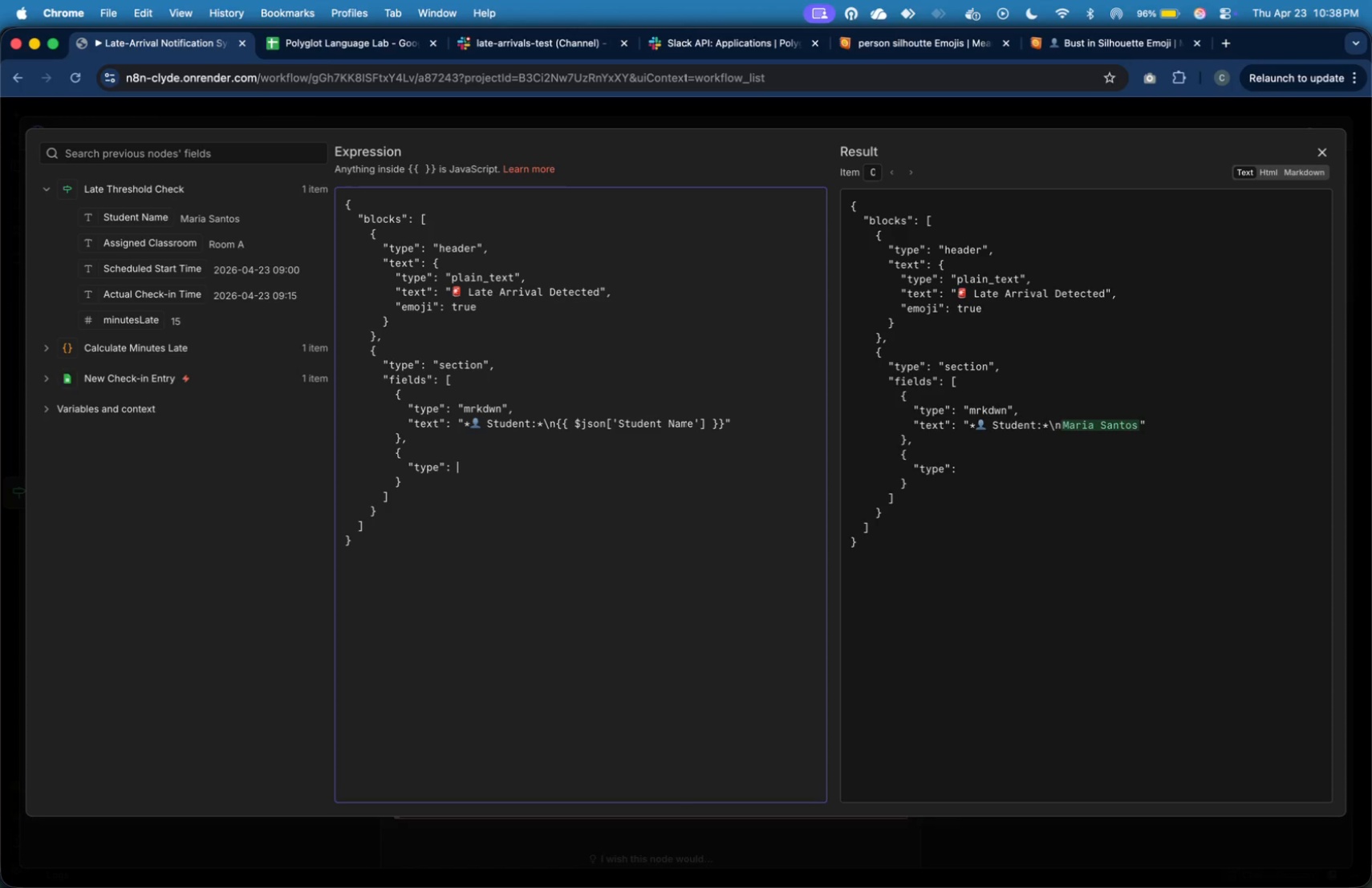 
key(Shift+Space)
 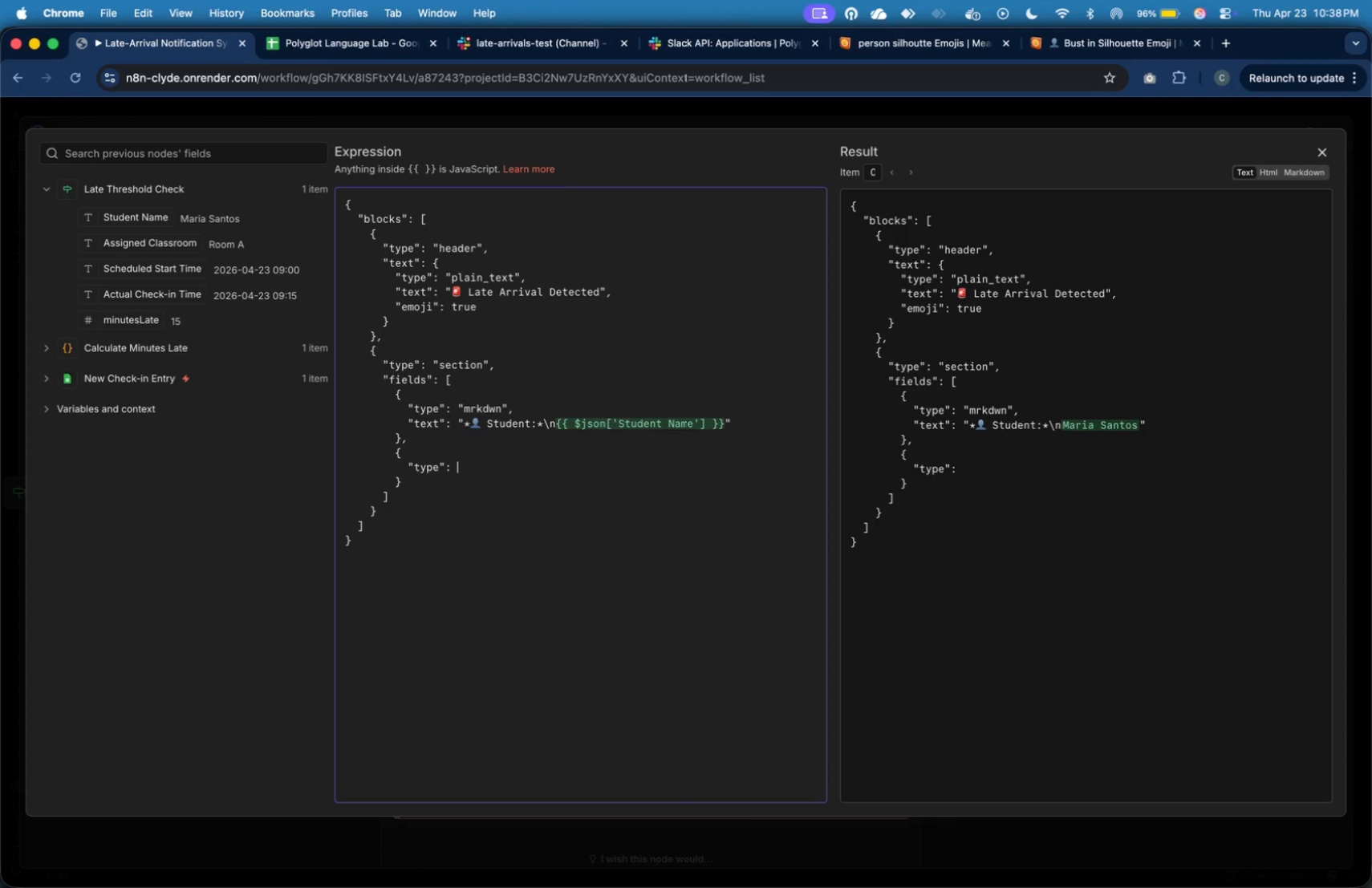 
key(Shift+Quote)
 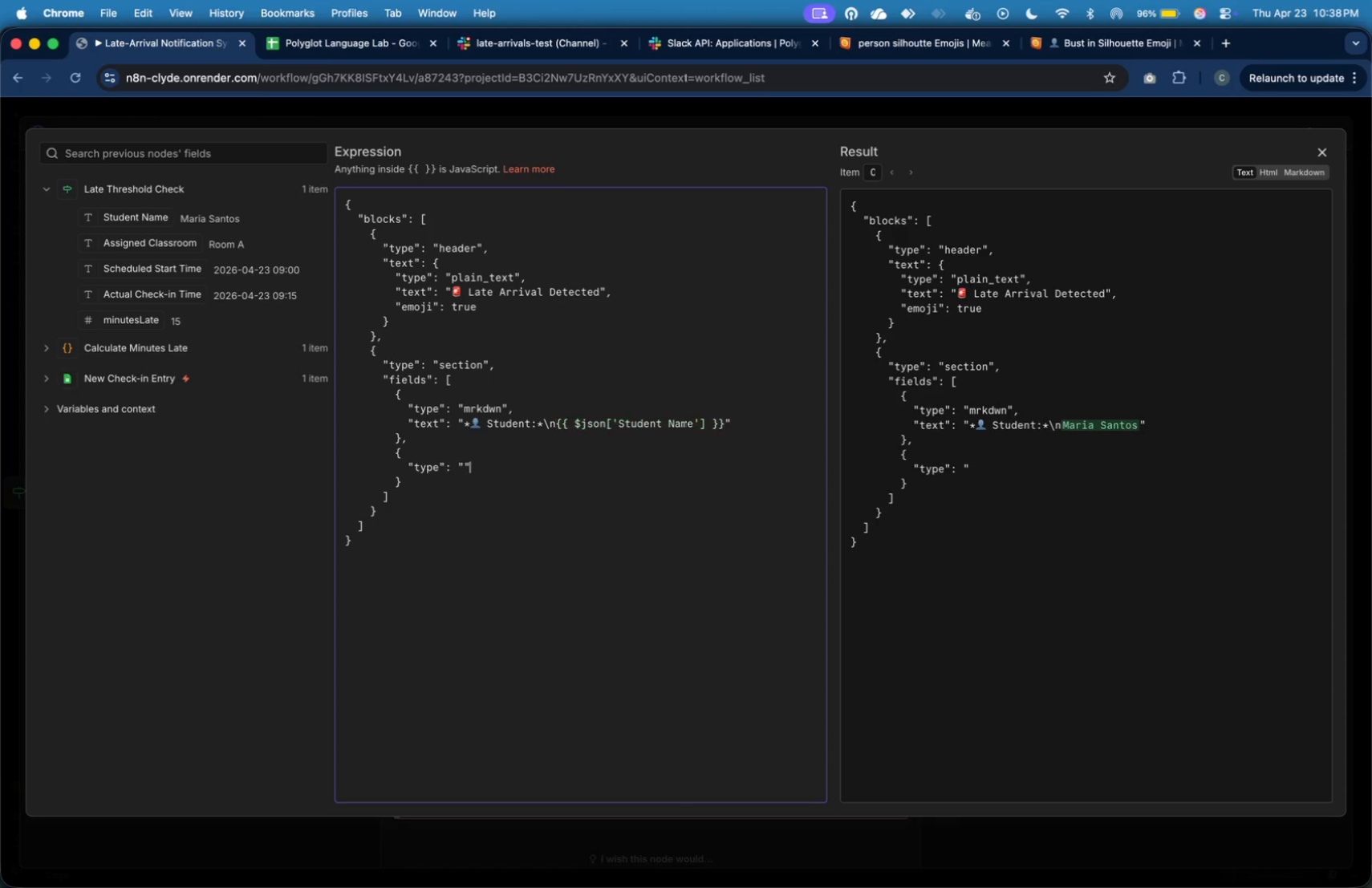 
key(Shift+Quote)
 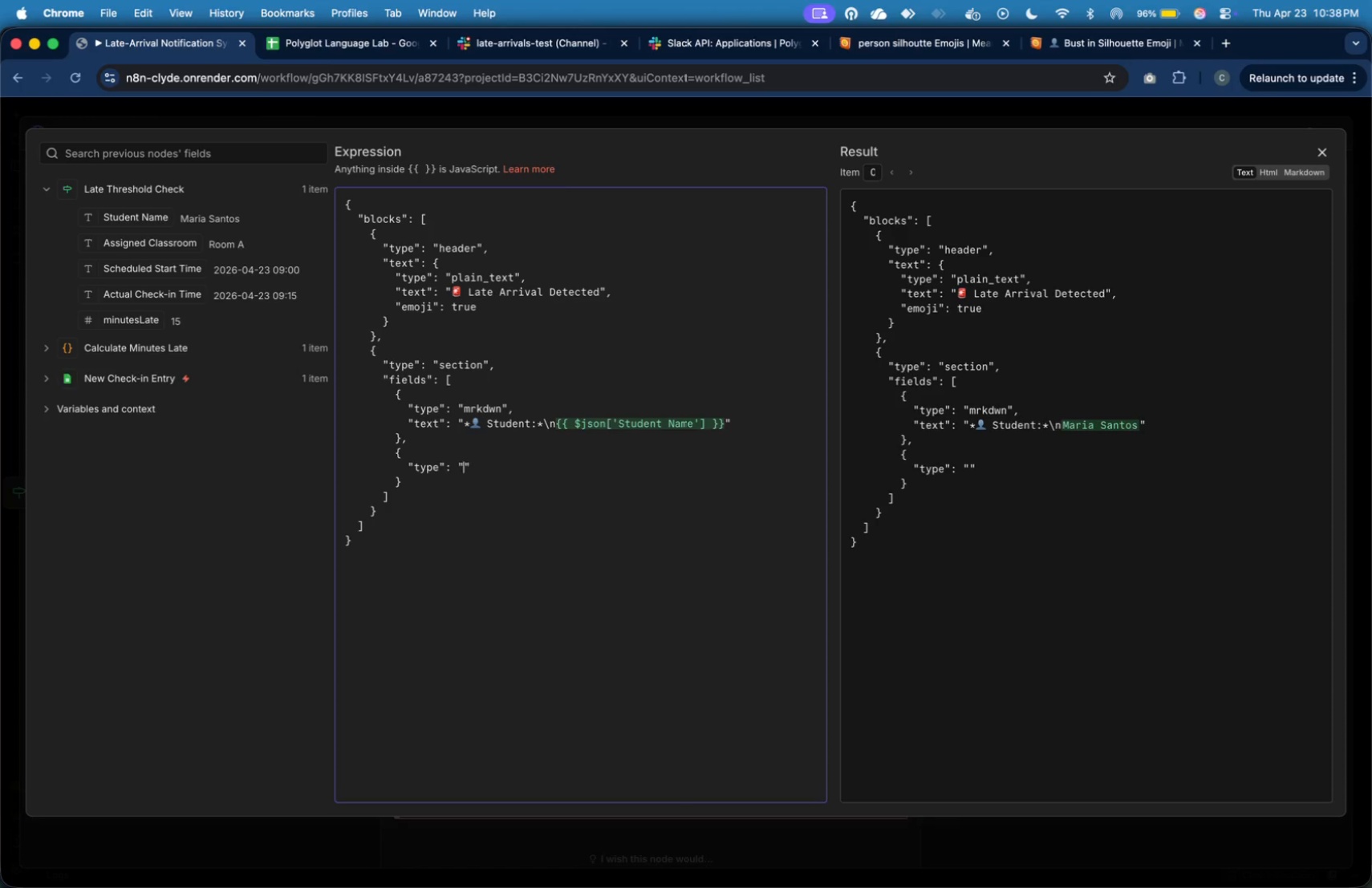 
key(ArrowLeft)
 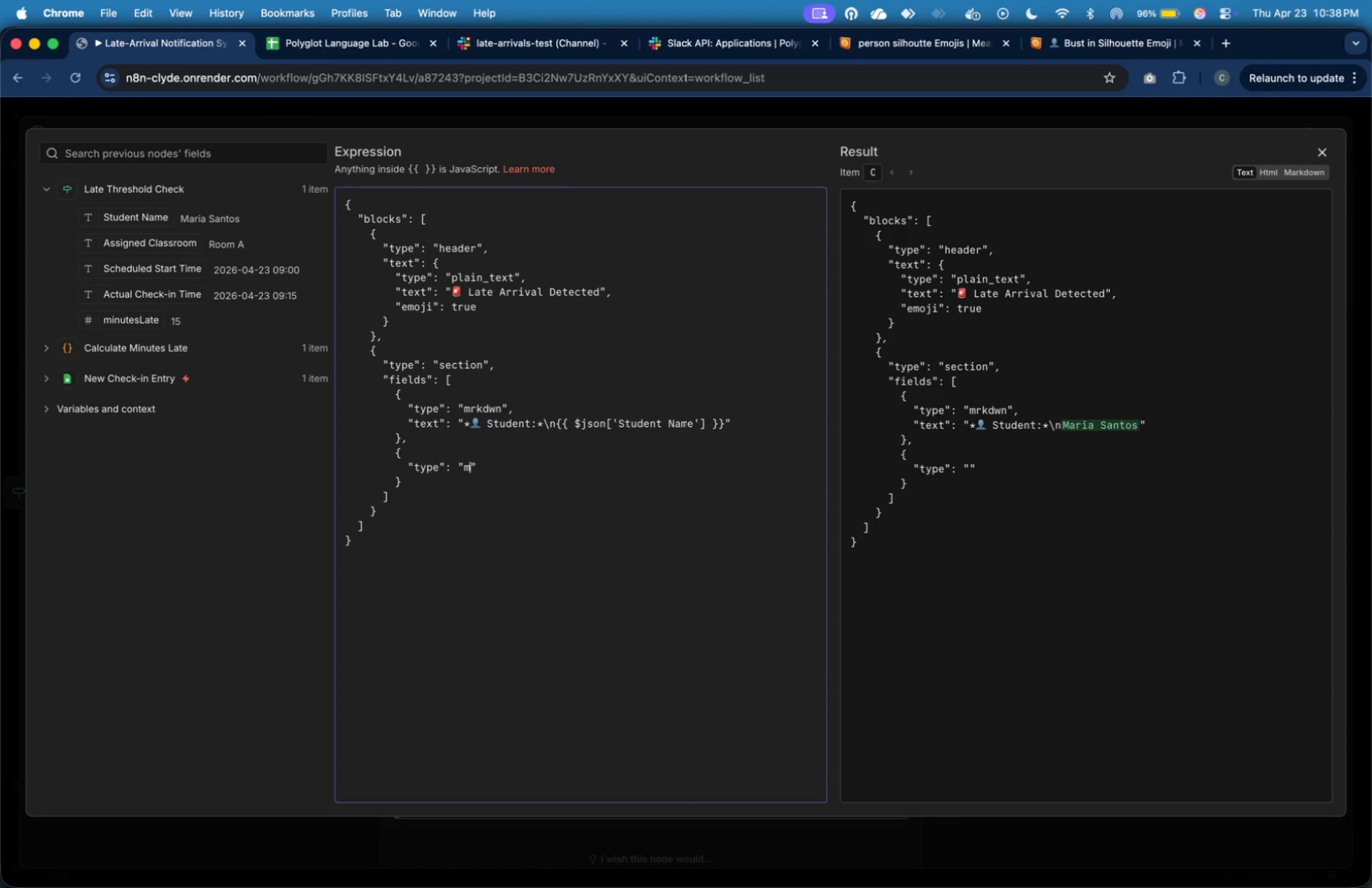 
type(mrkdwn)
 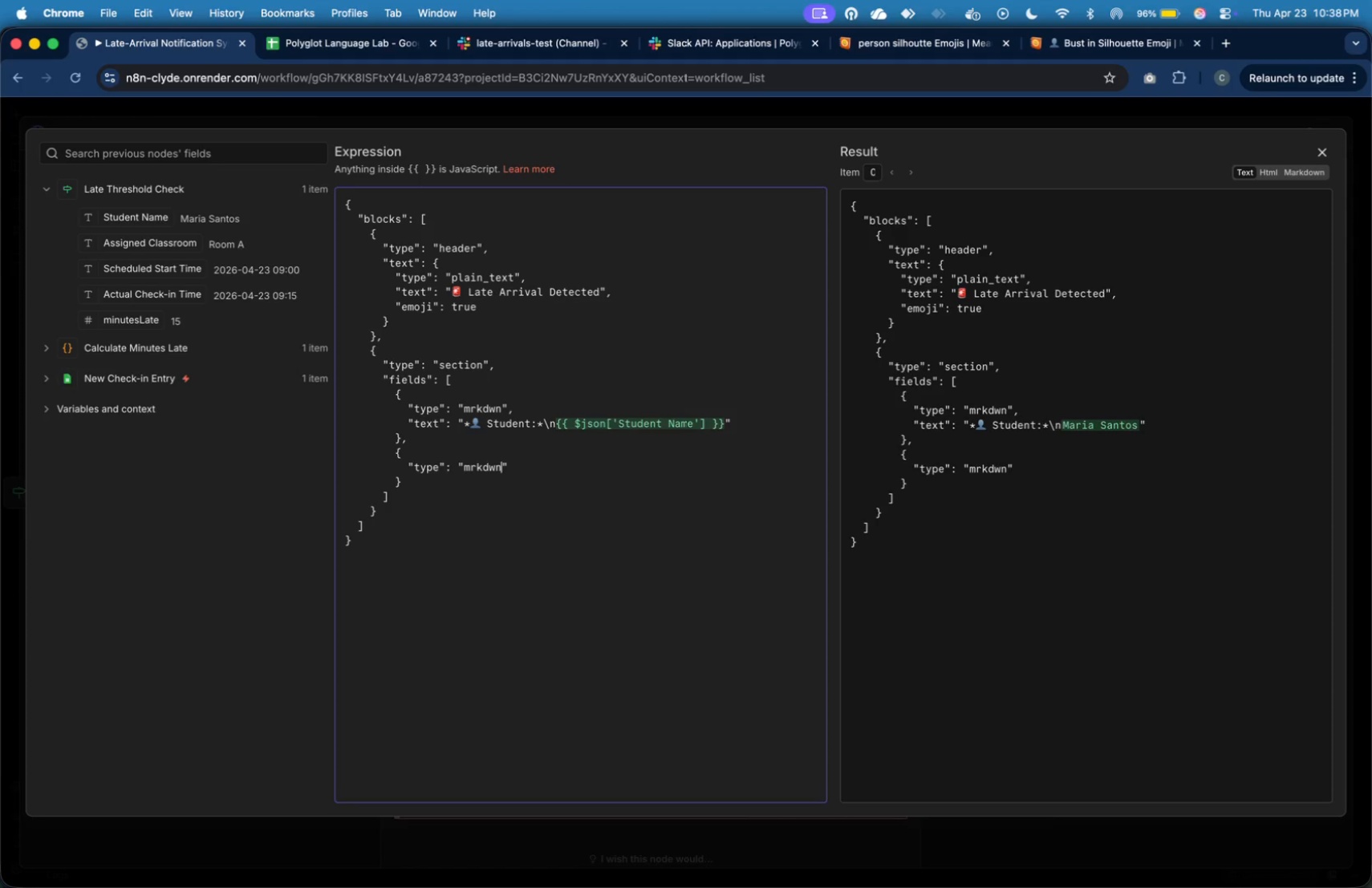 
key(ArrowRight)
 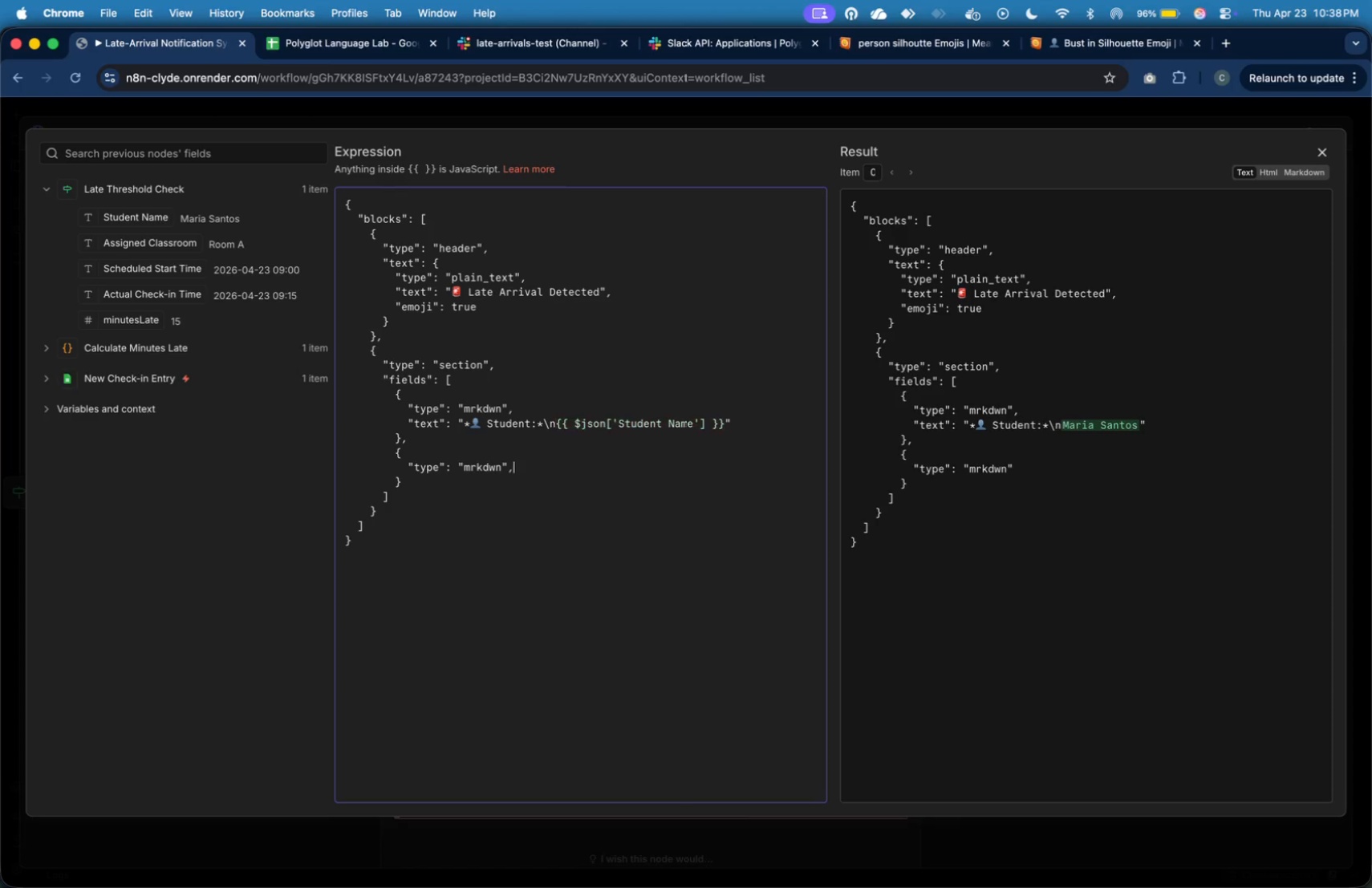 
key(Comma)
 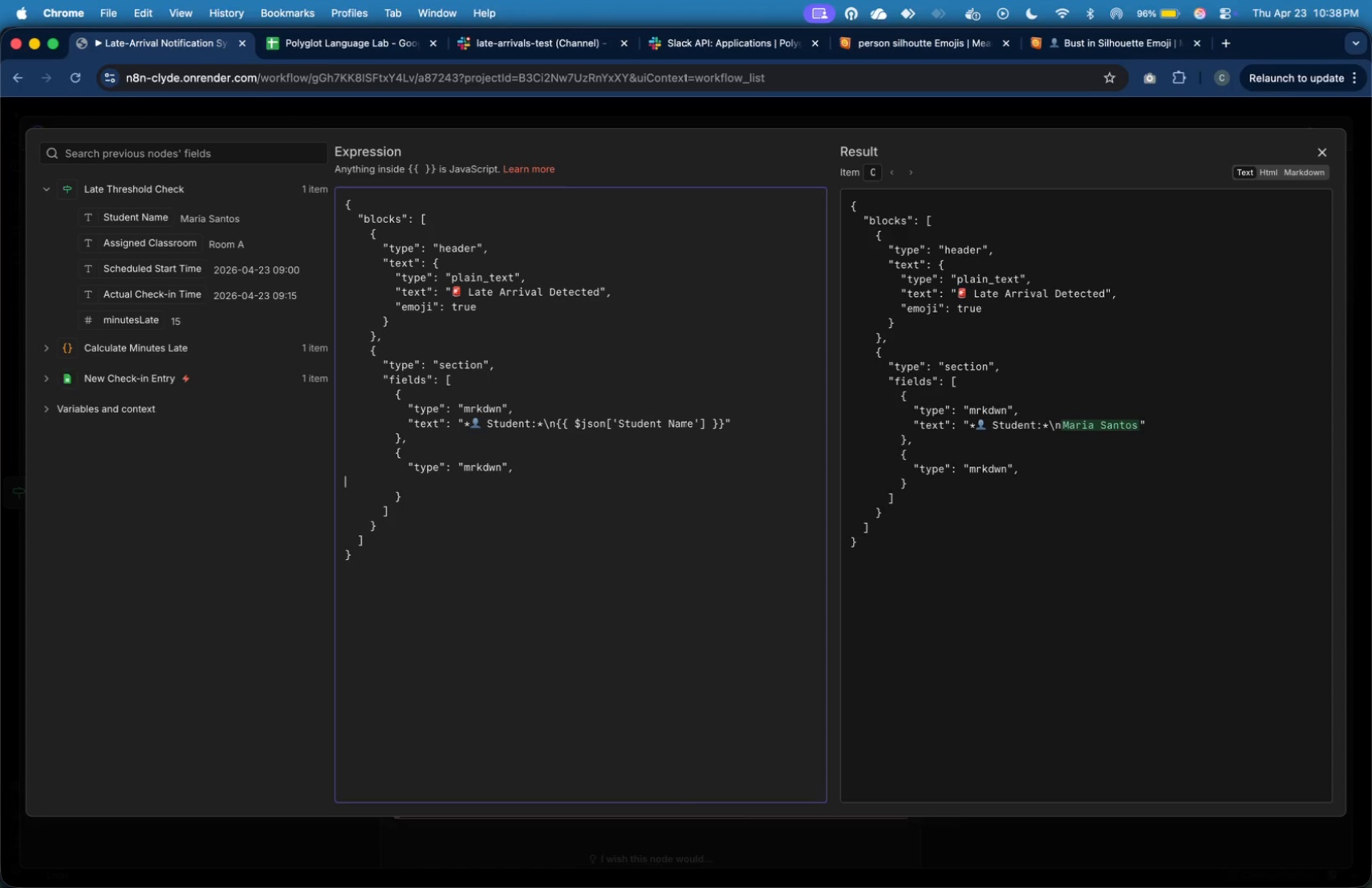 
key(Enter)
 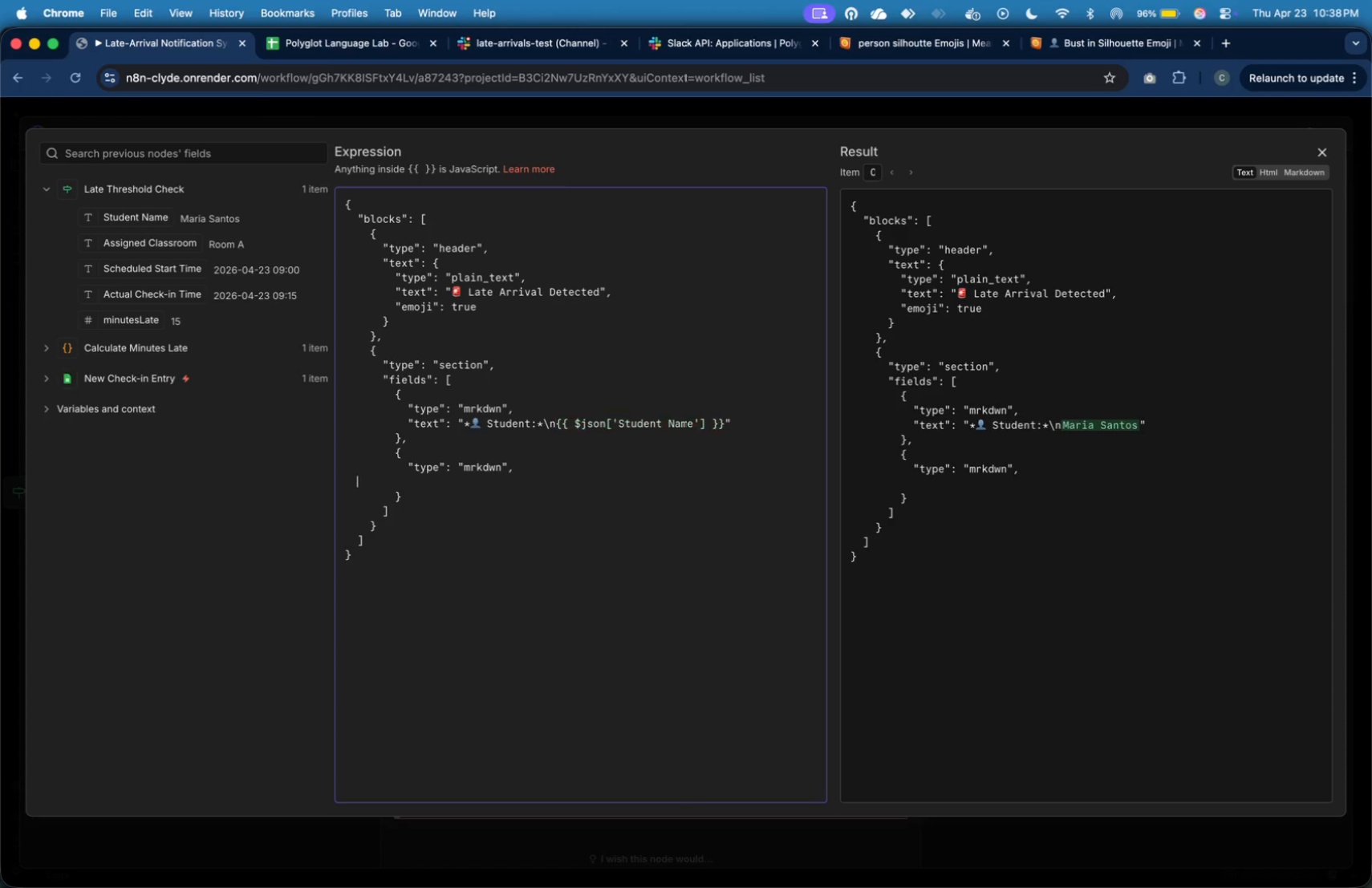 
key(Tab)
 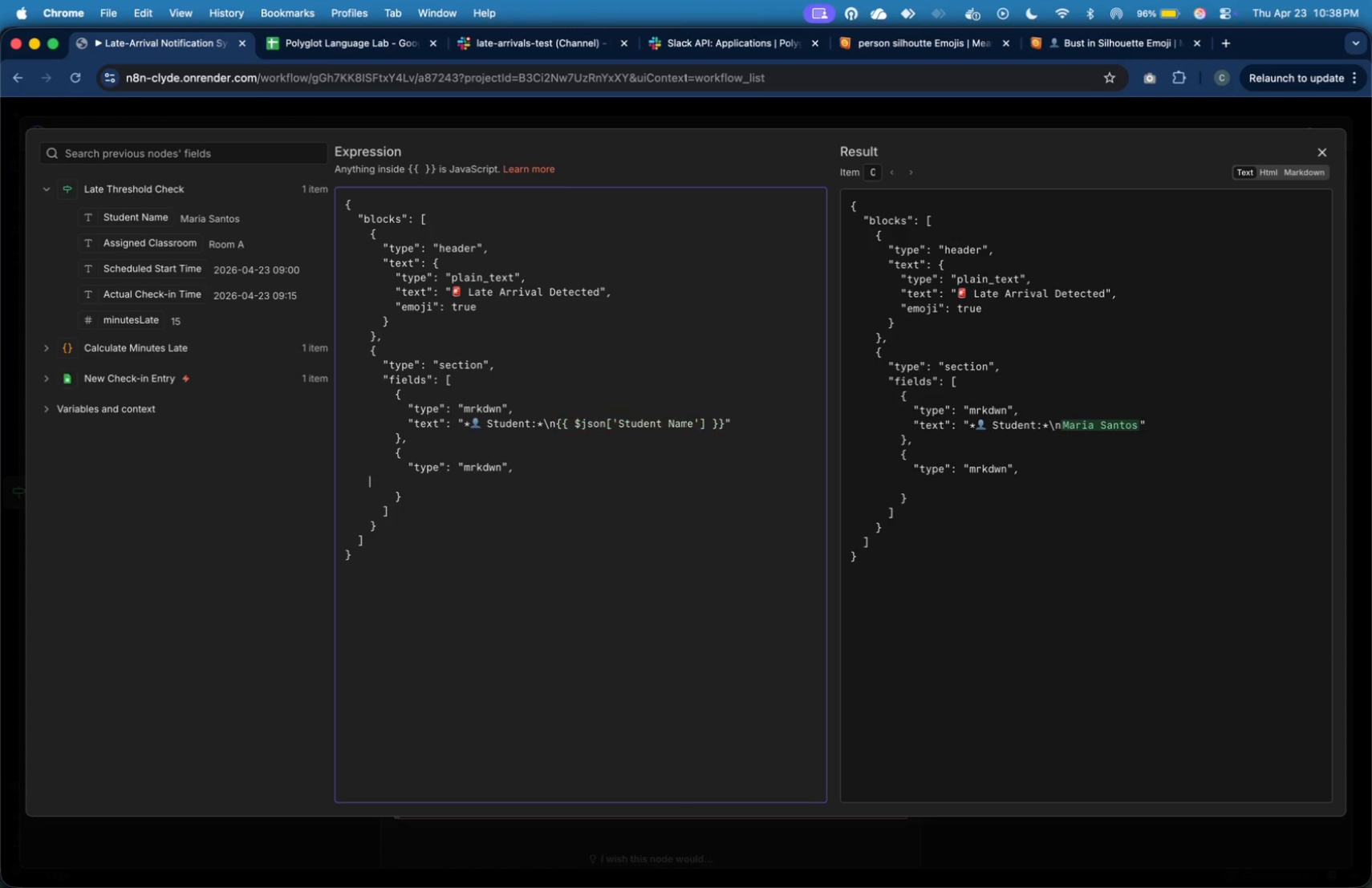 
key(Tab)
 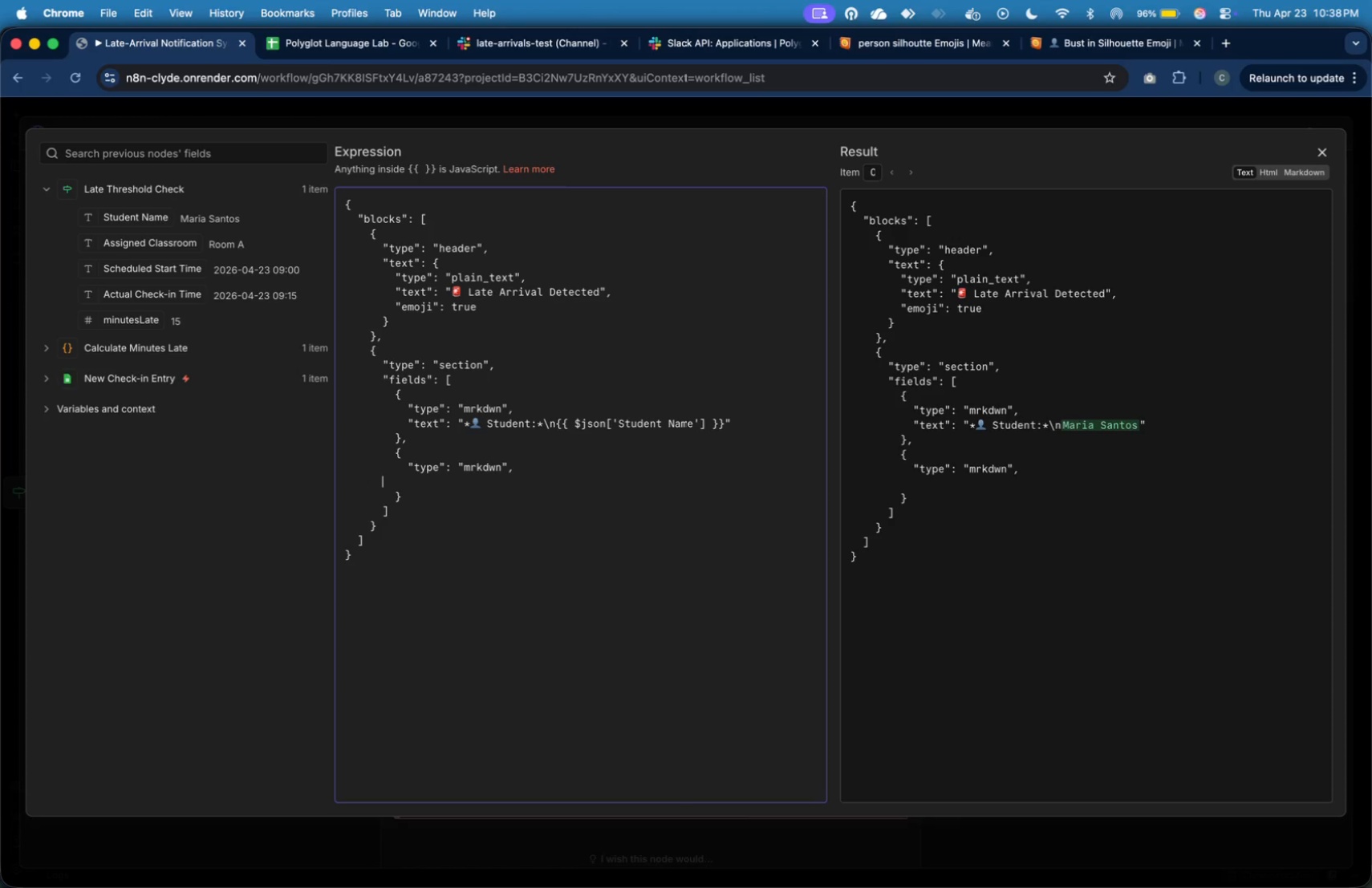 
key(Tab)
 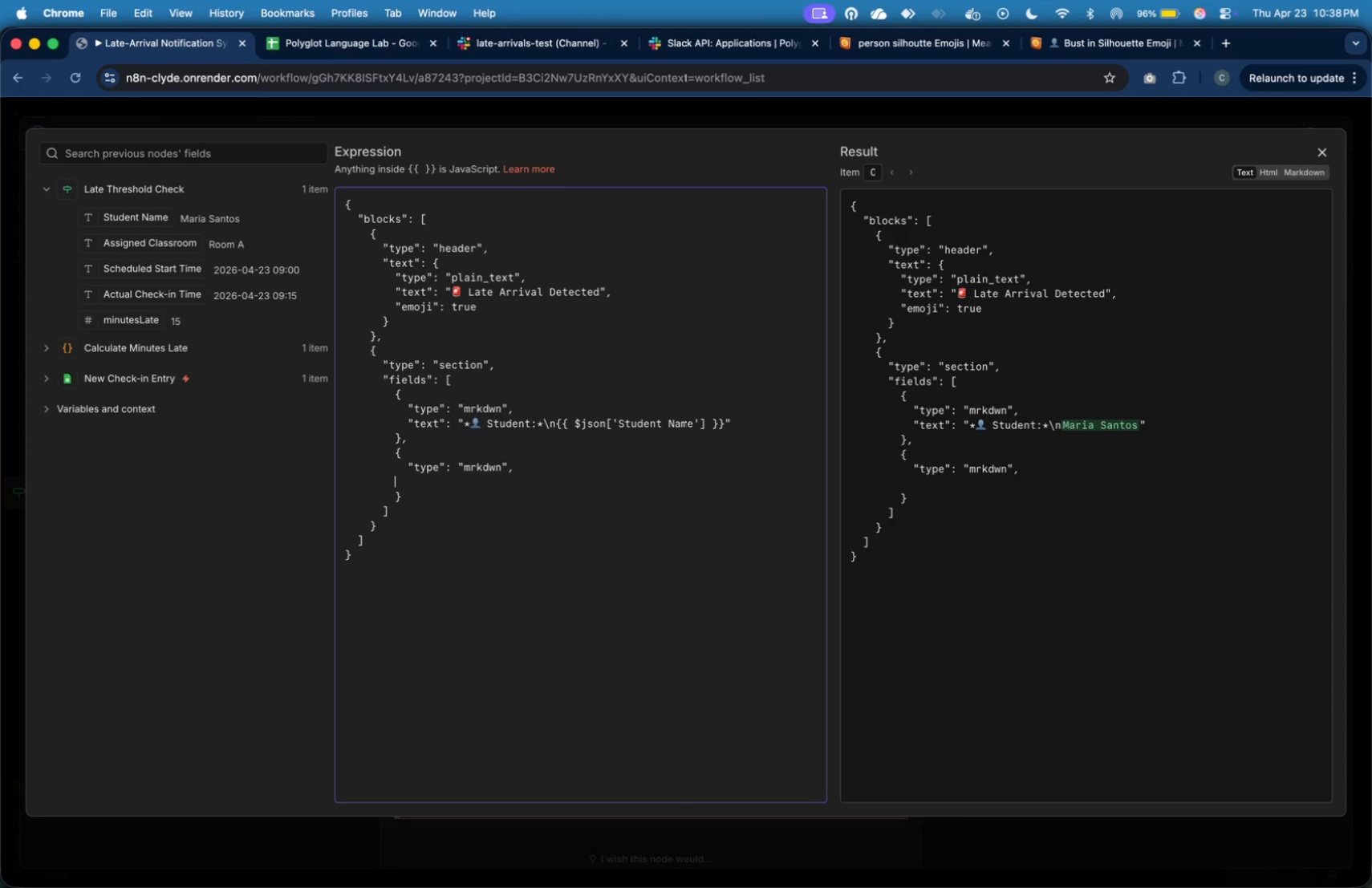 
key(Tab)
 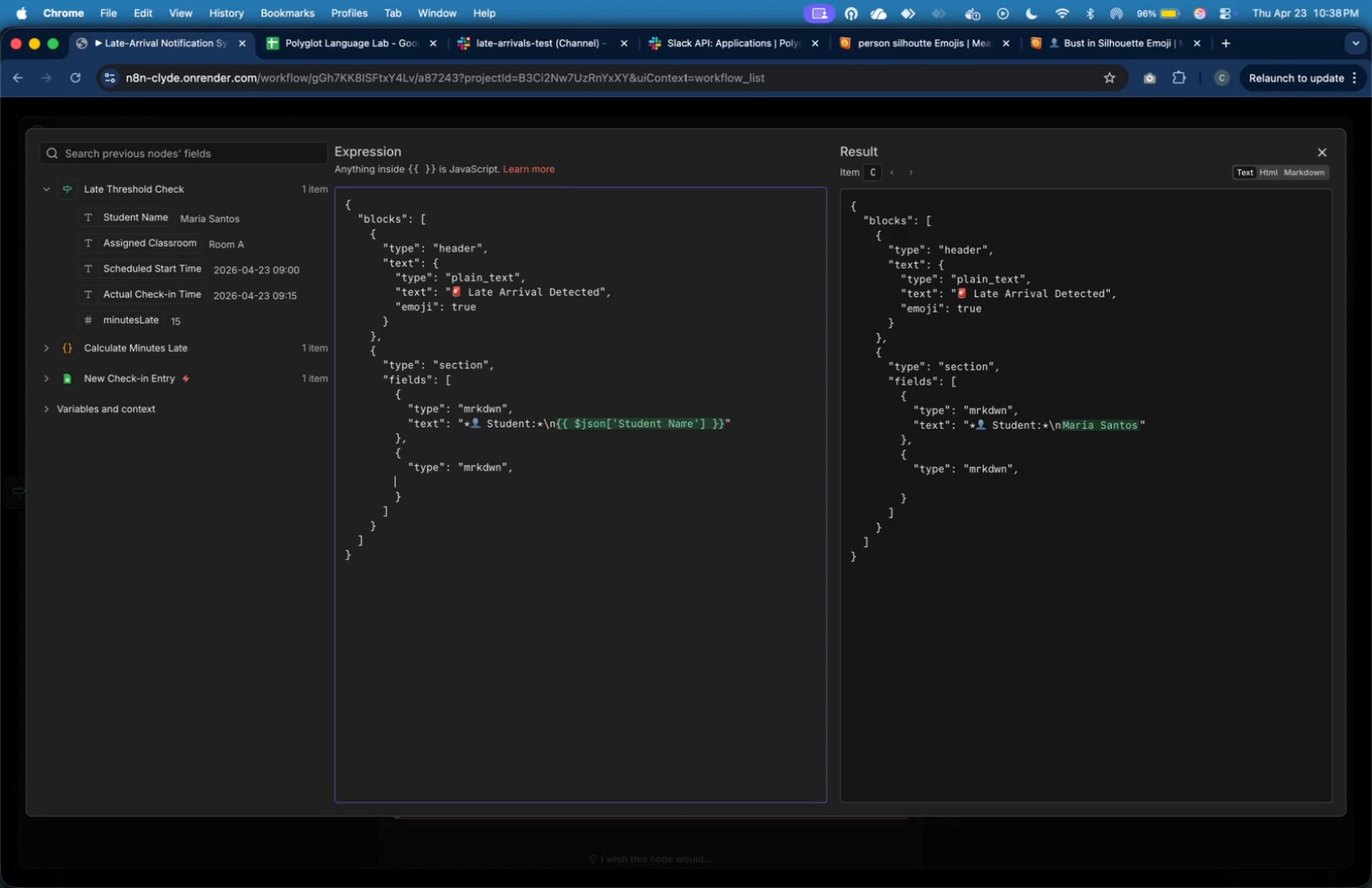 
key(Tab)
 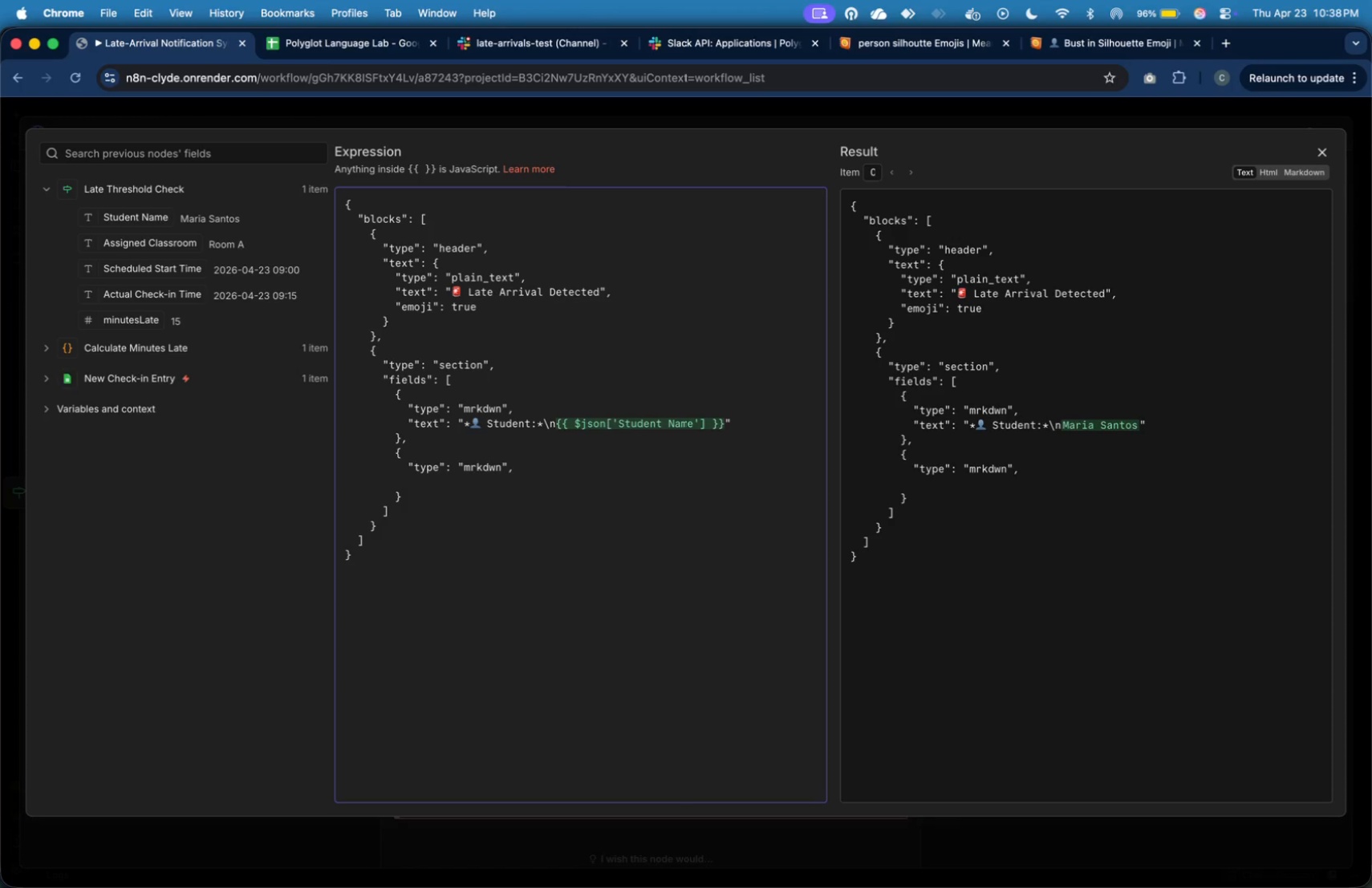 
key(Shift+Quote)
 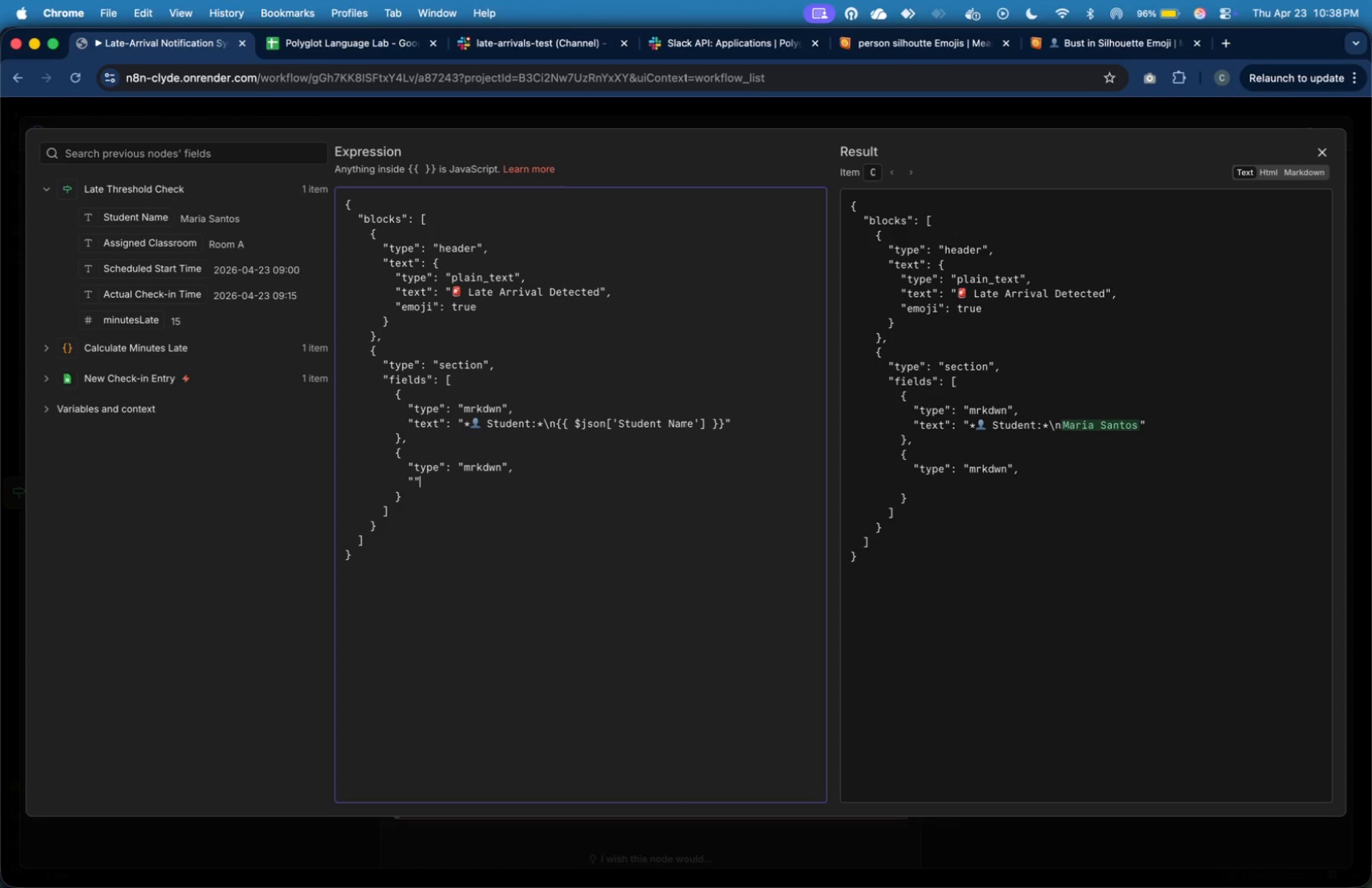 
key(Shift+Quote)
 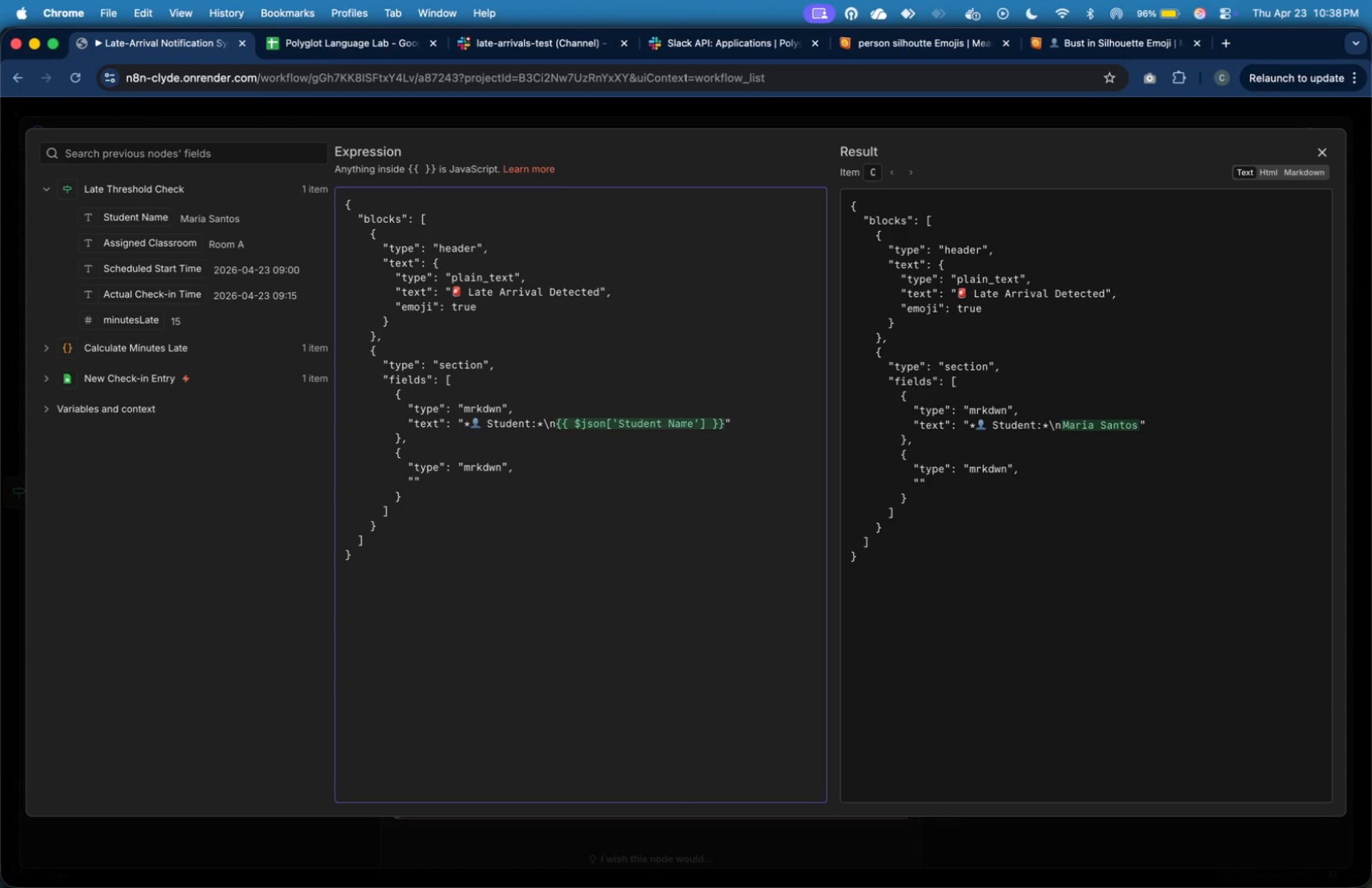 
key(ArrowLeft)
 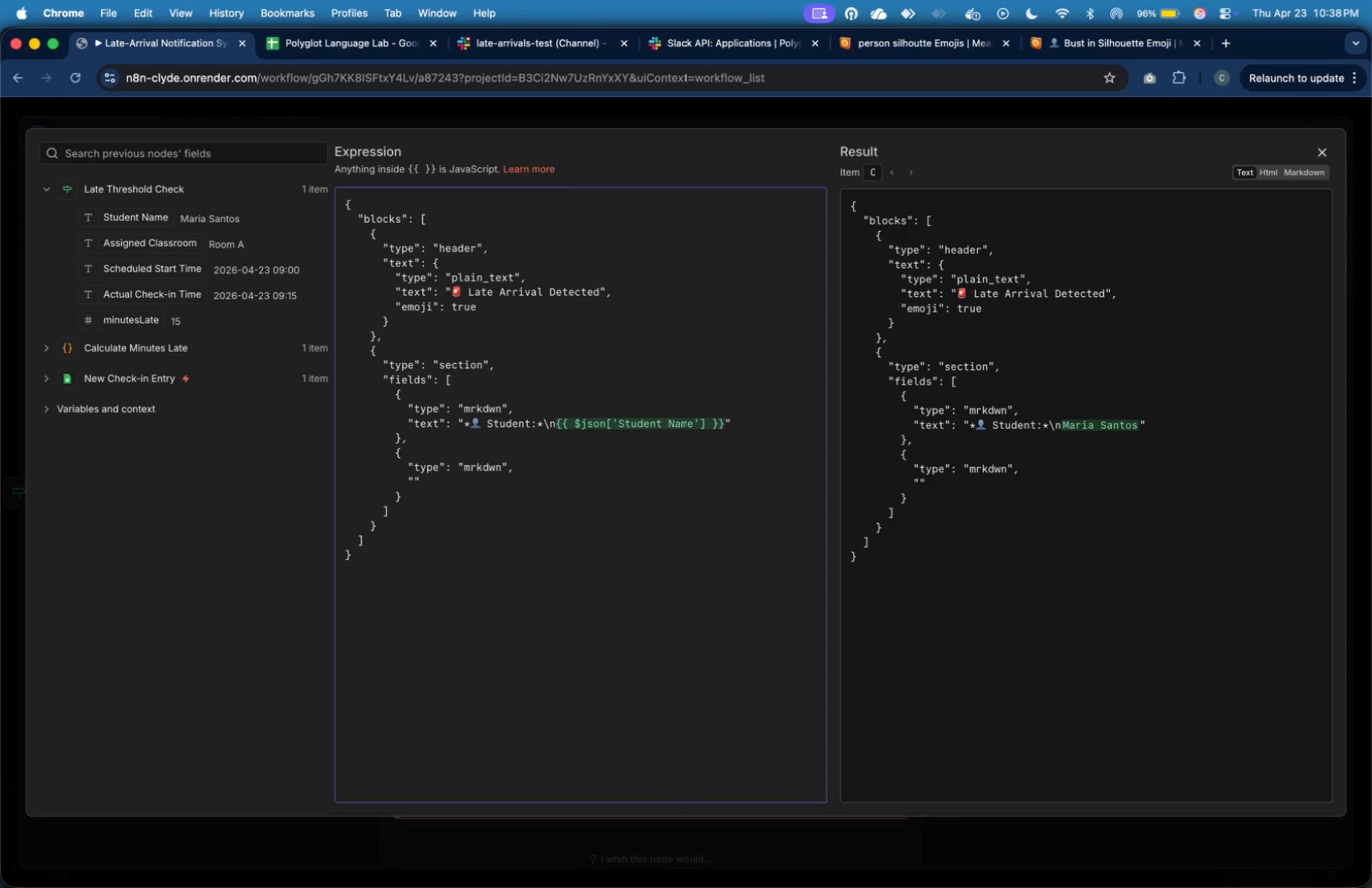 
type(text)
 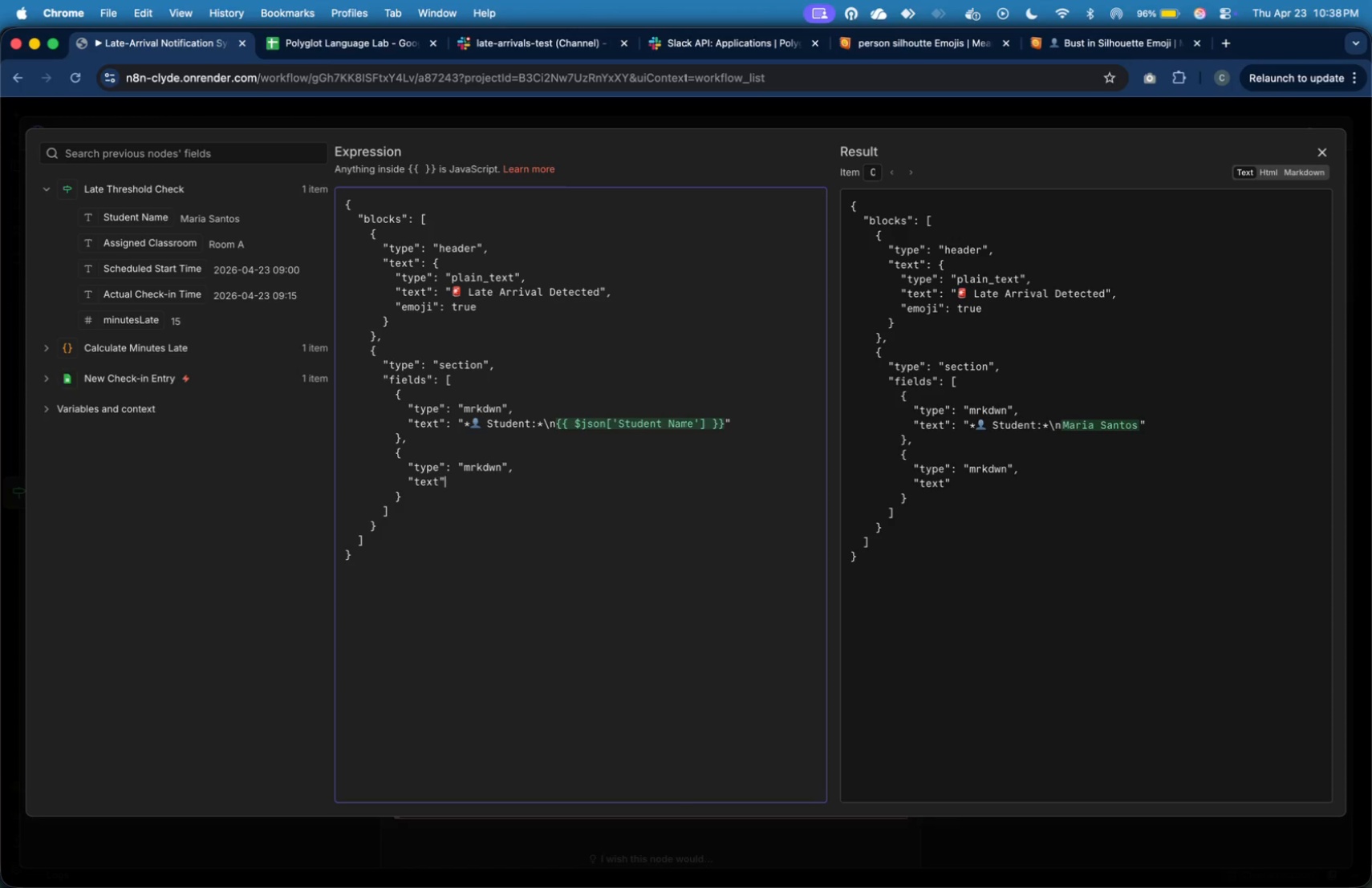 
key(ArrowRight)
 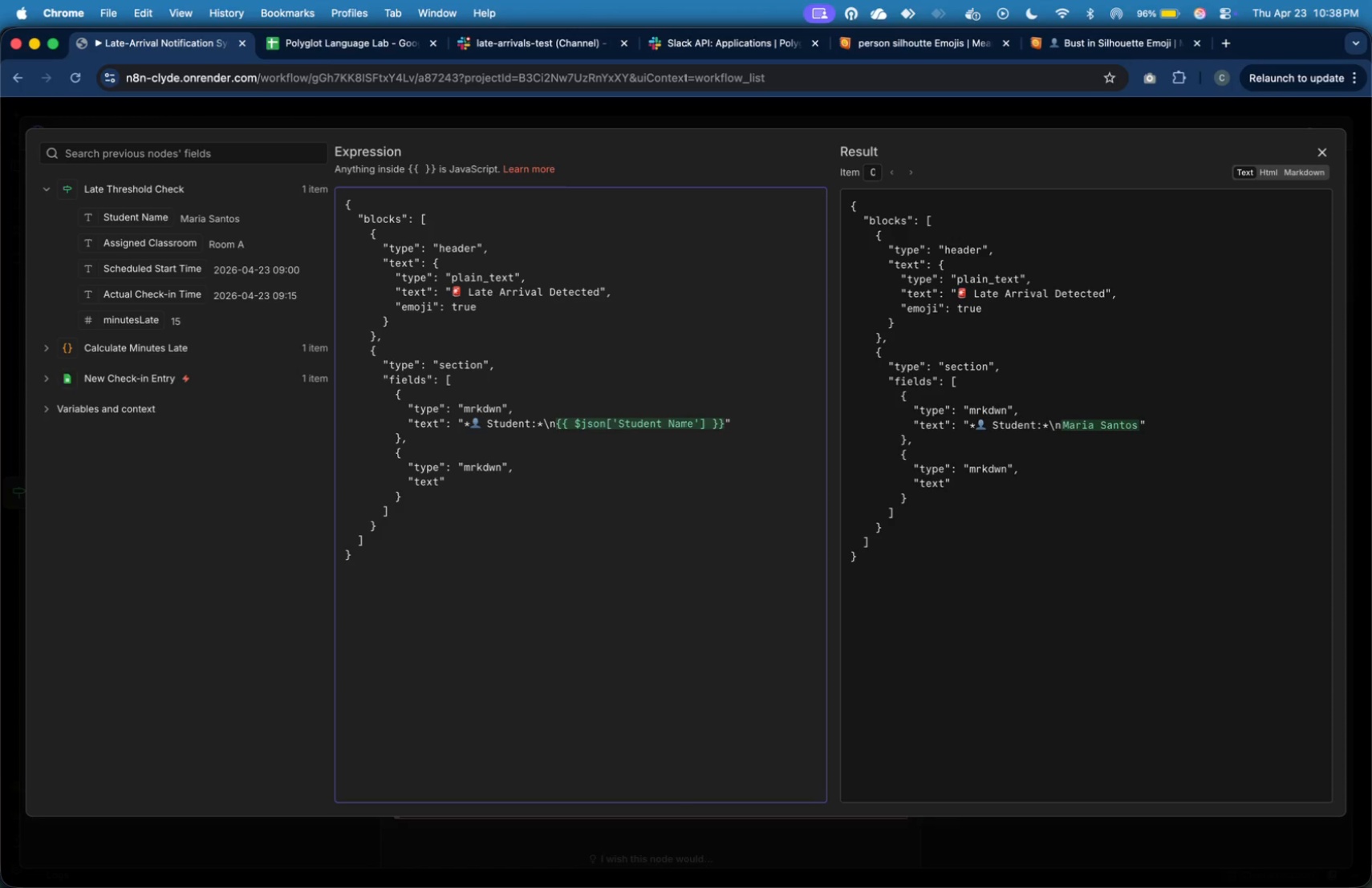 
key(Shift+Semicolon)
 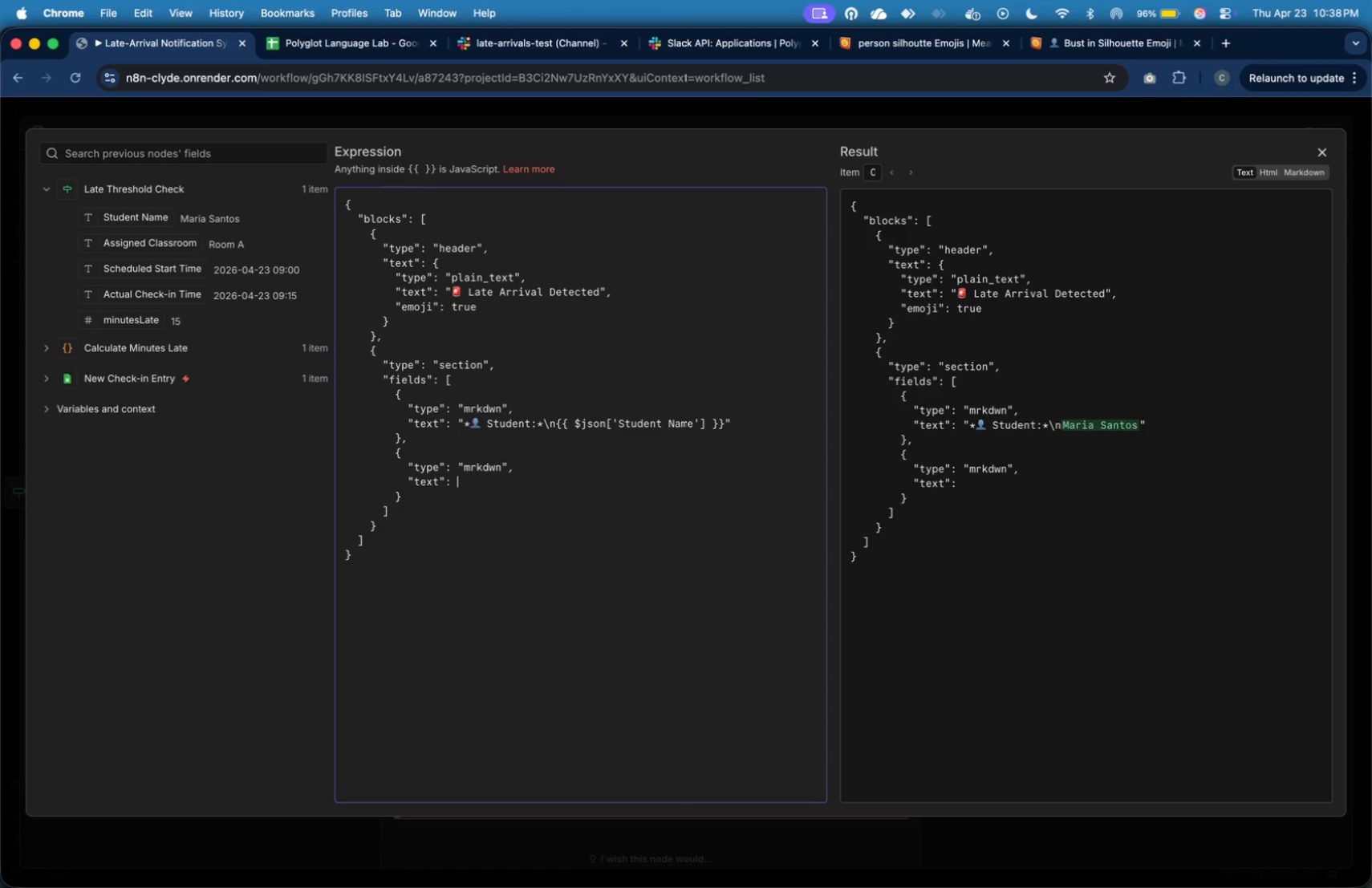 
key(Shift+Space)
 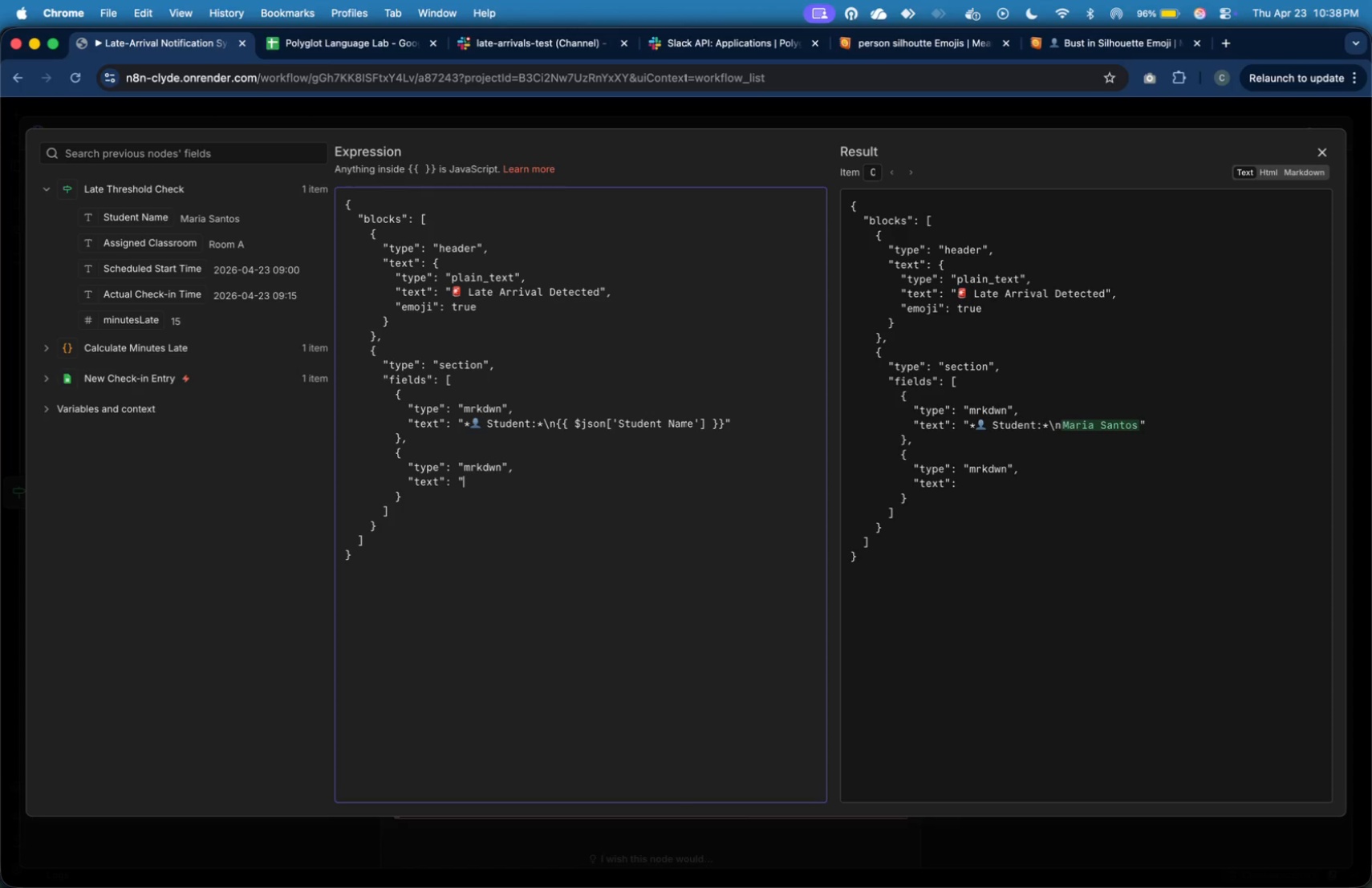 
key(Shift+Quote)
 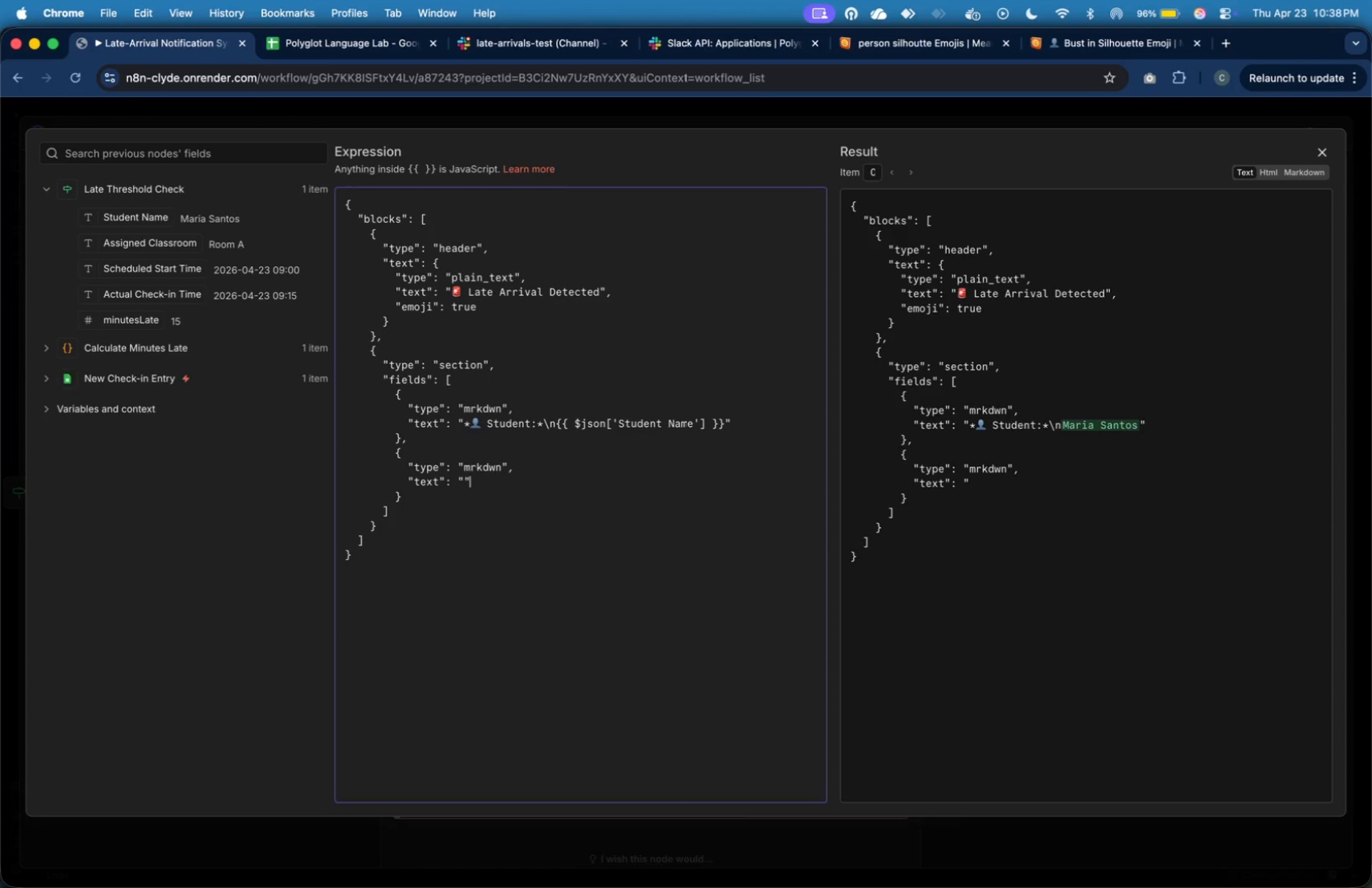 
key(Shift+Quote)
 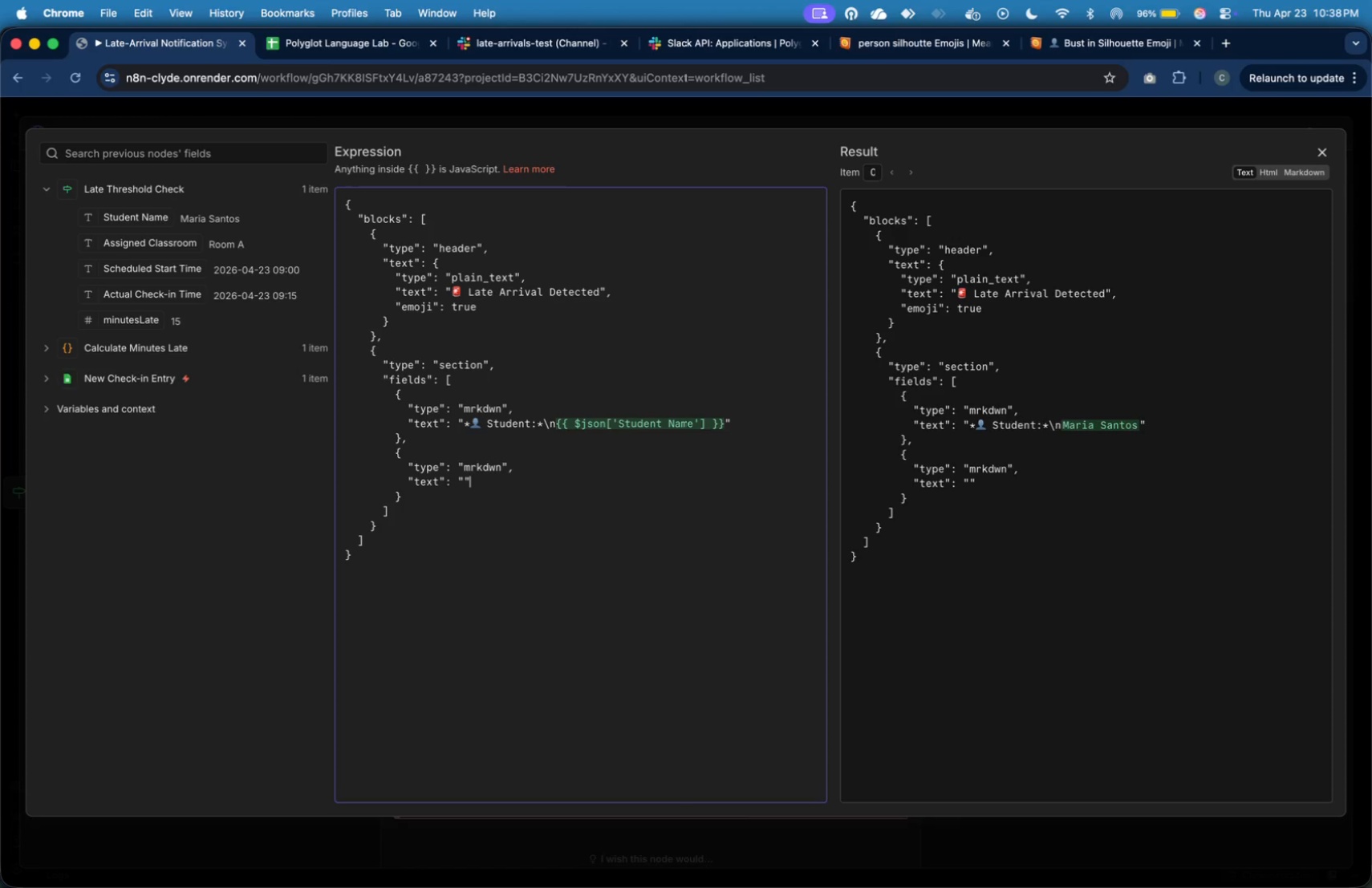 
key(ArrowLeft)
 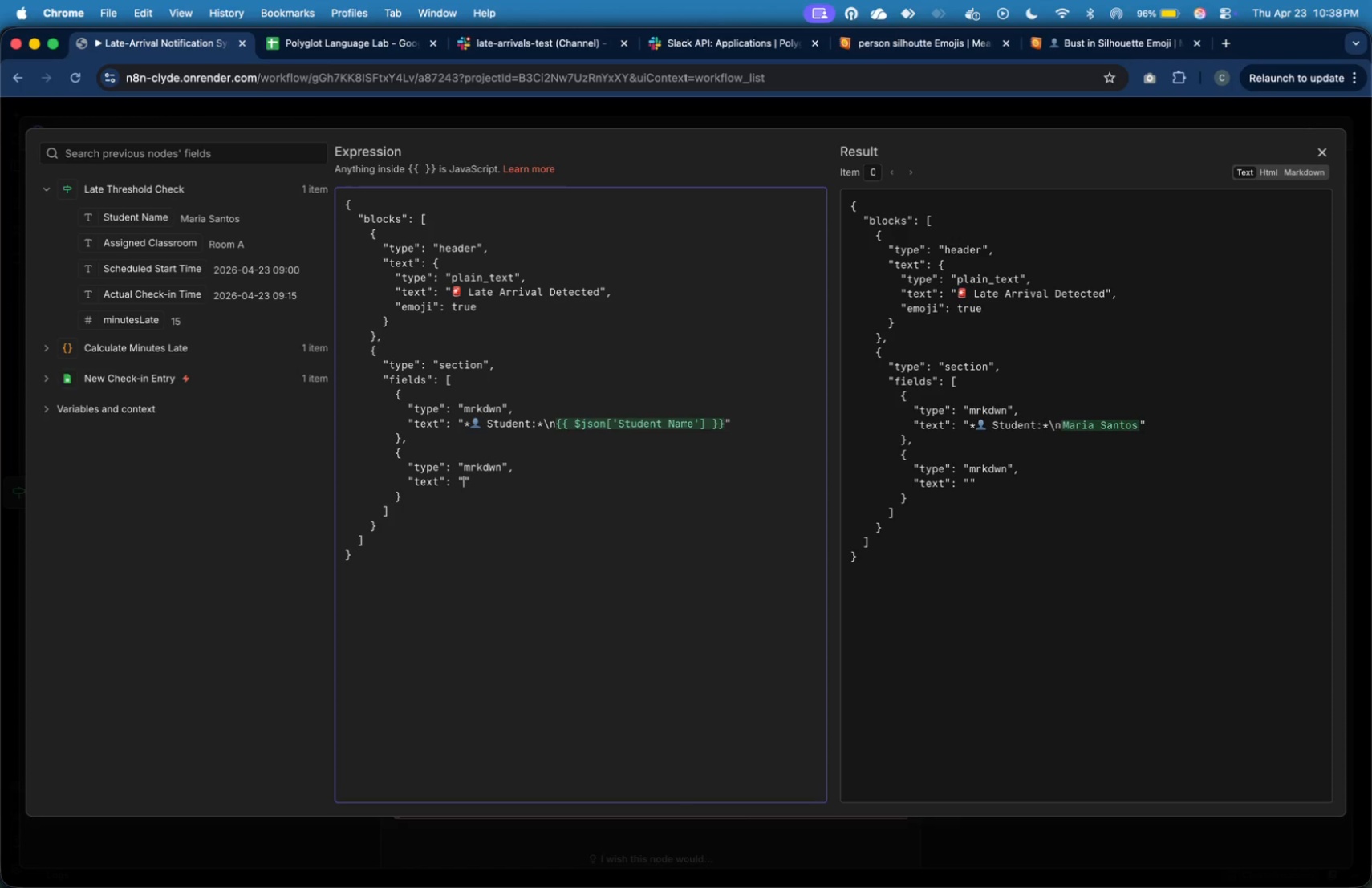 
type(**)
 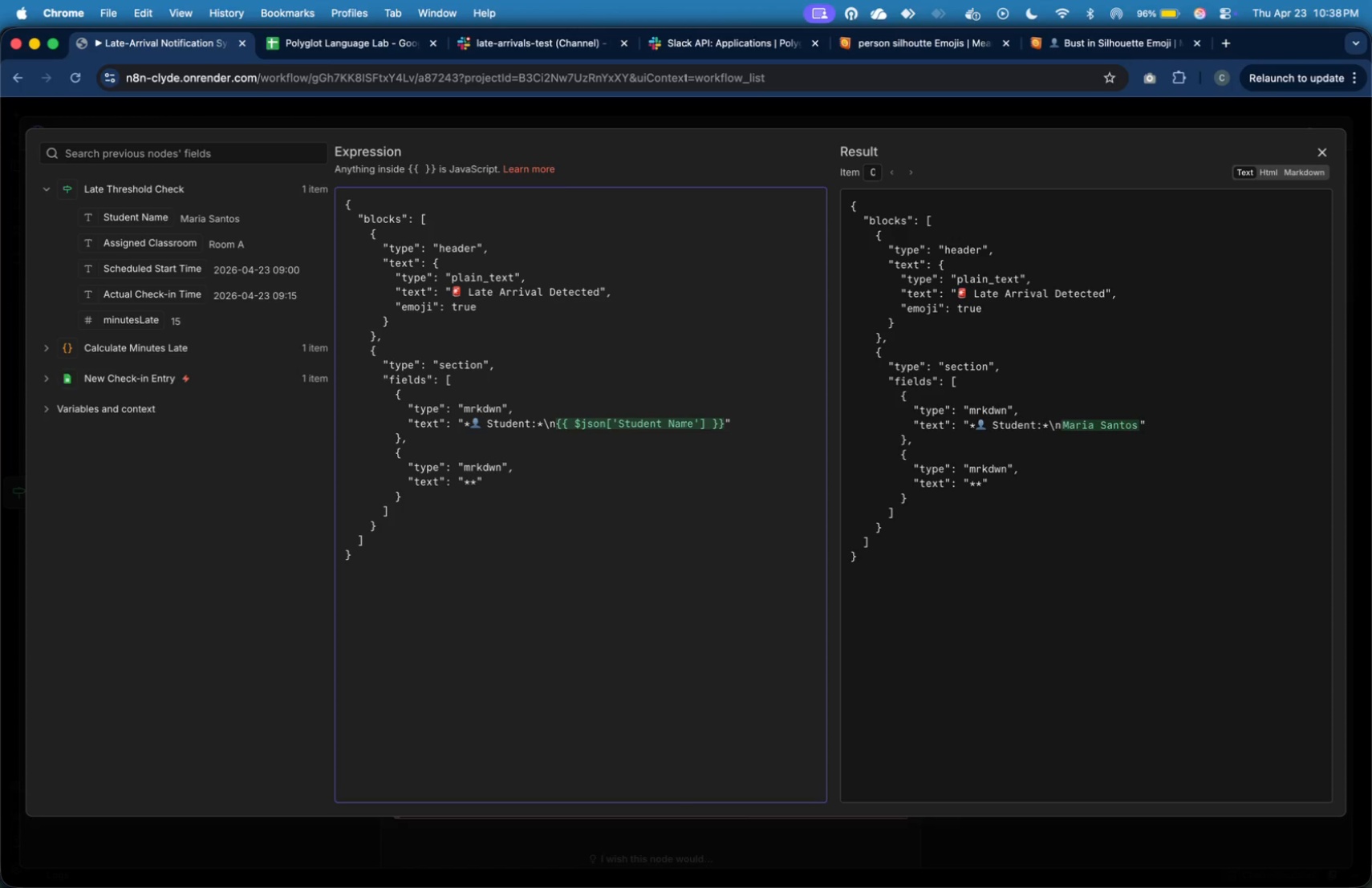 
key(ArrowLeft)
 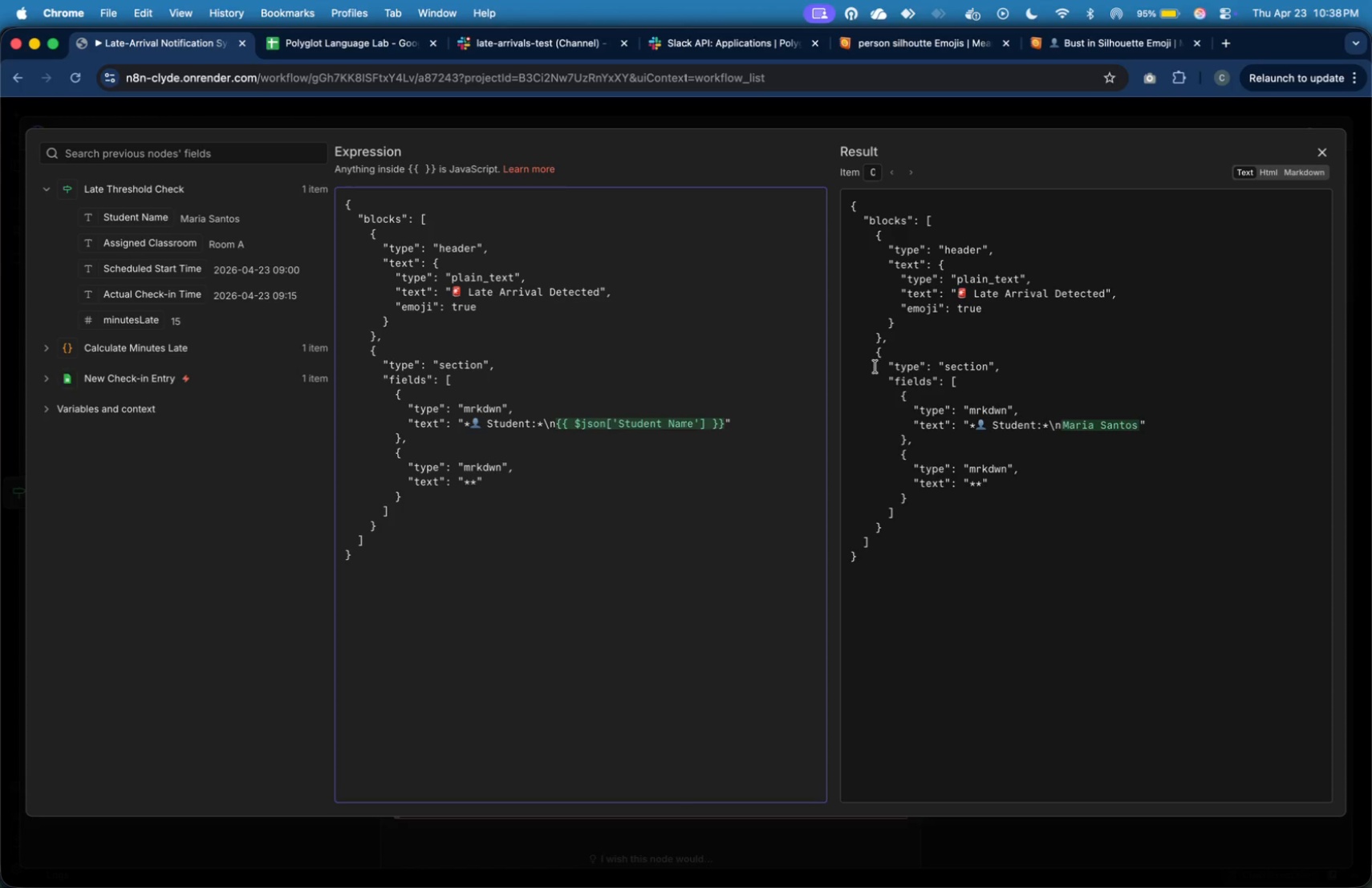 
left_click([977, 42])
 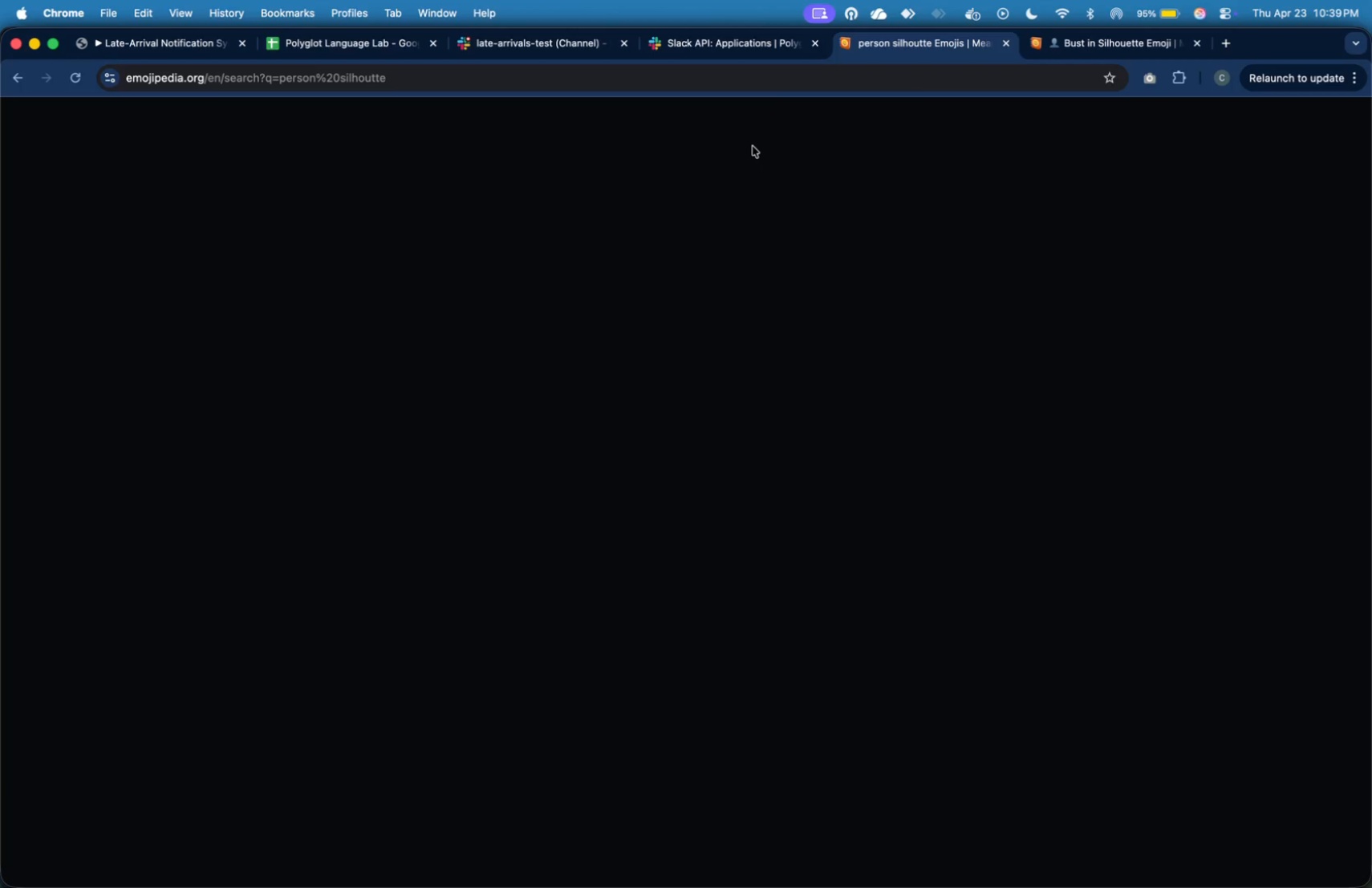 
mouse_move([730, 171])
 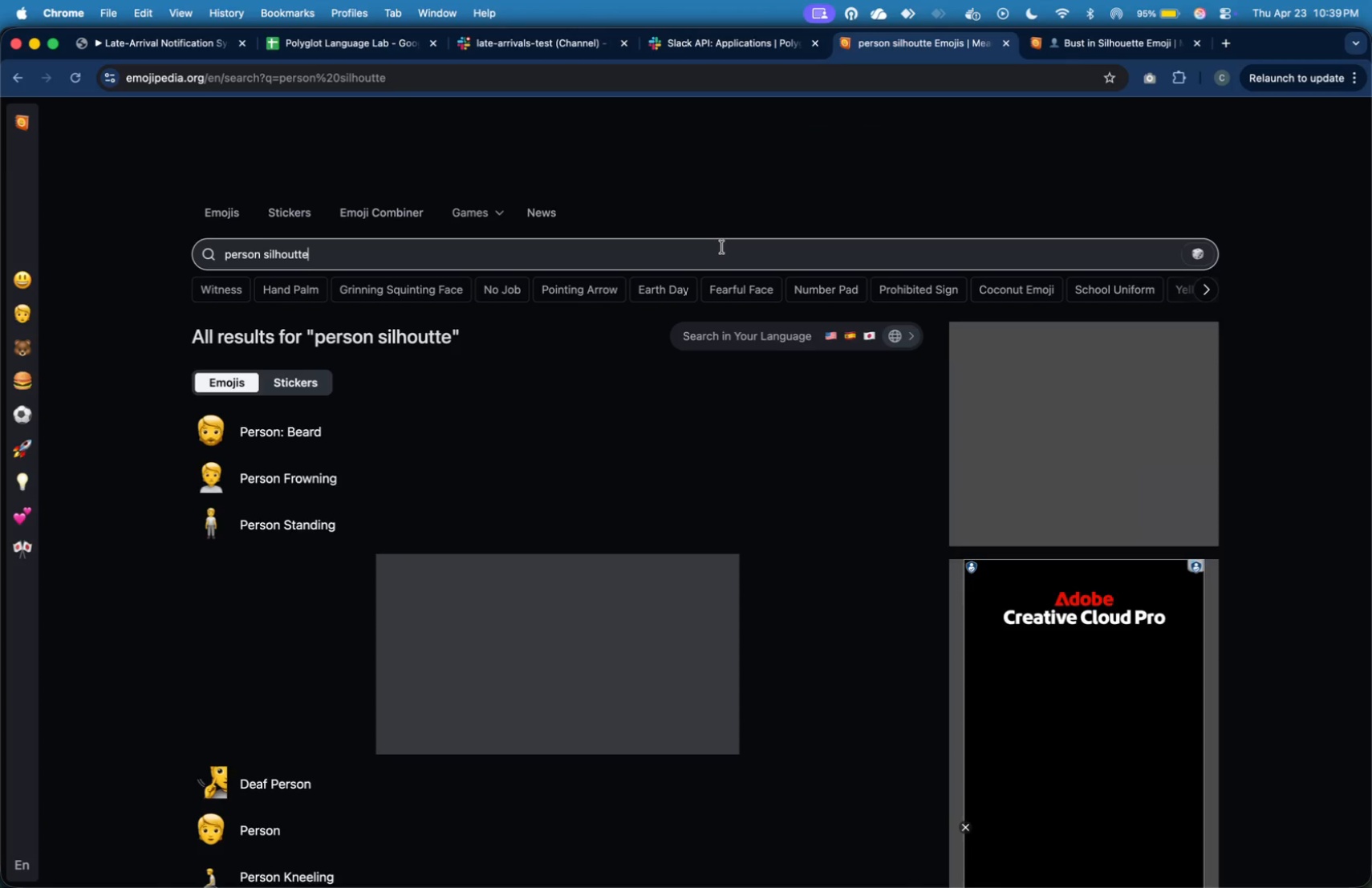 
key(Meta+CommandLeft)
 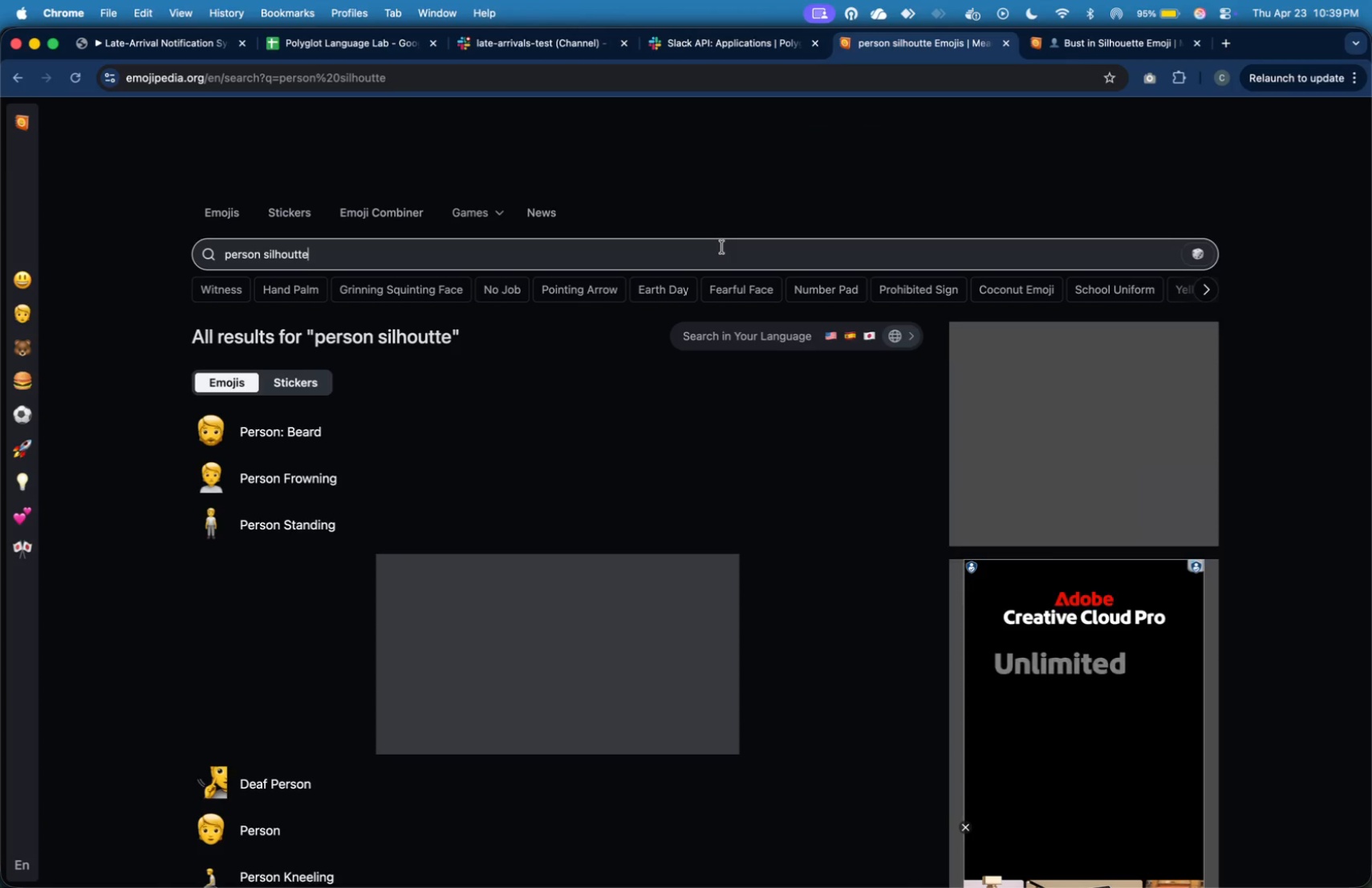 
key(Meta+A)
 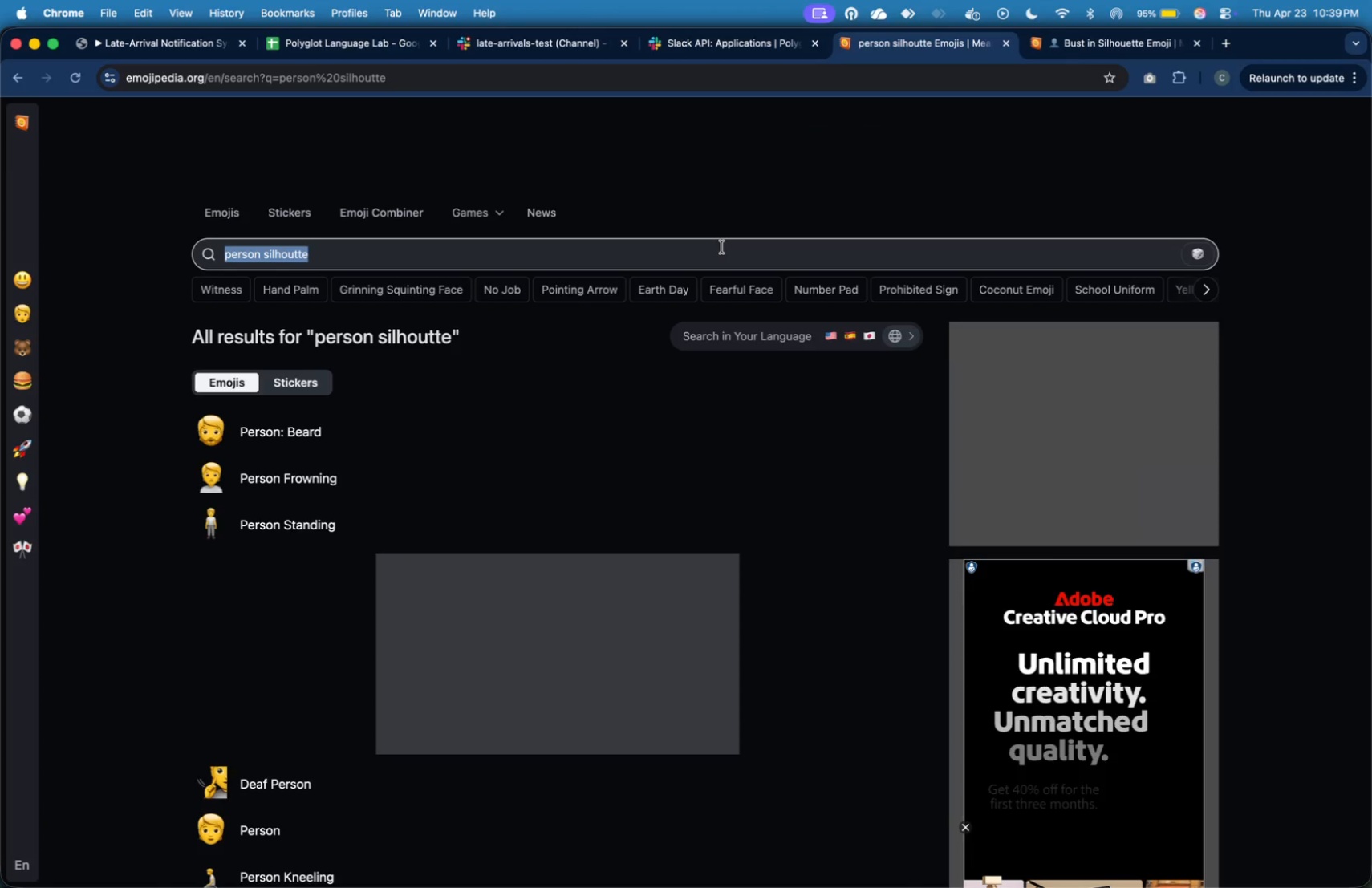 
type(building)
 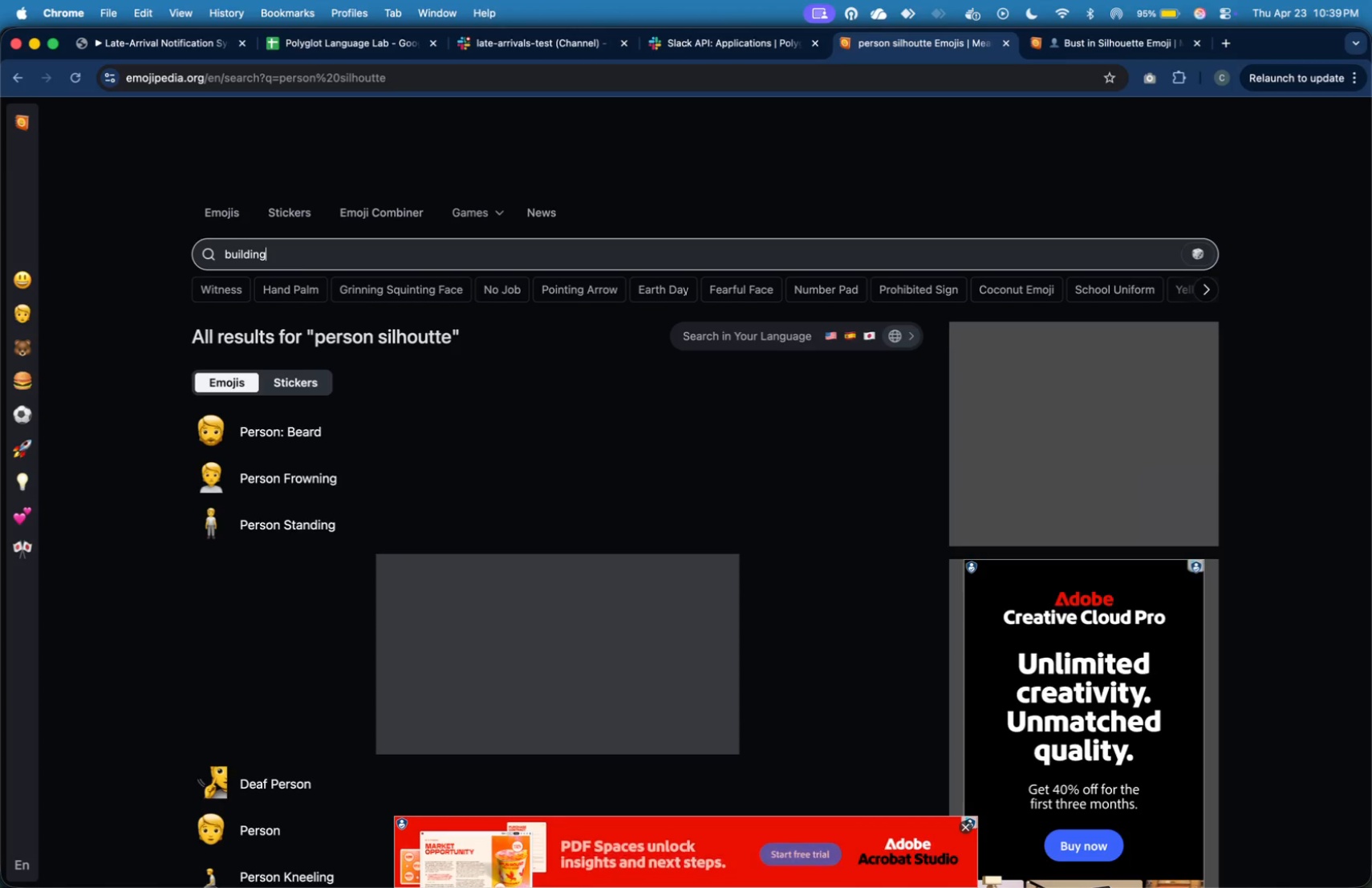 
key(Enter)
 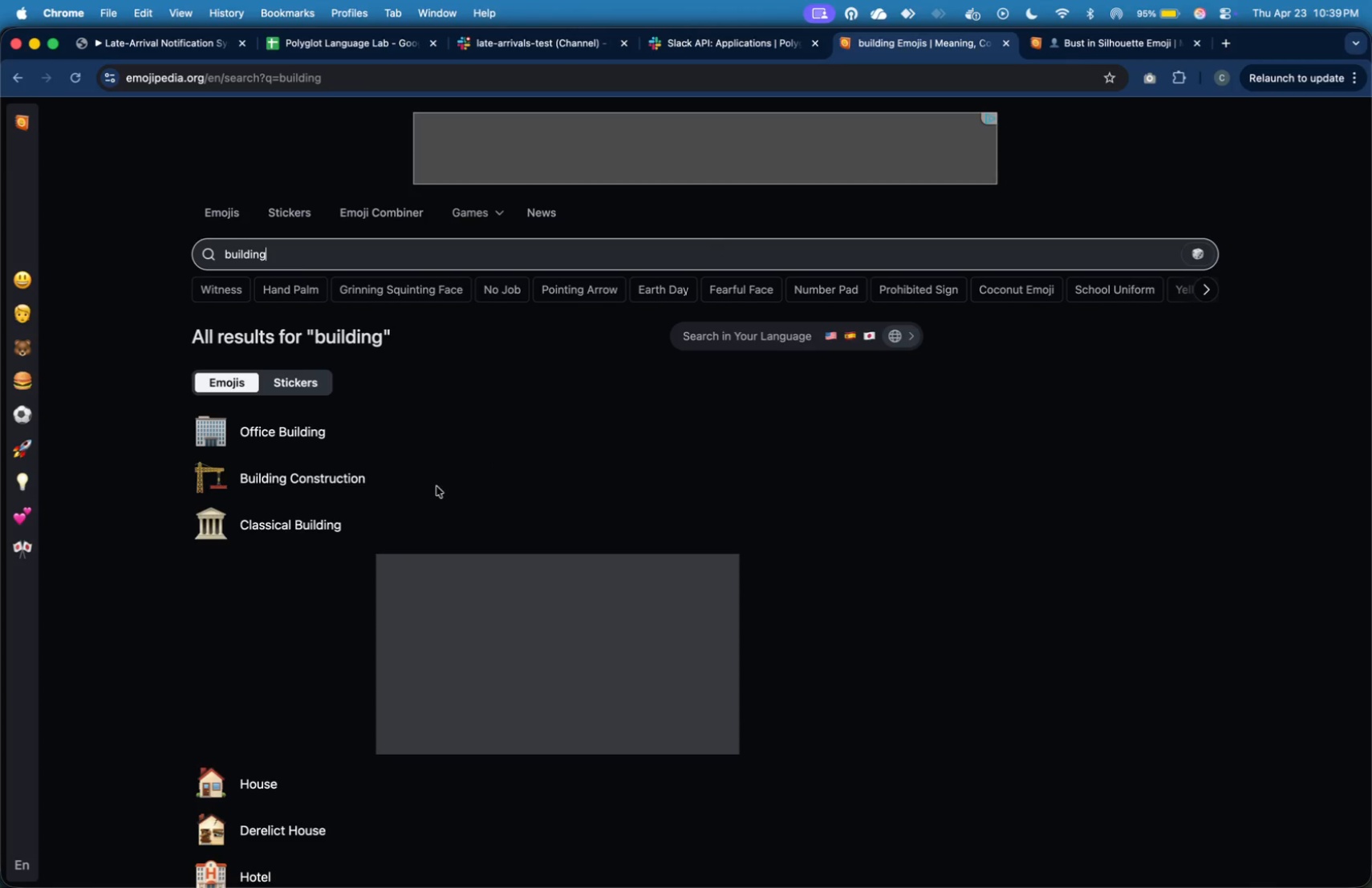 
wait(5.05)
 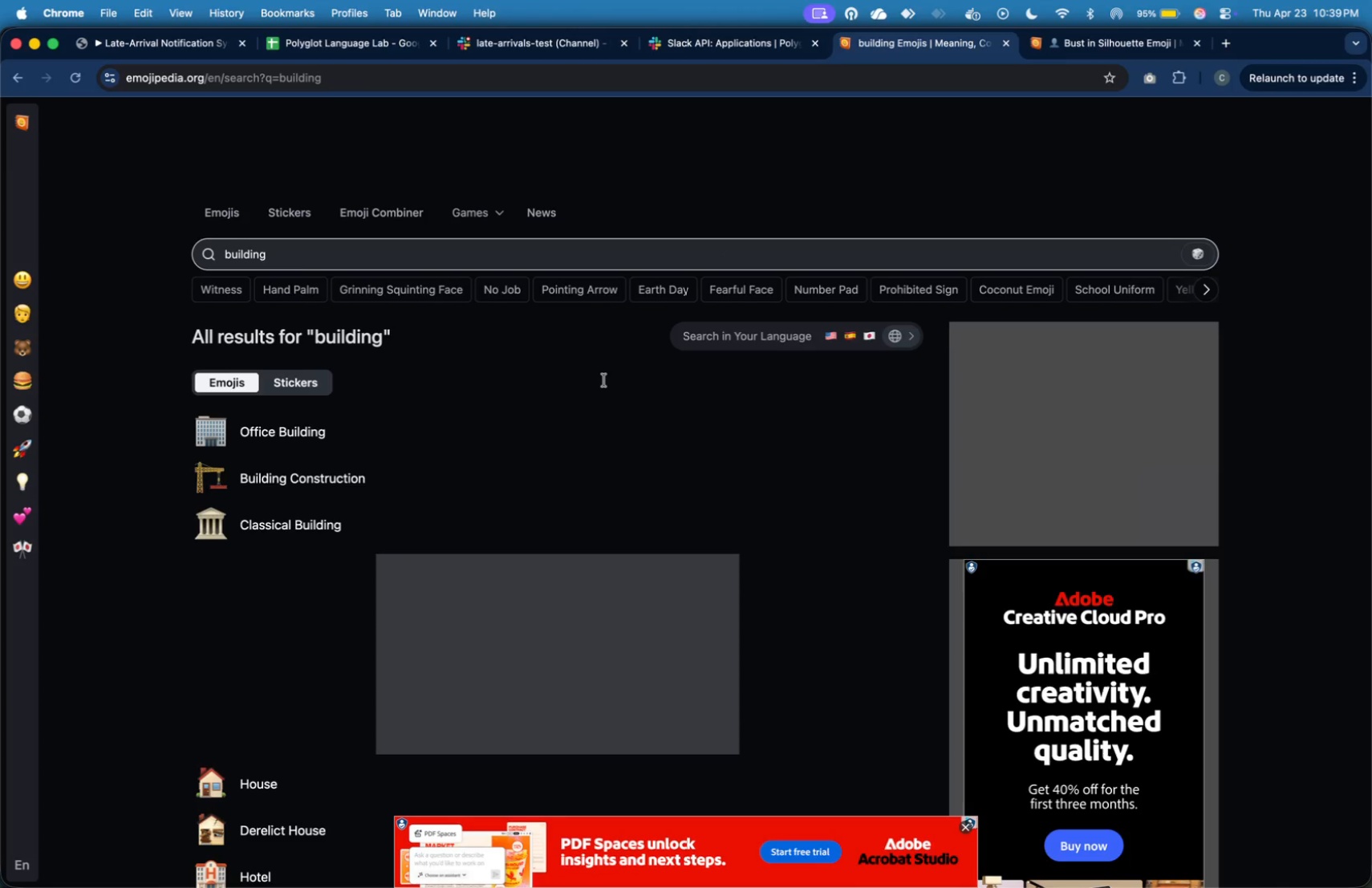 
scroll: coordinate [428, 493], scroll_direction: down, amount: 10.0
 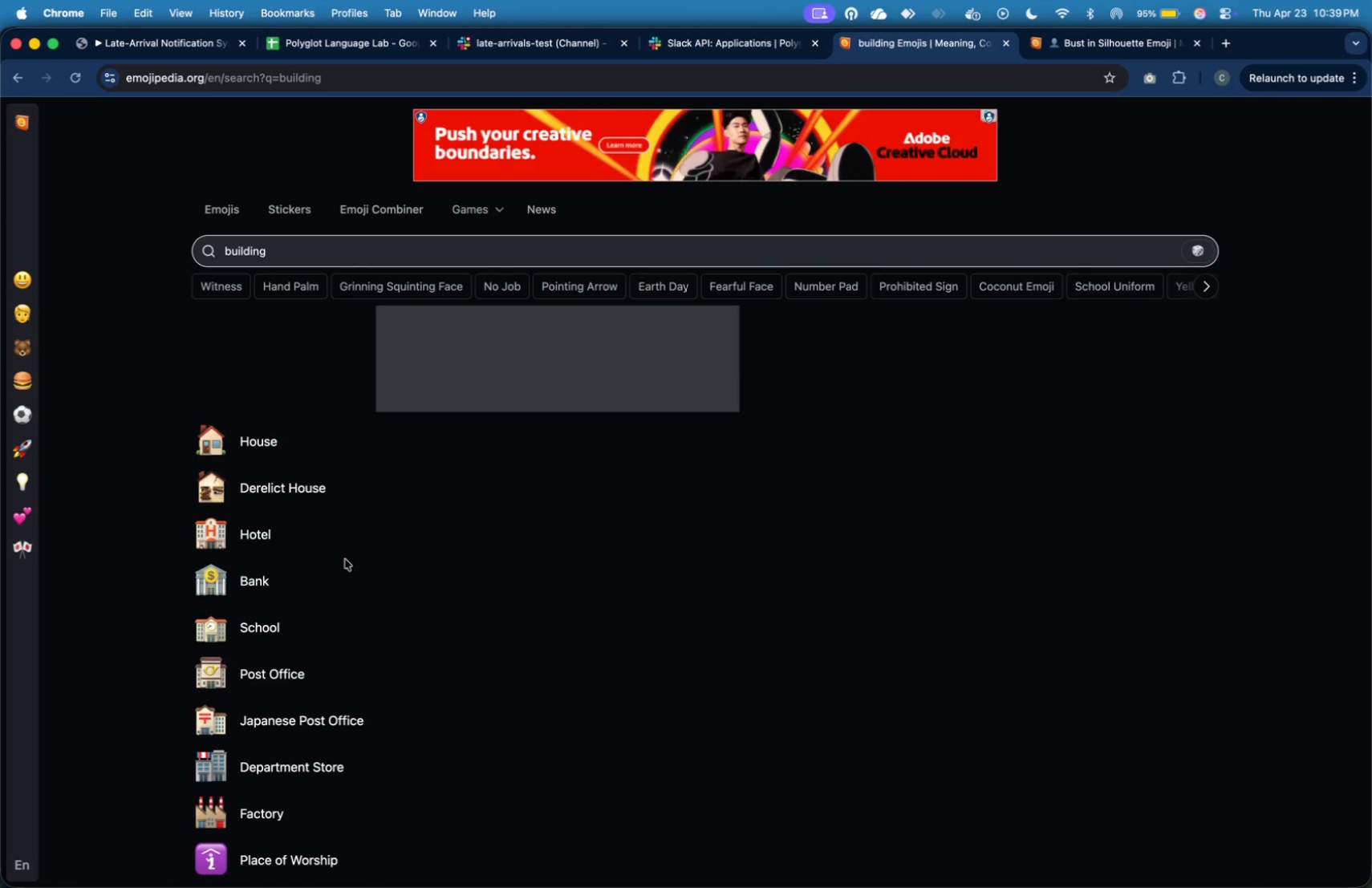 
left_click([257, 629])
 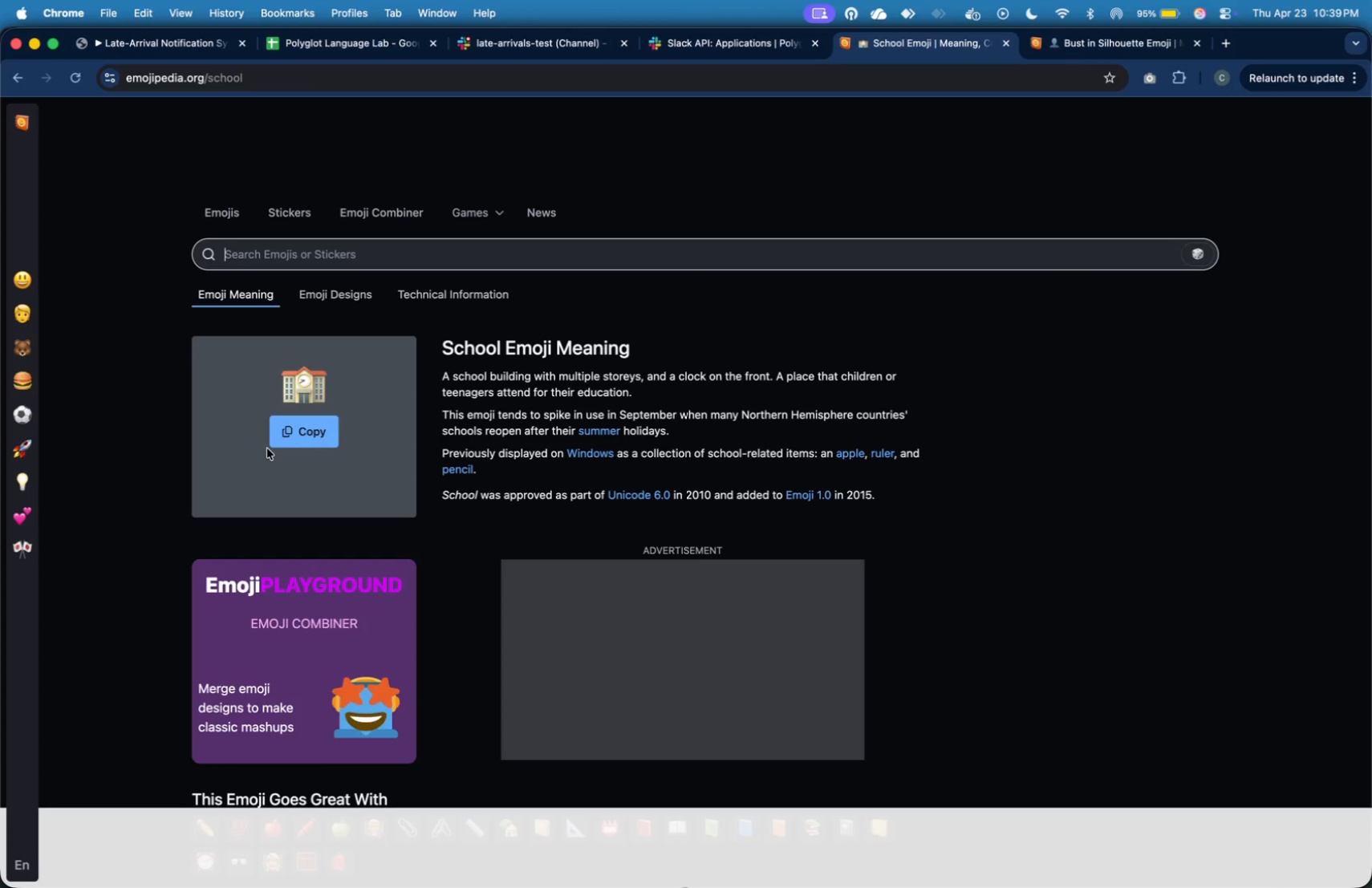 
wait(5.21)
 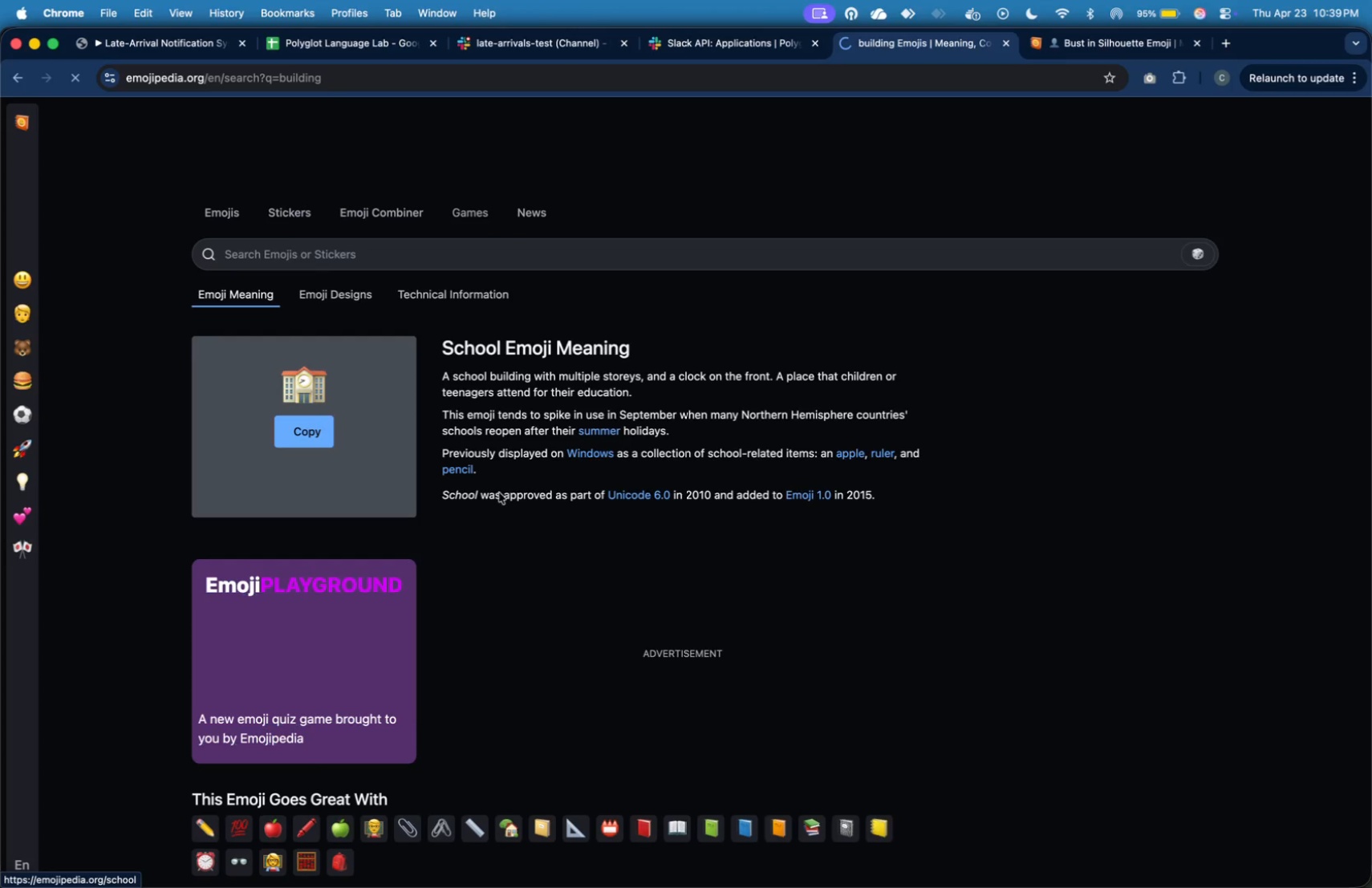 
left_click([301, 439])
 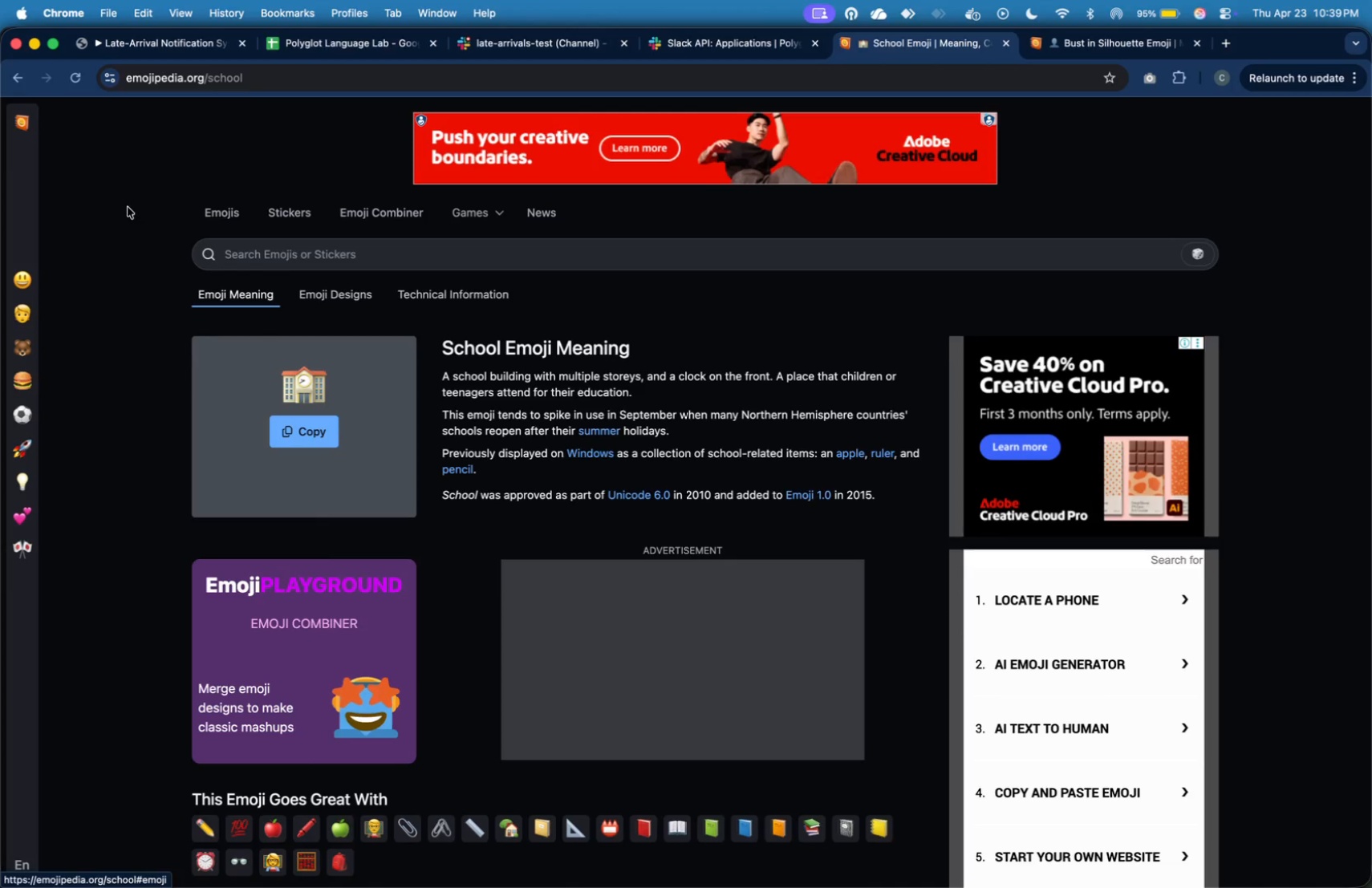 
wait(7.9)
 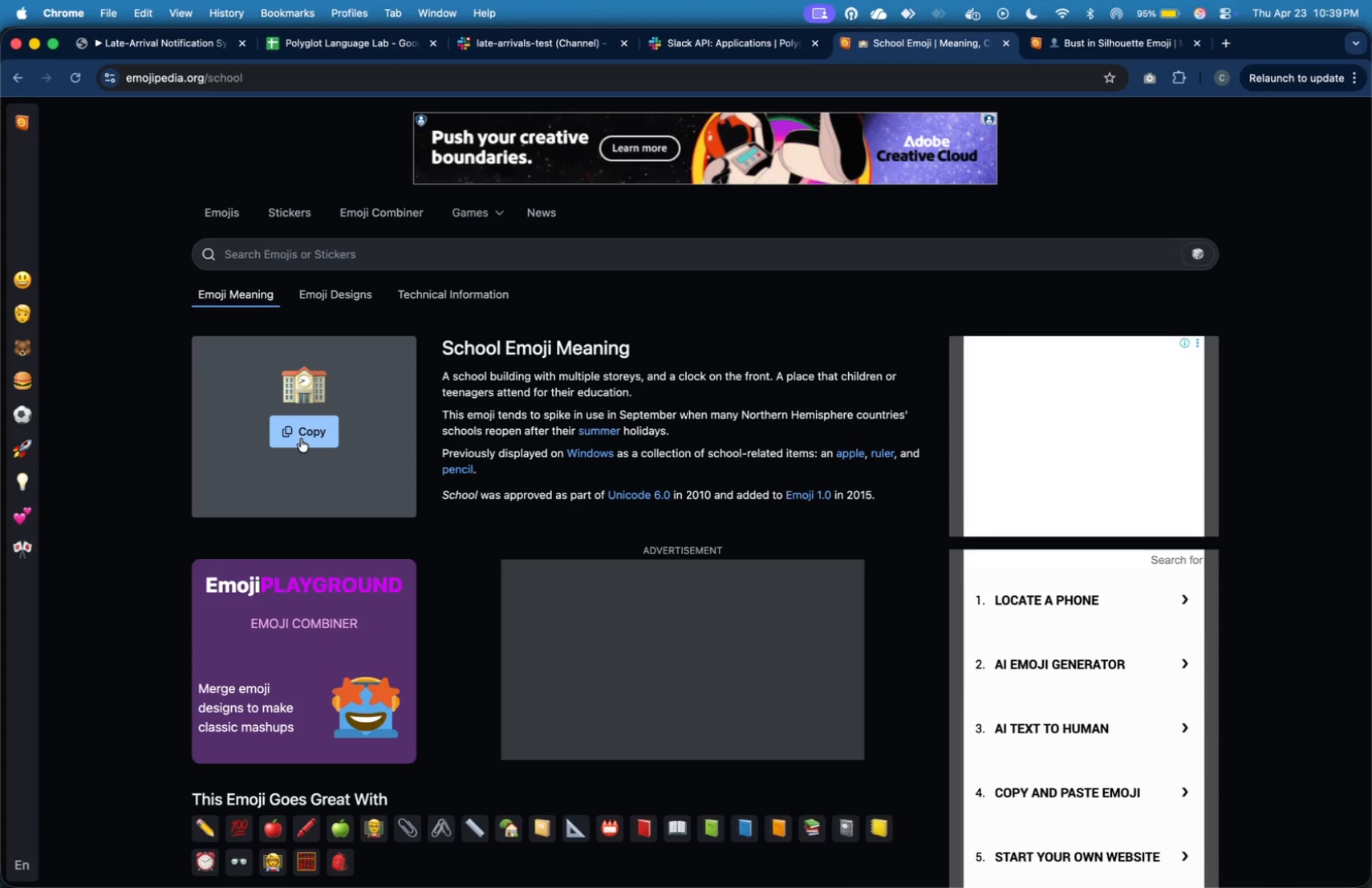 
mouse_move([138, 64])
 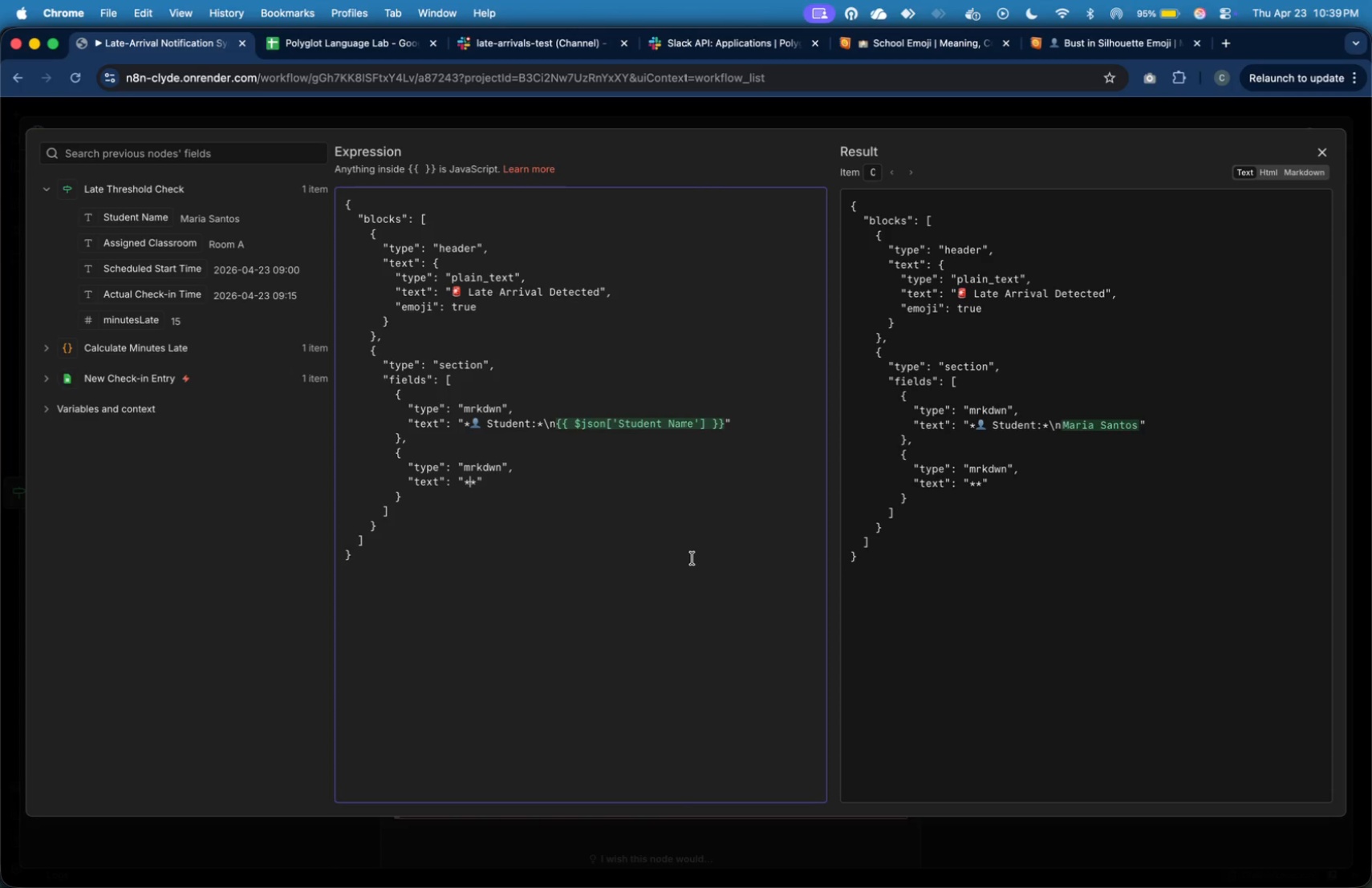 
key(Meta+V)
 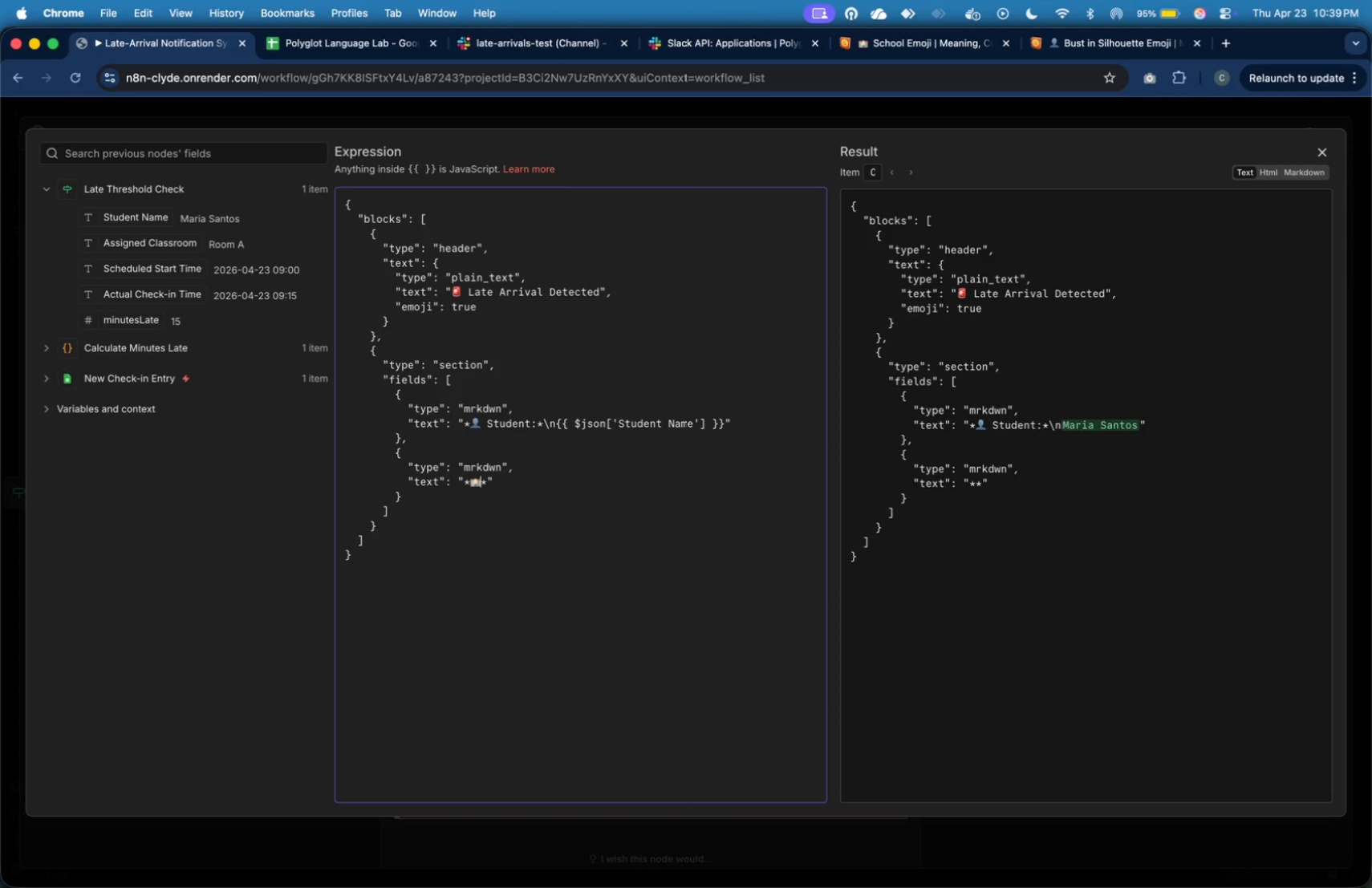 
key(Space)
 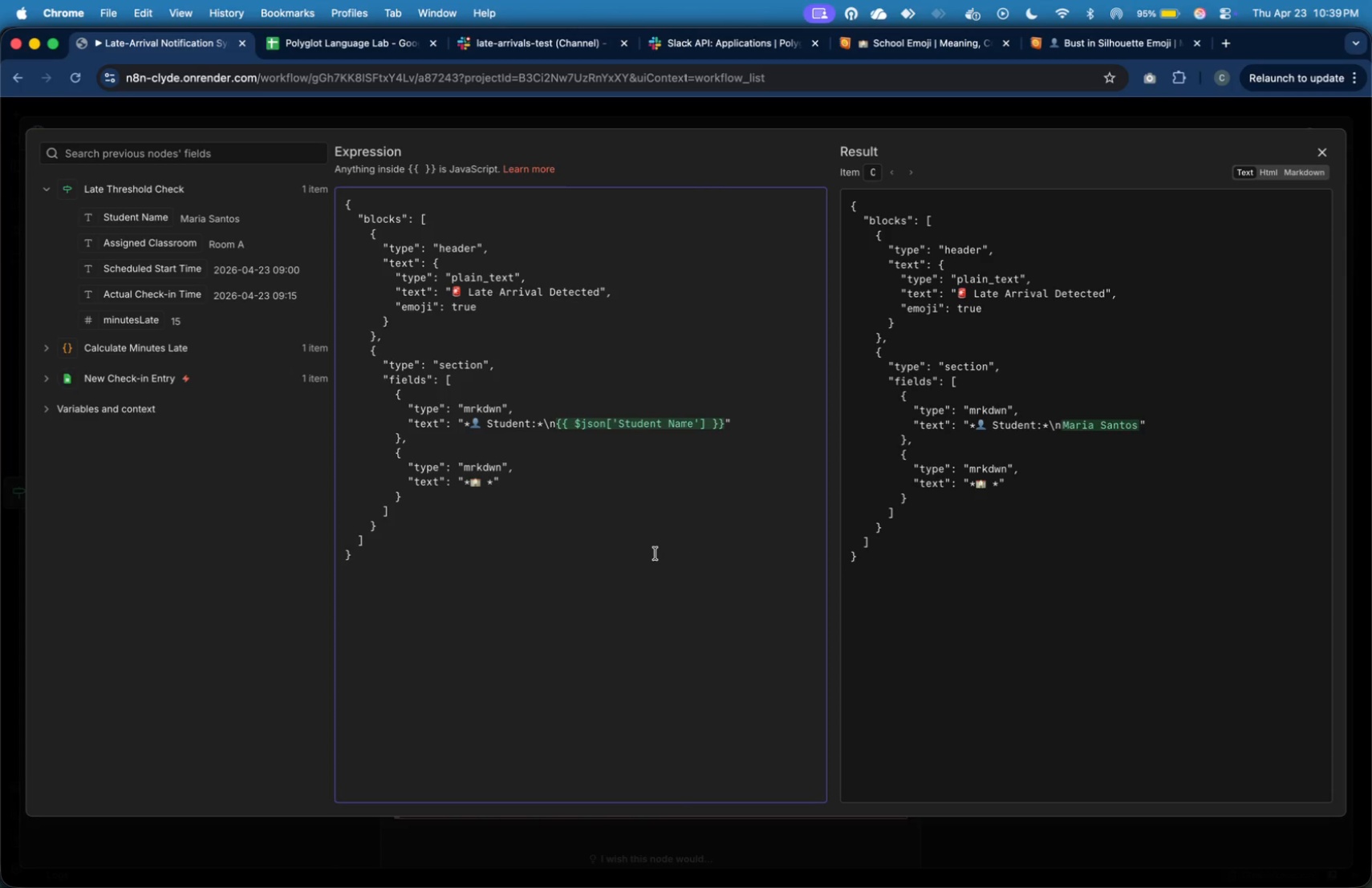 
type(Classroom:)
 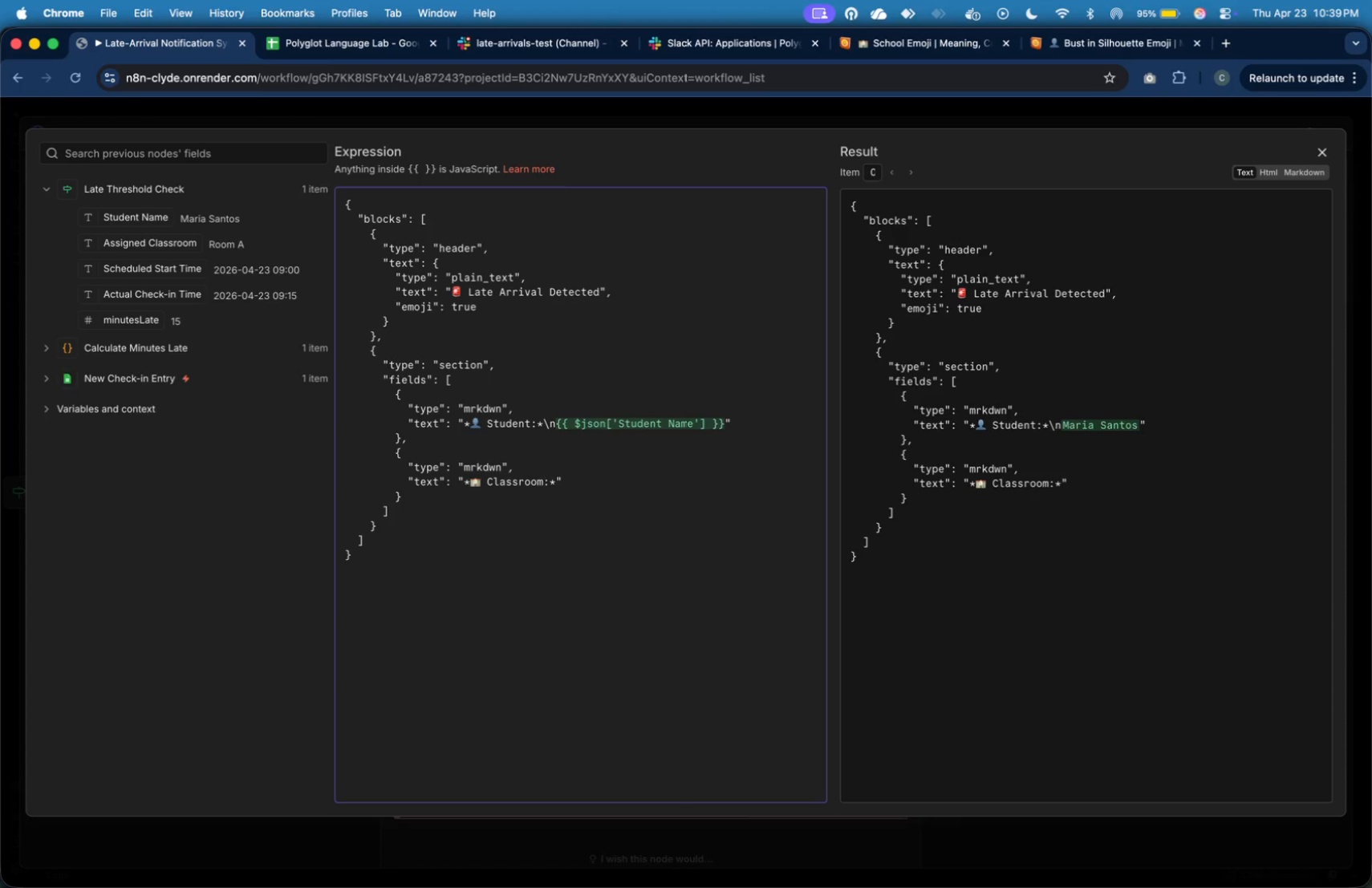 
key(ArrowRight)
 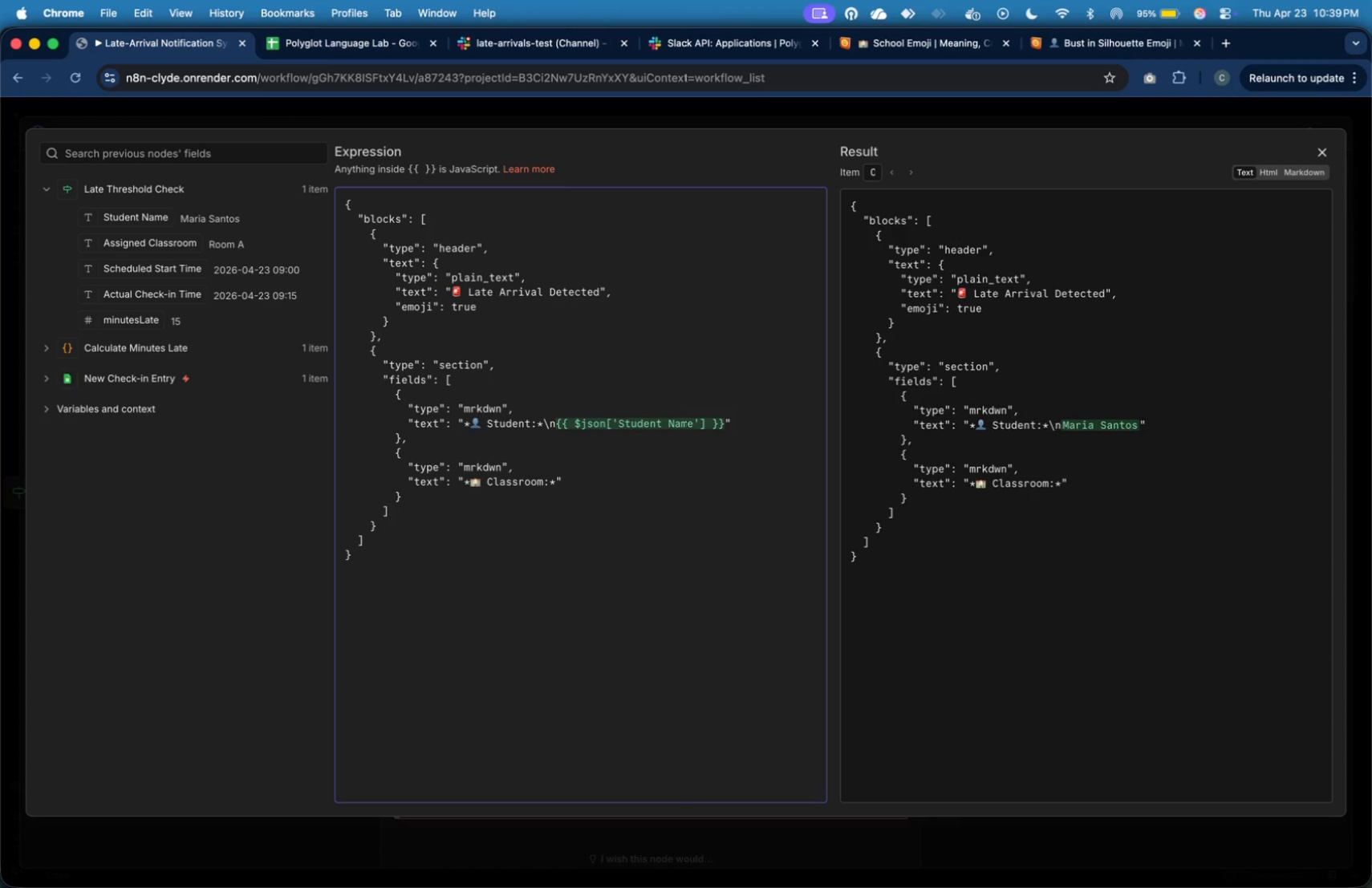 
key(Backslash)
 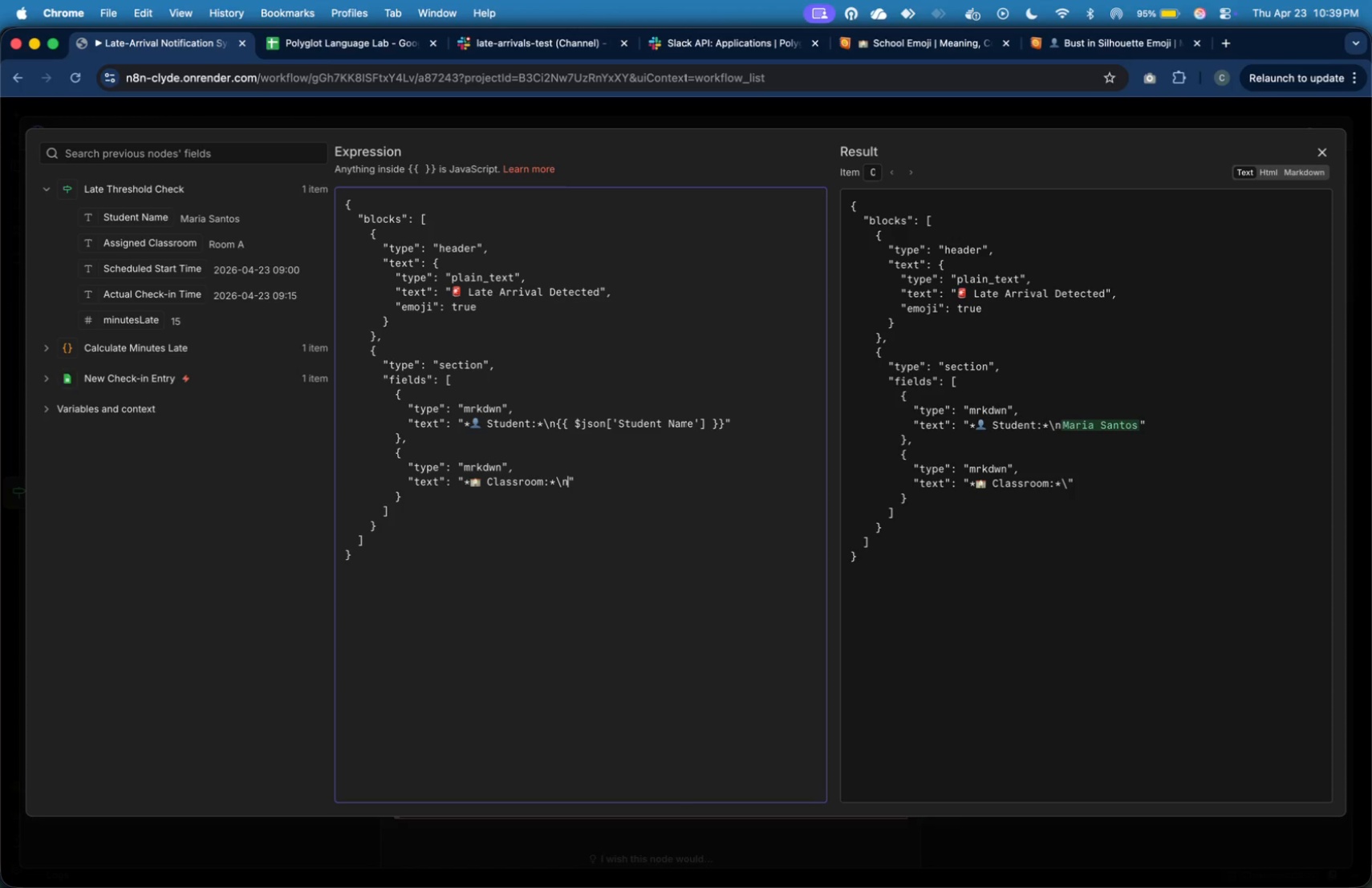 
key(N)
 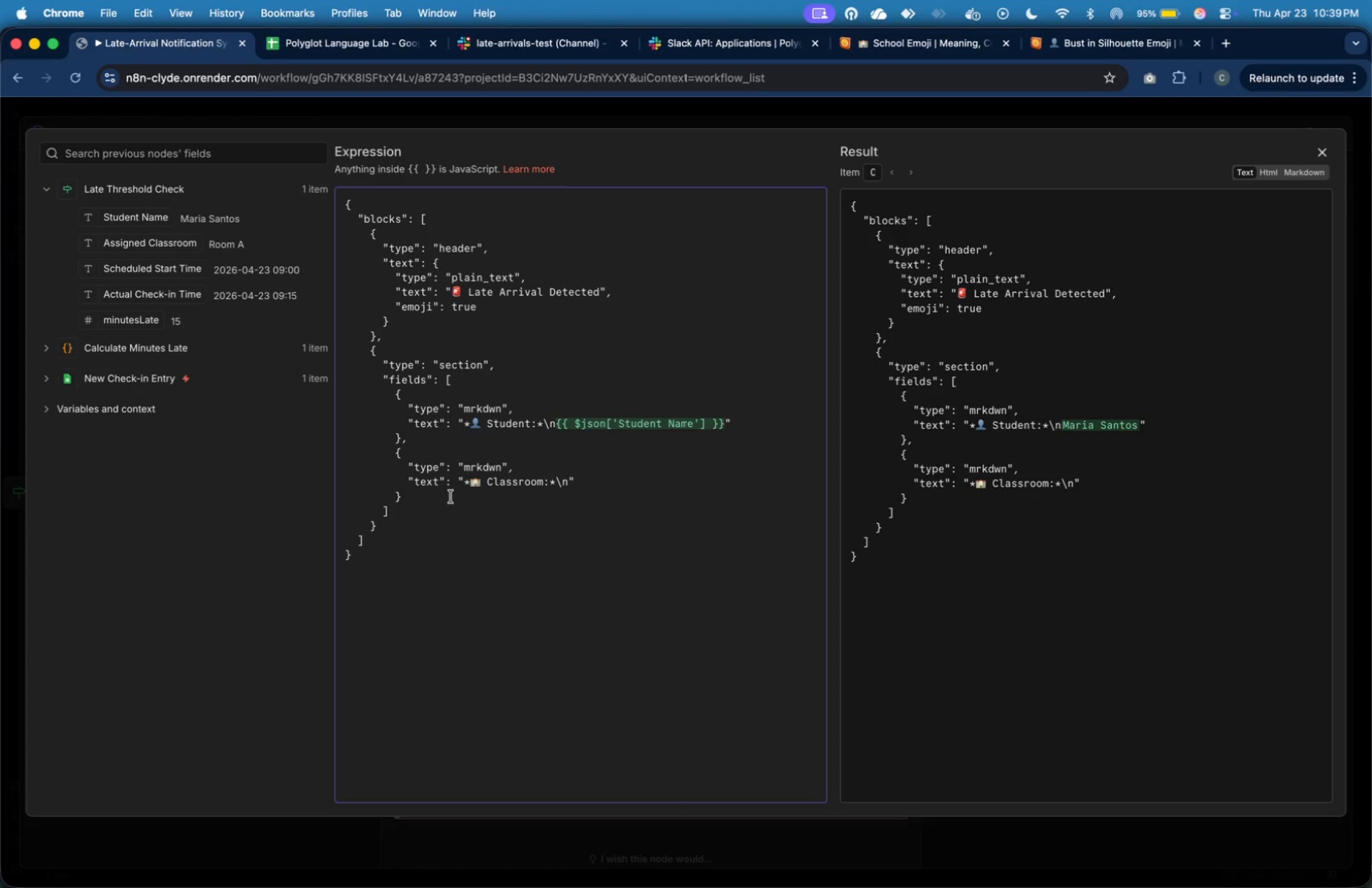 
left_click_drag(start_coordinate=[168, 245], to_coordinate=[570, 487])
 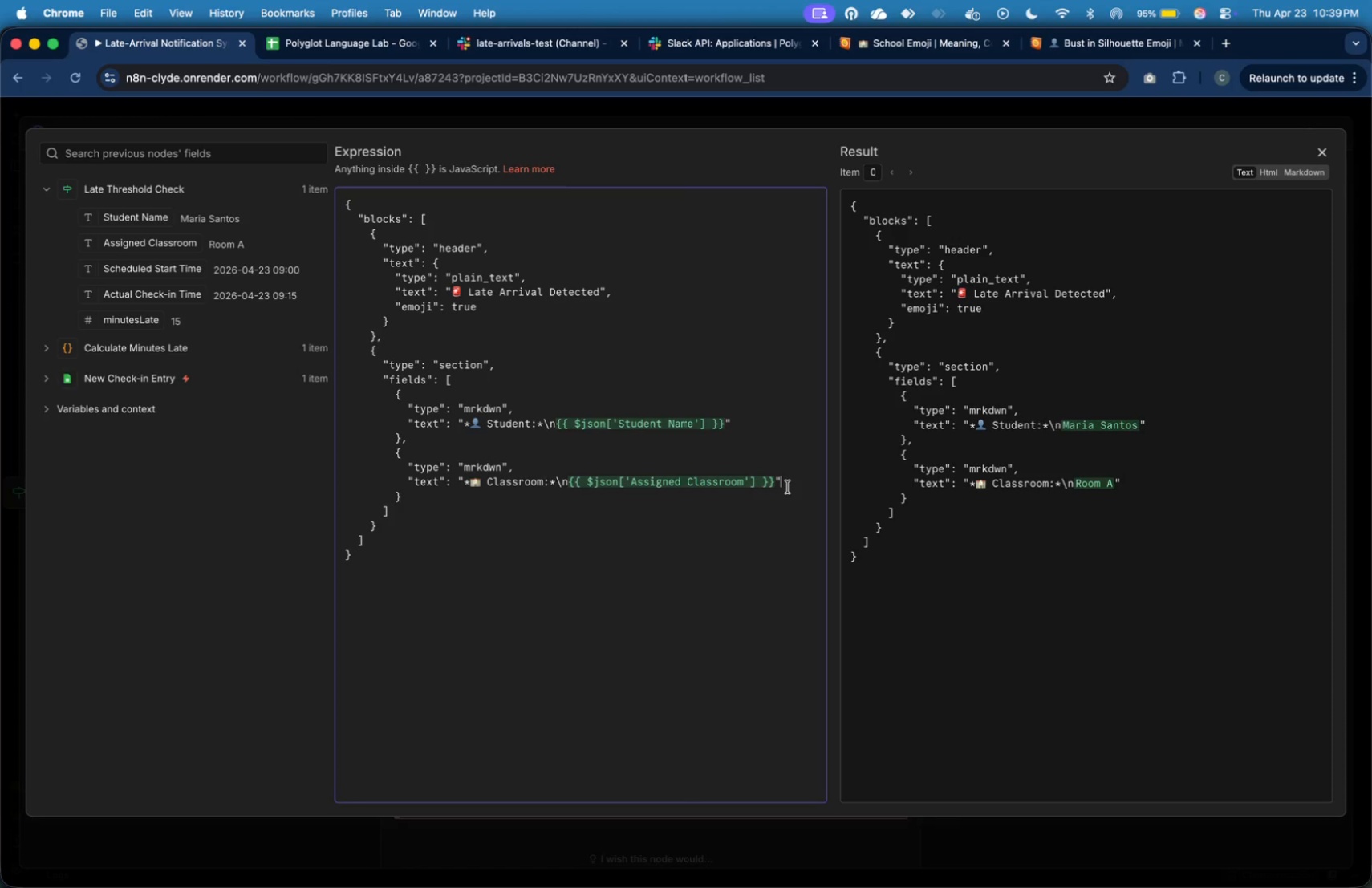 
left_click([773, 498])
 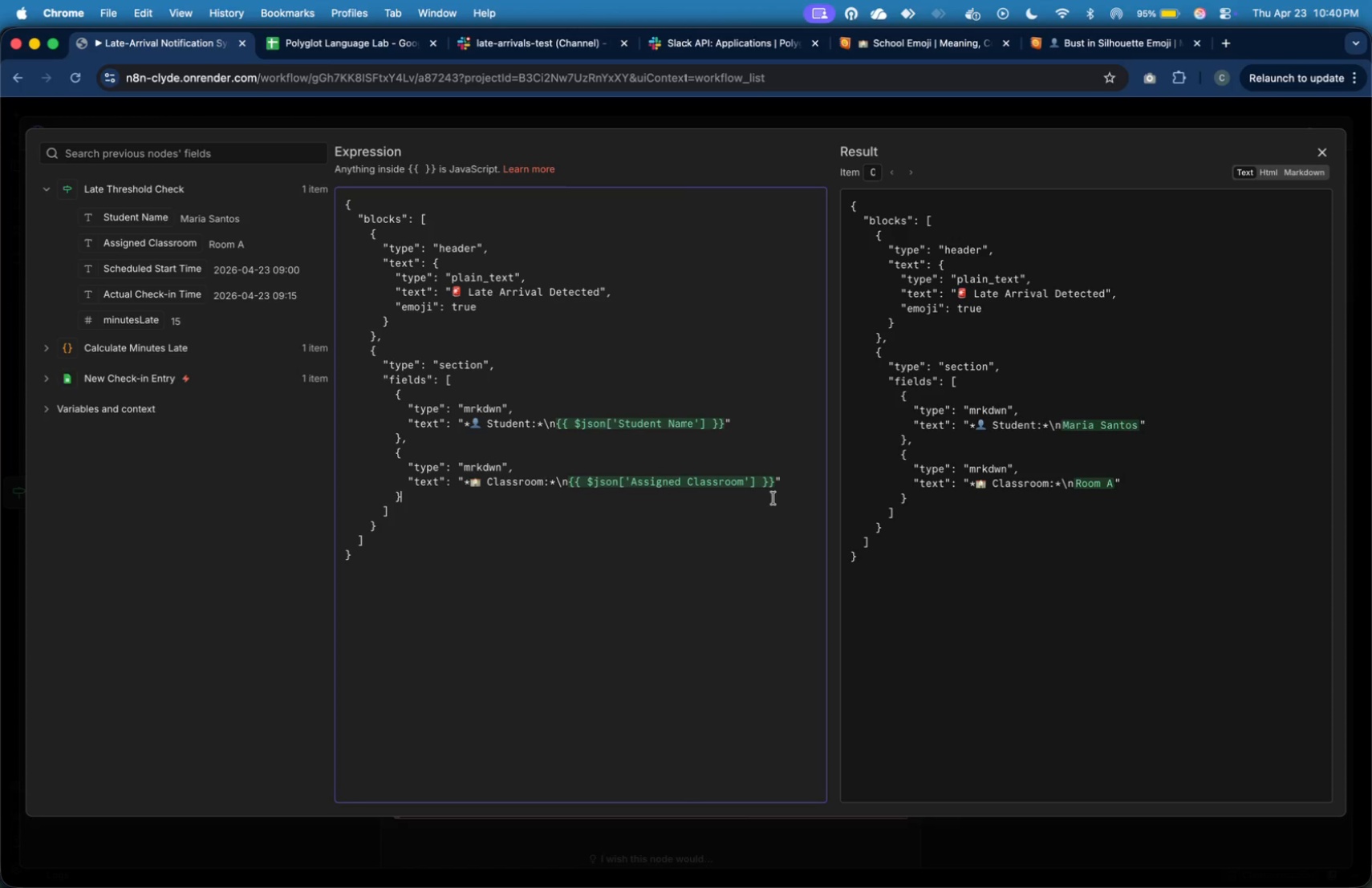 
key(Comma)
 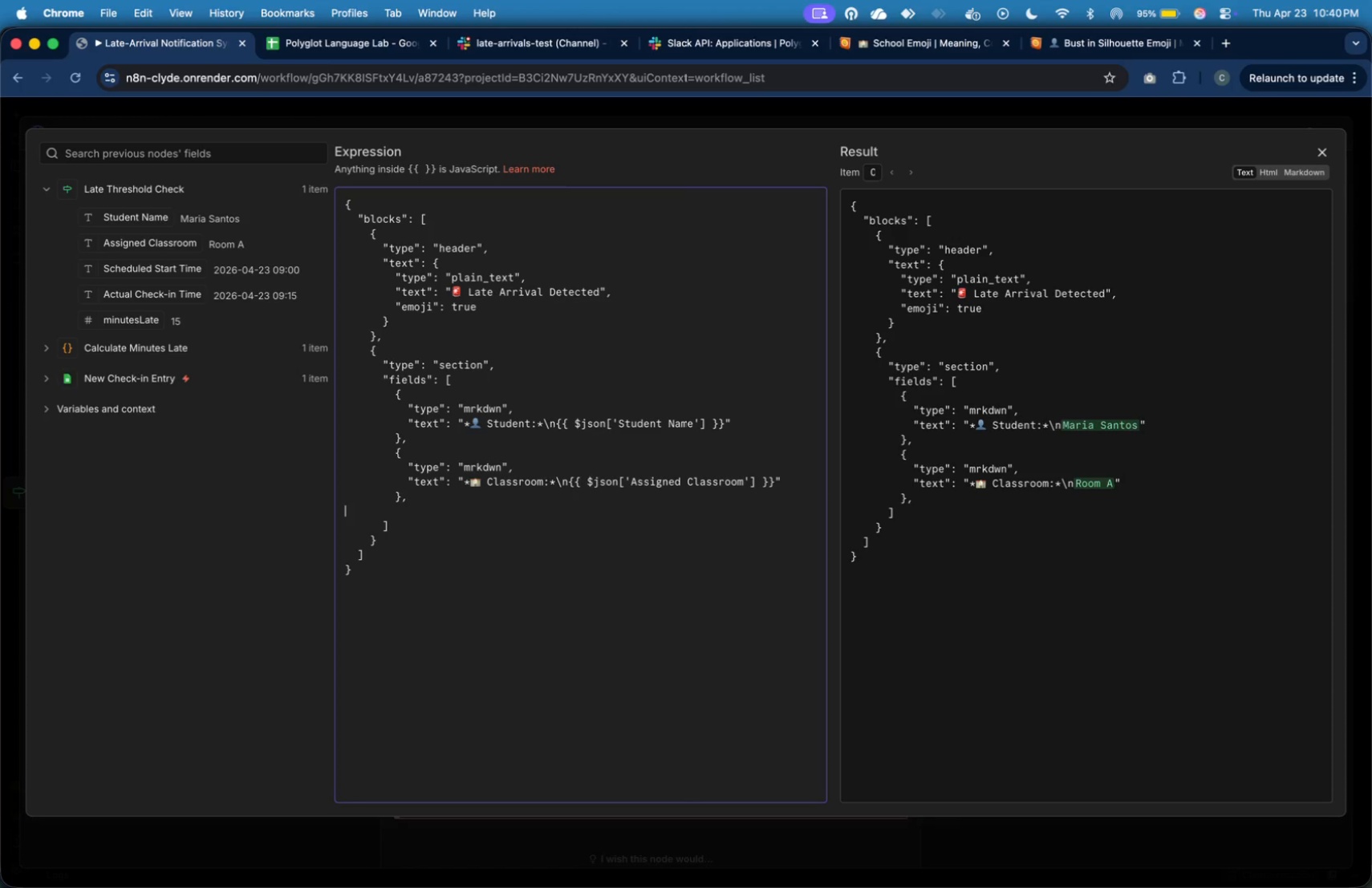 
key(Enter)
 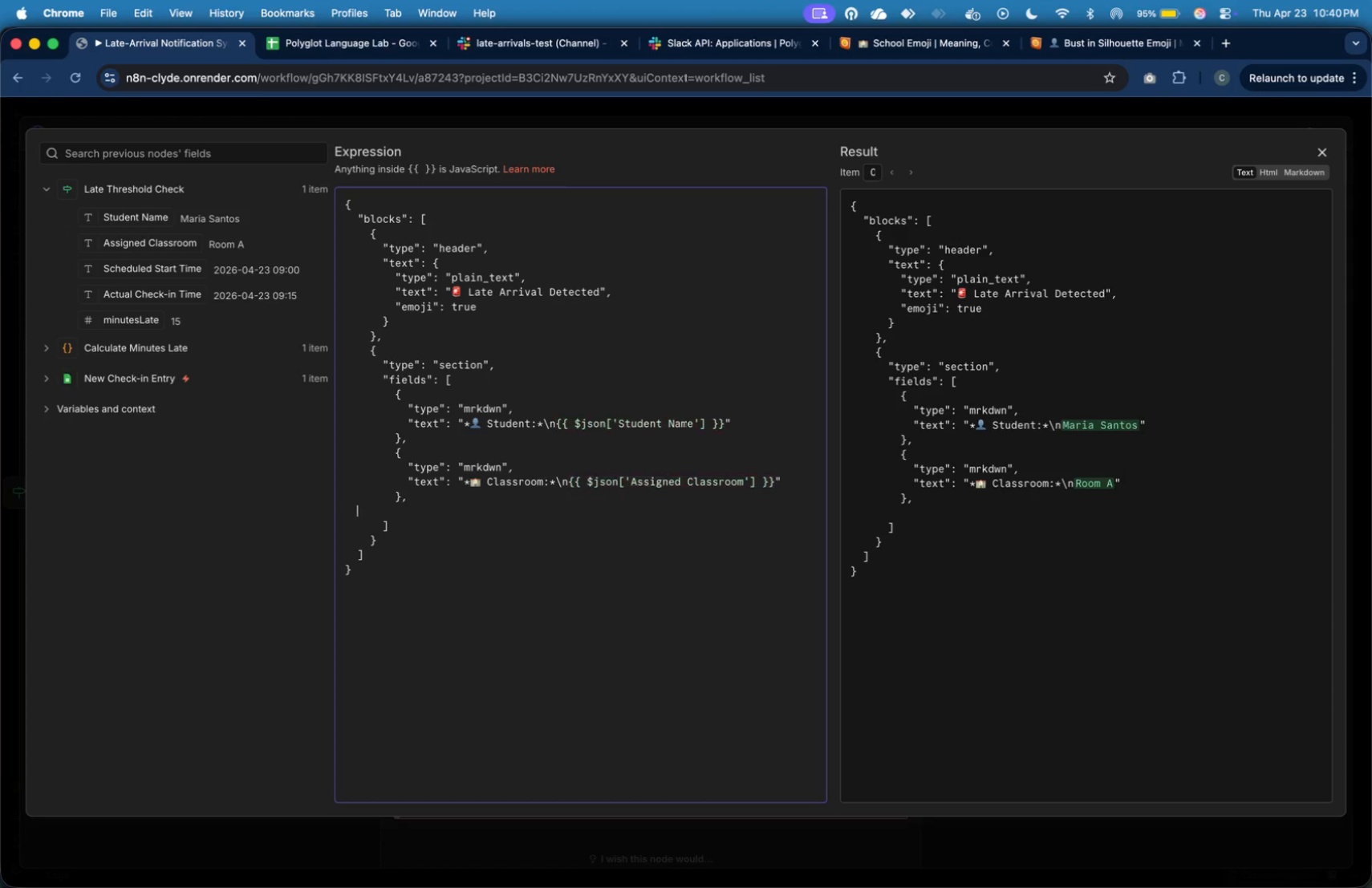 
key(Tab)
 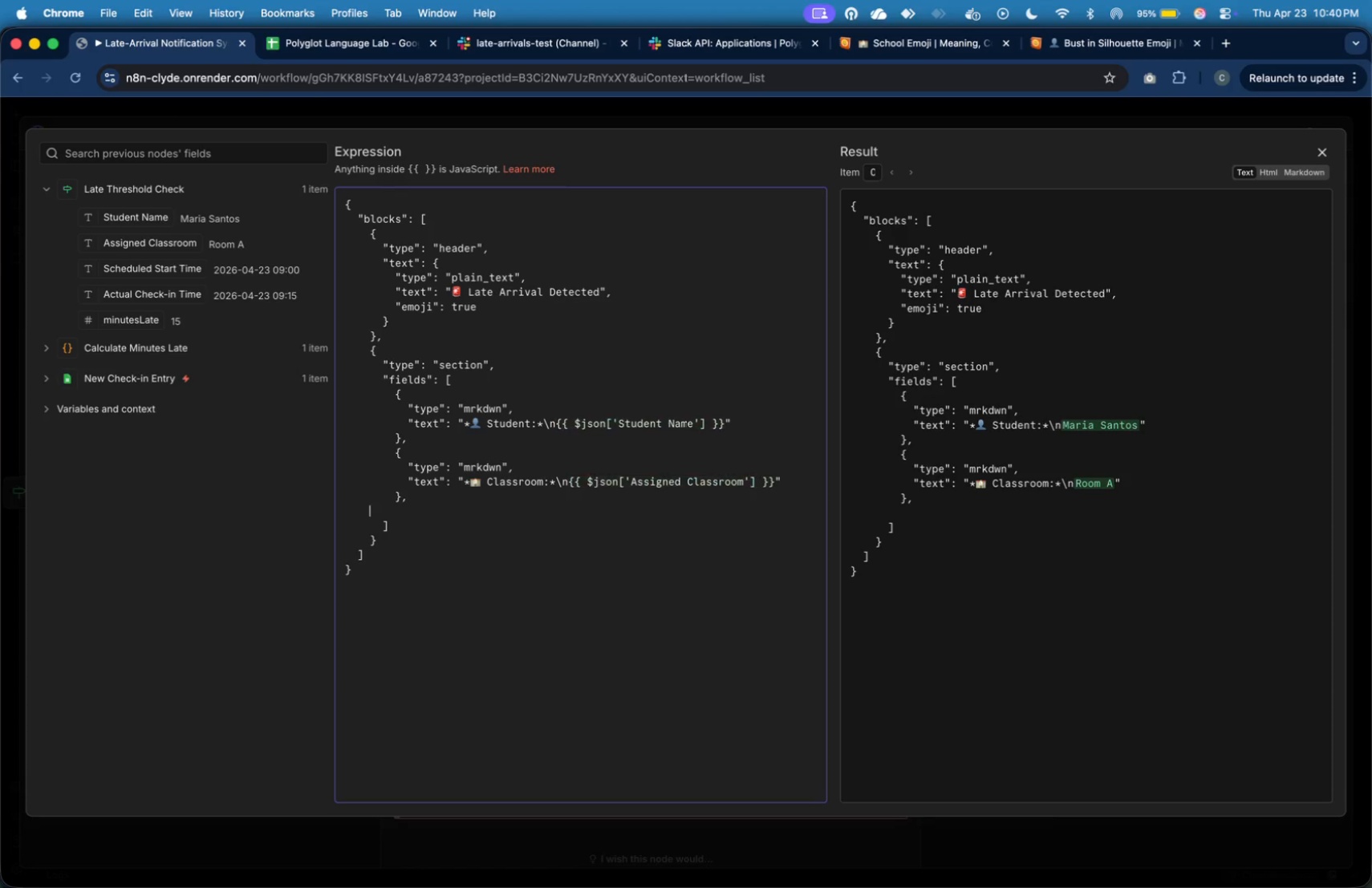 
key(Tab)
 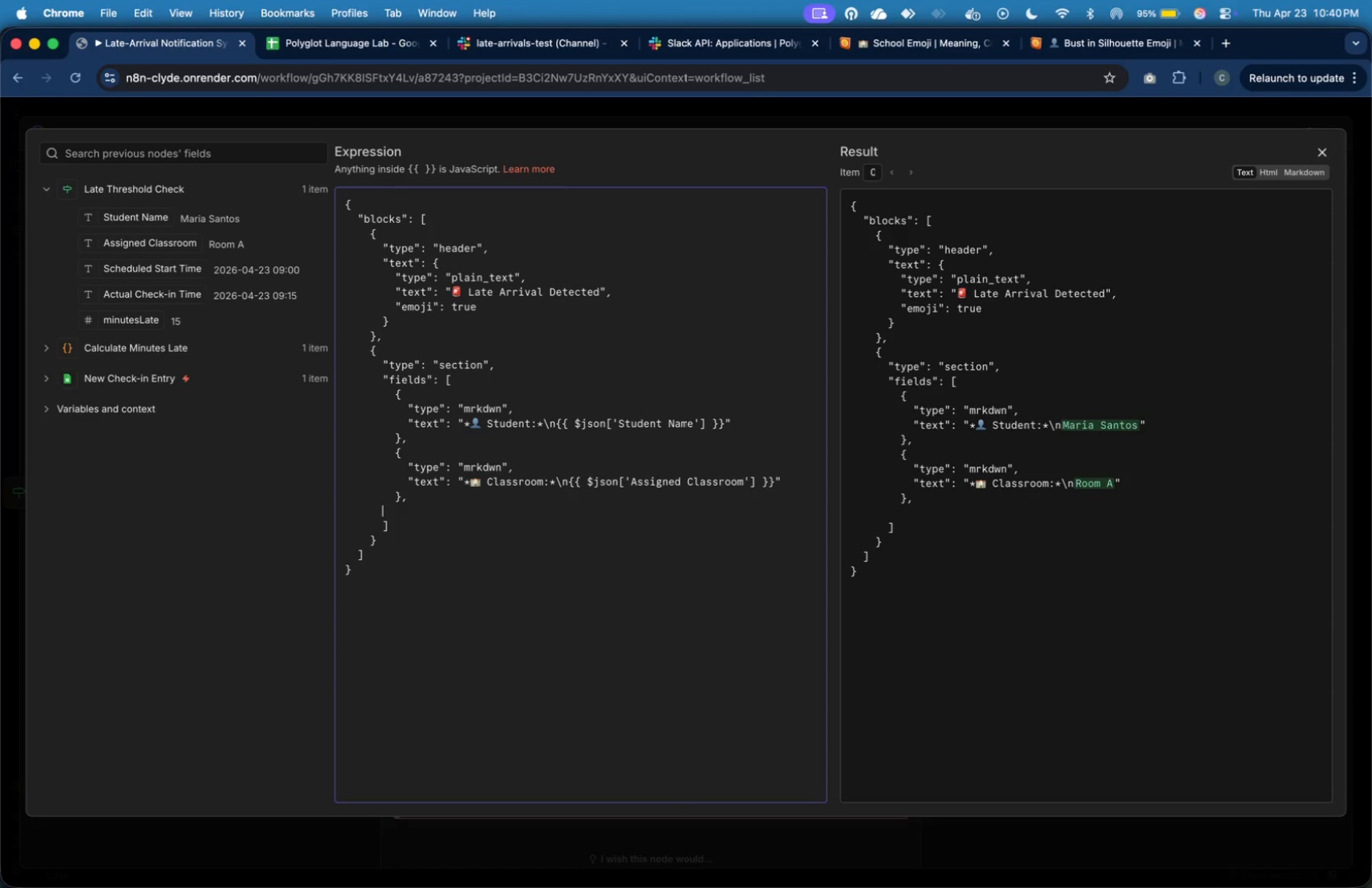 
key(Tab)
 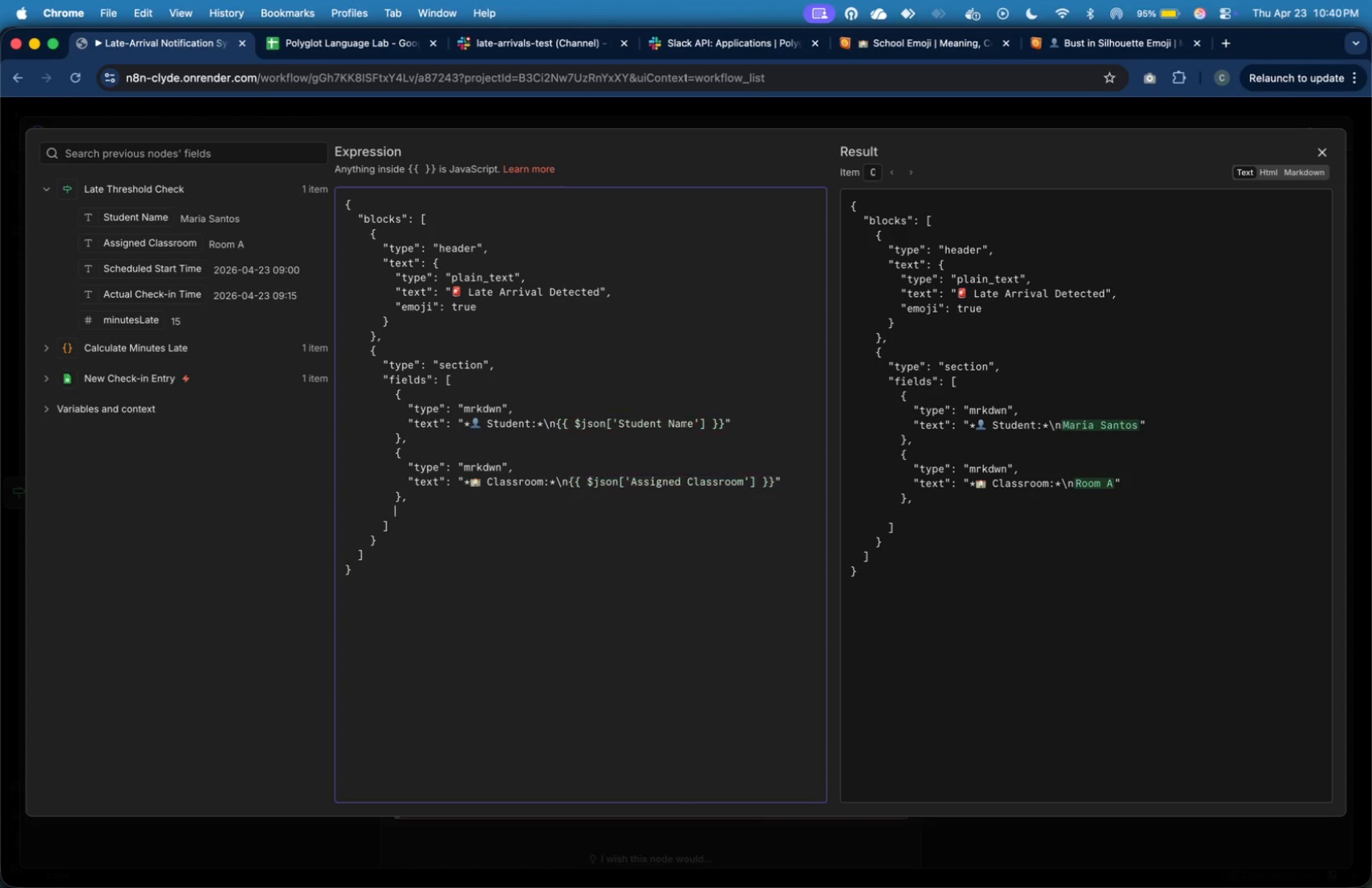 
key(Tab)
 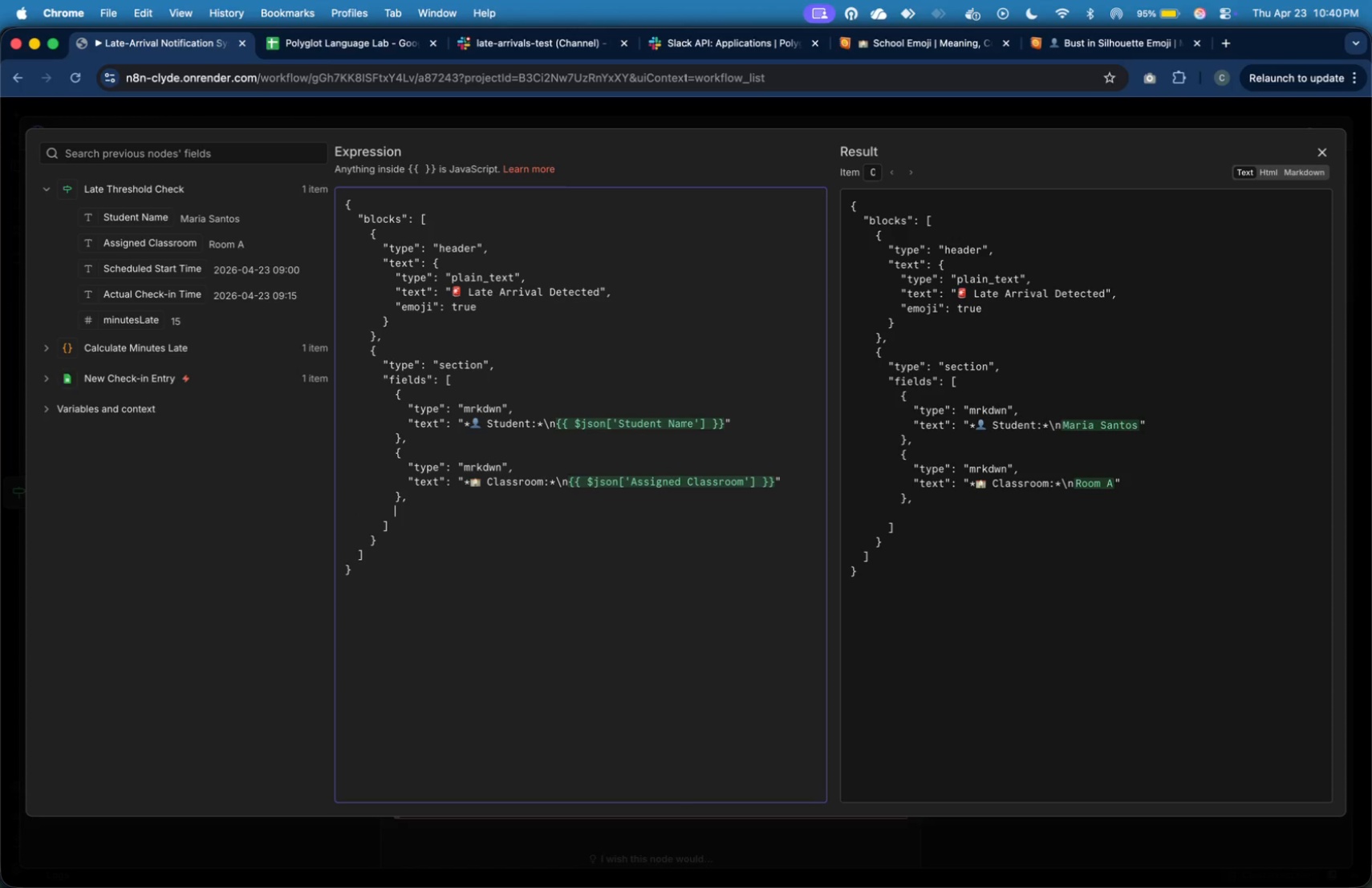 
key(Shift+BracketLeft)
 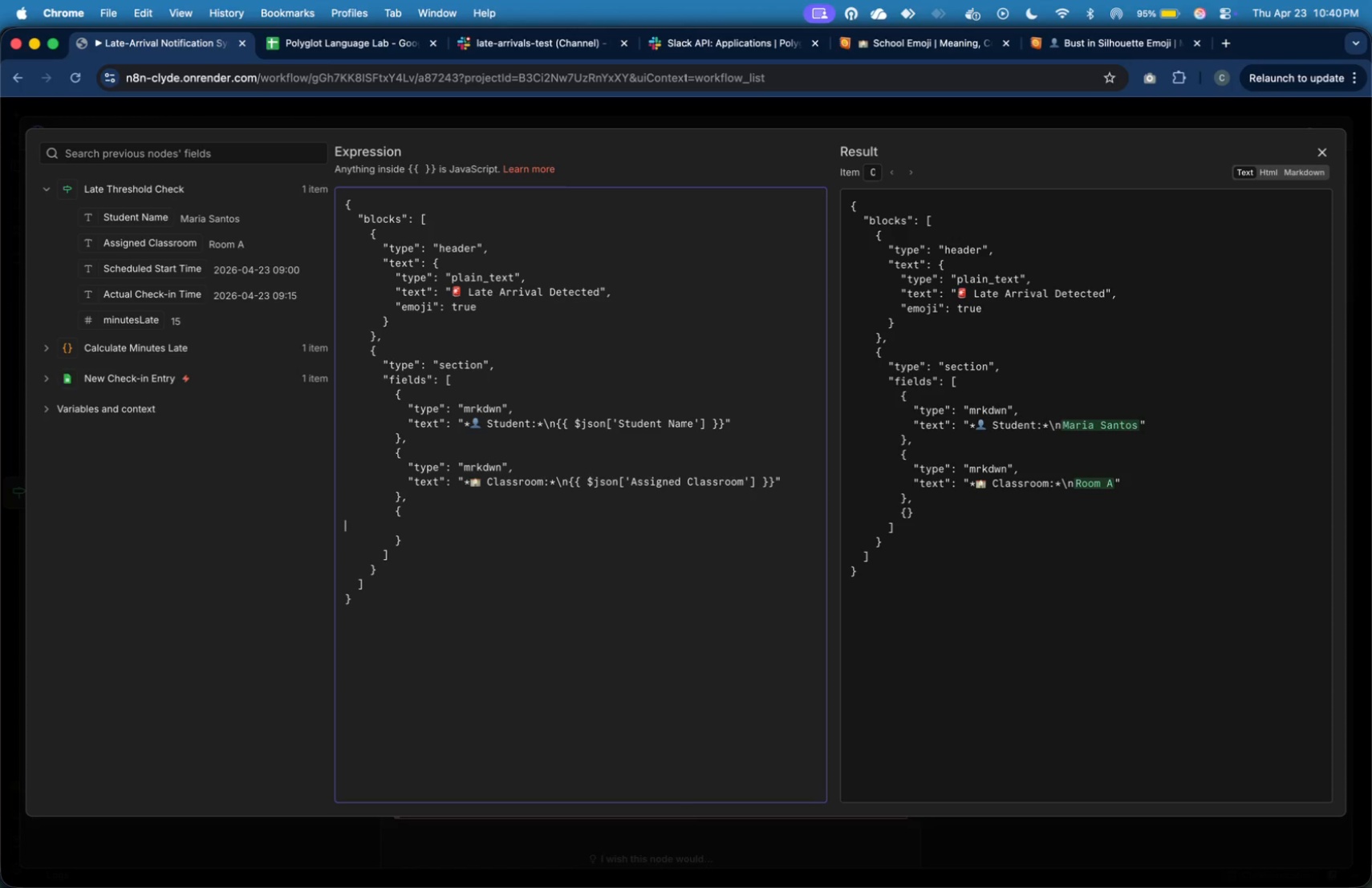 
key(Enter)
 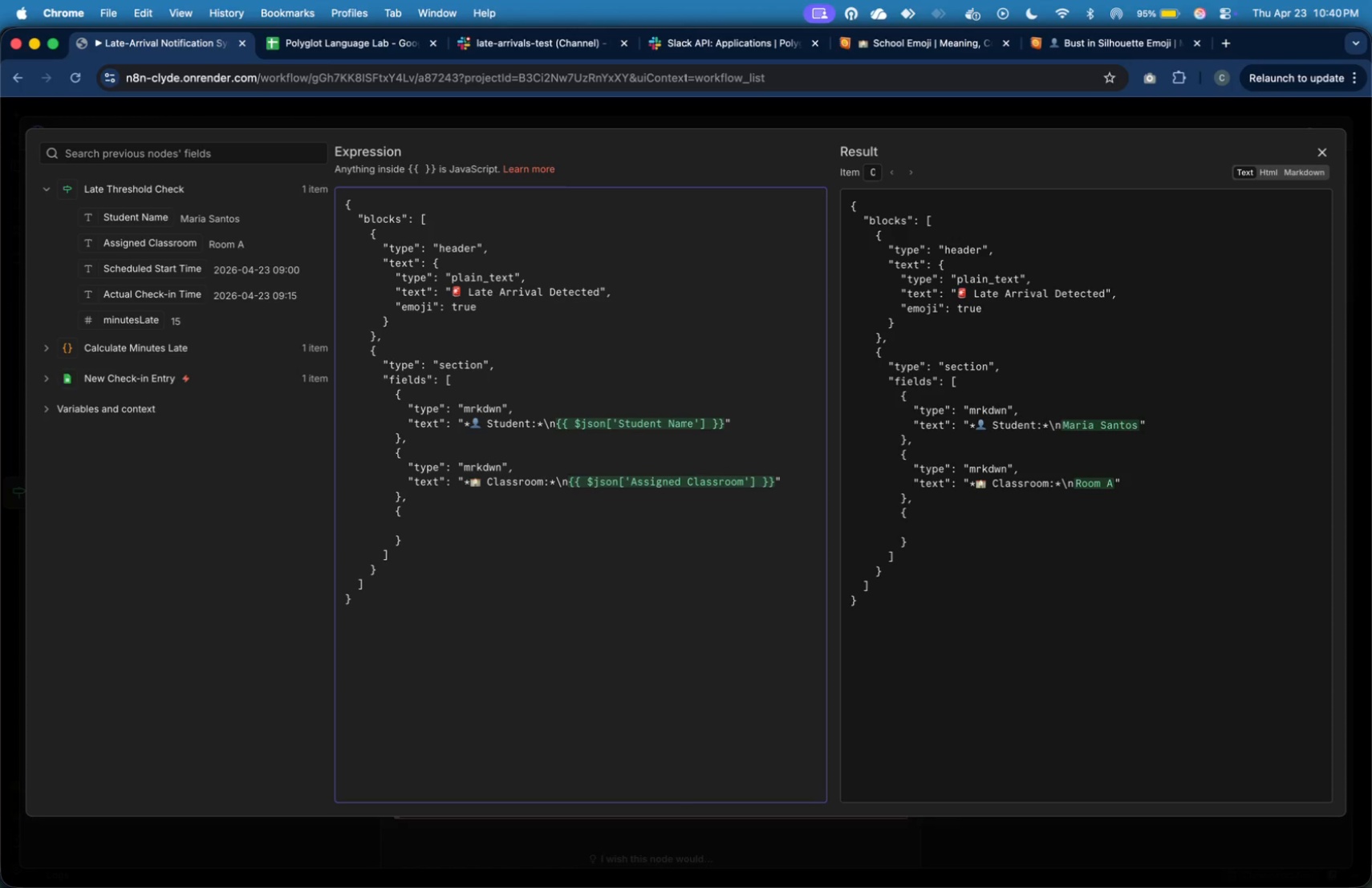 
key(Tab)
 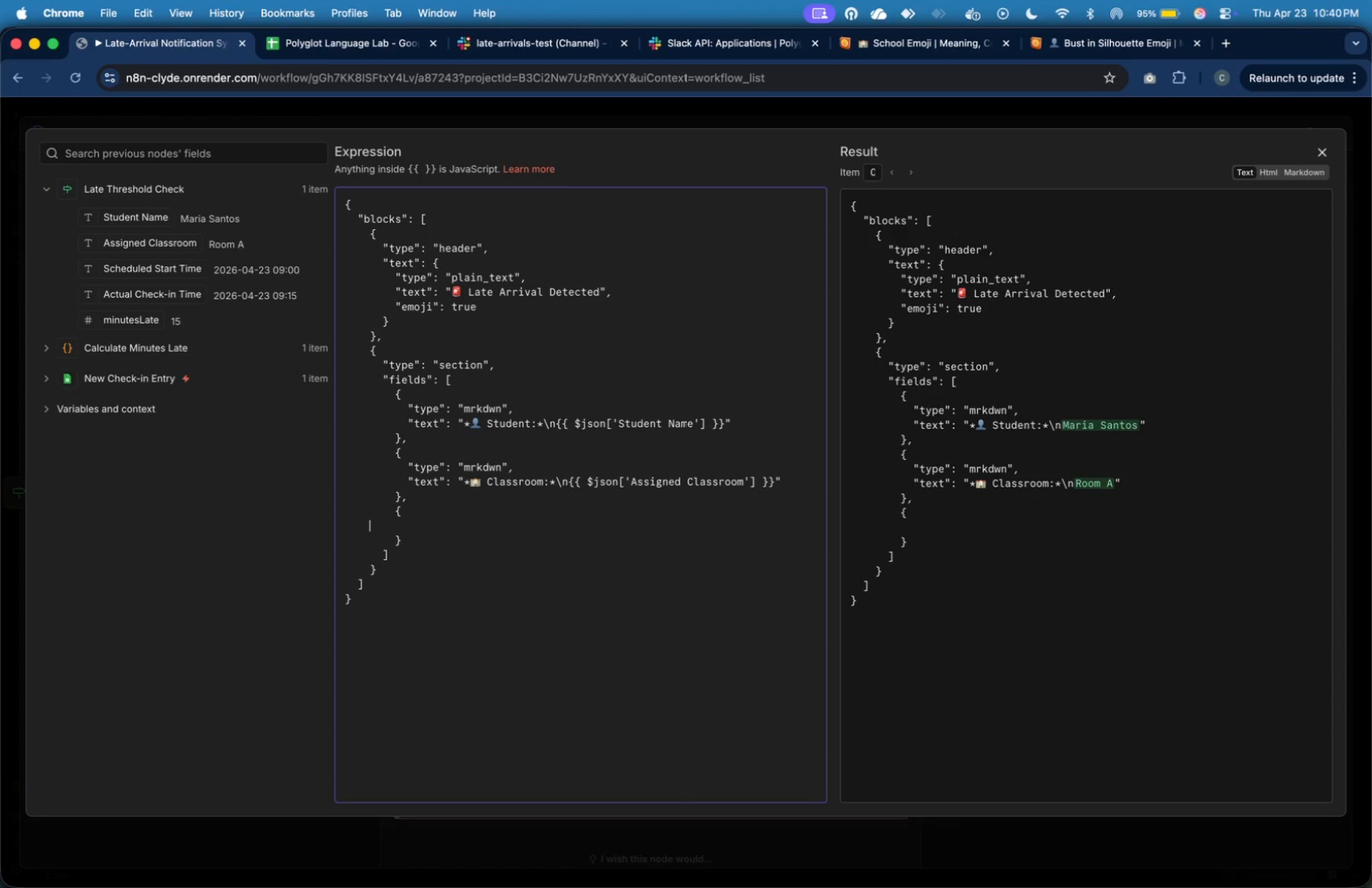 
key(Tab)
 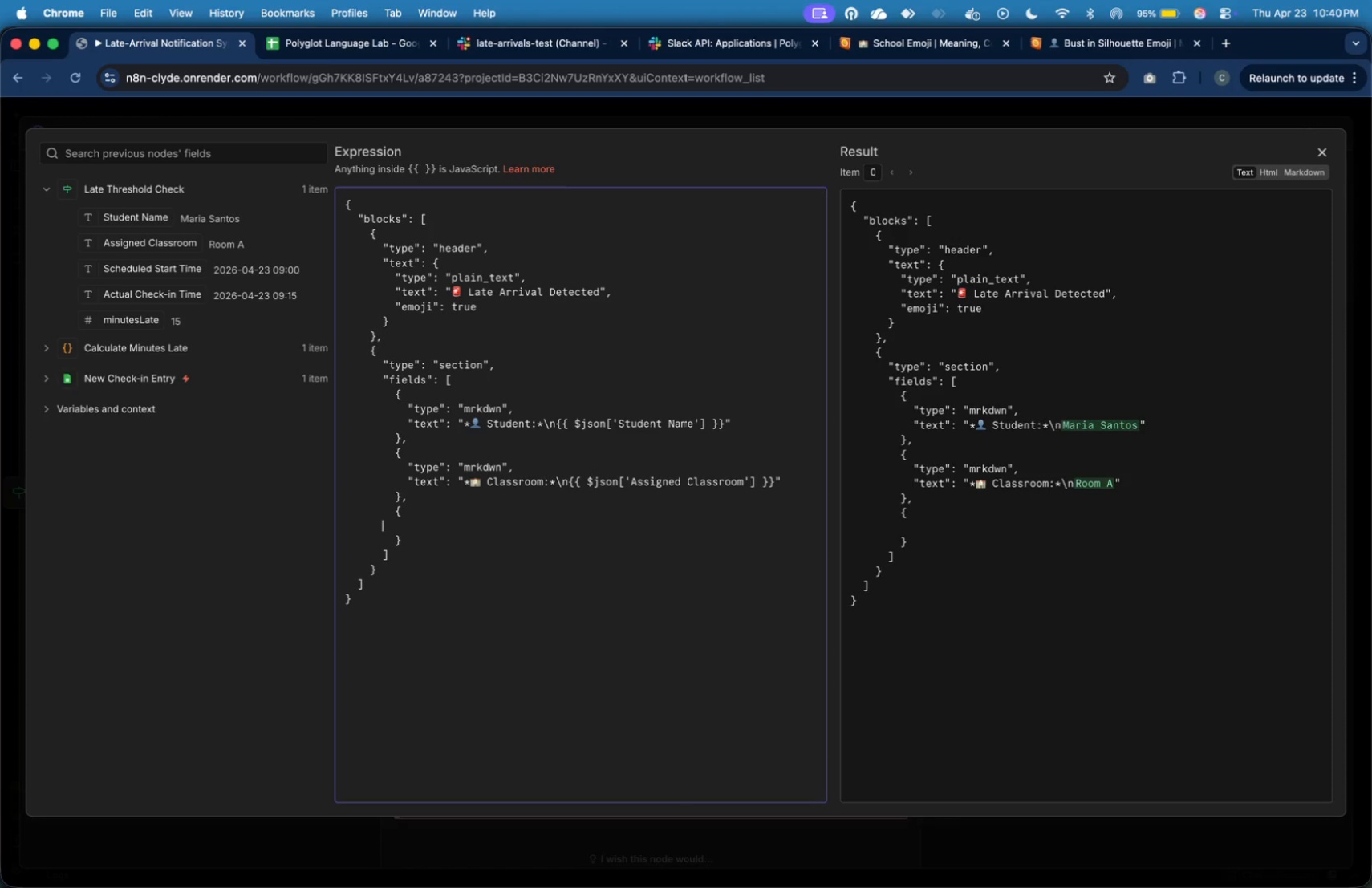 
key(Tab)
 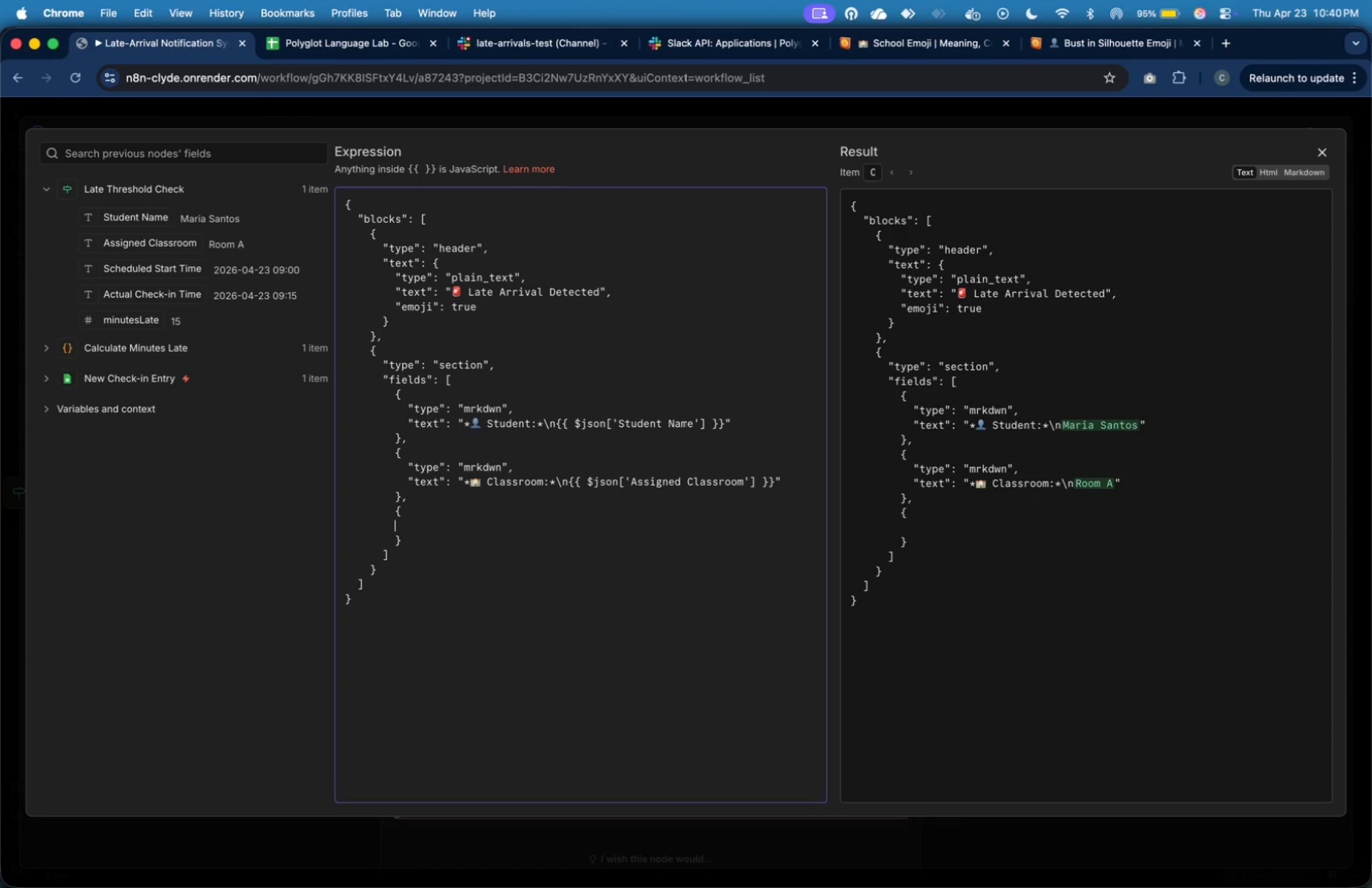 
key(Tab)
 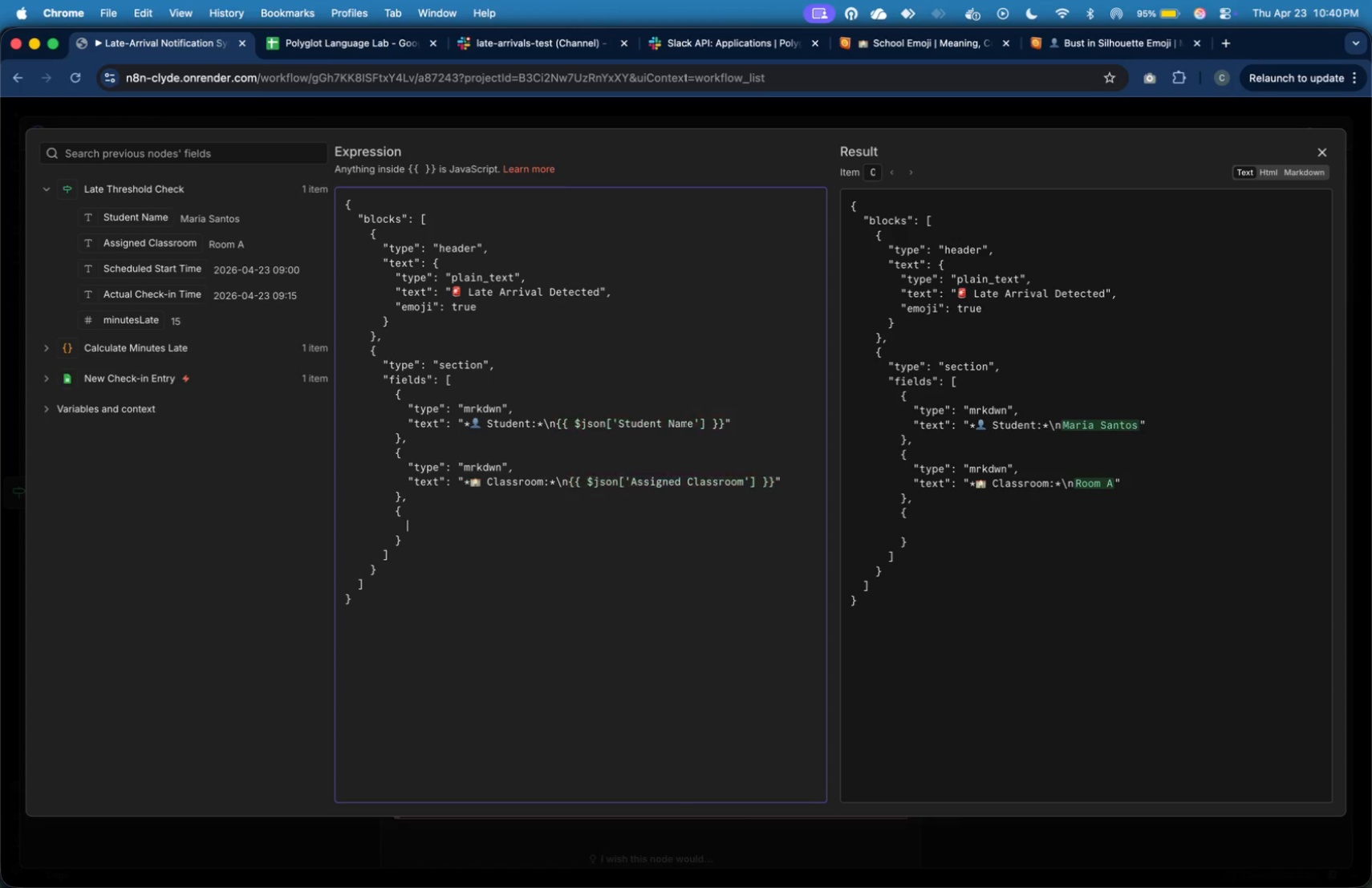 
key(Tab)
 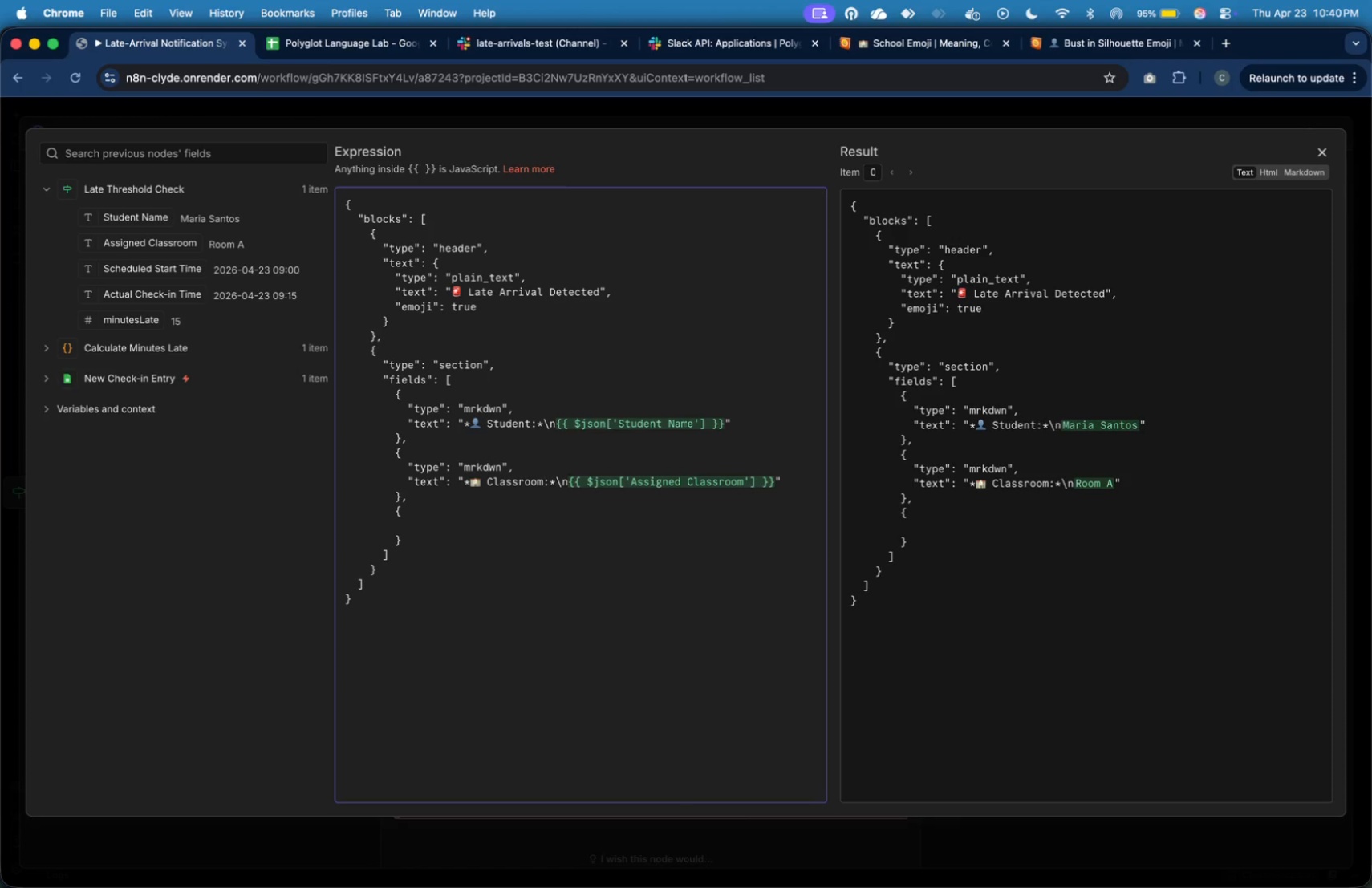 
key(Shift+Quote)
 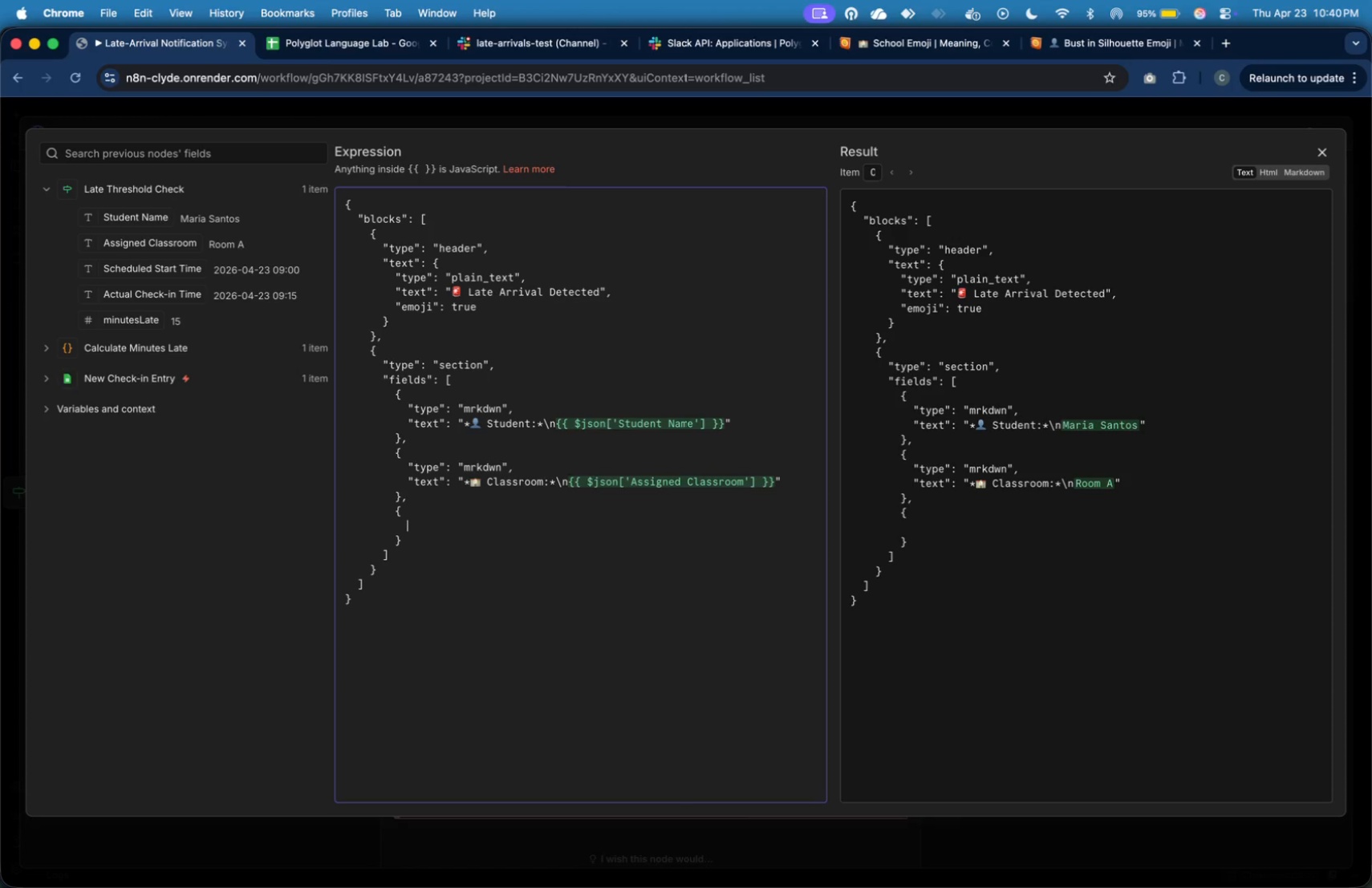 
key(Shift+Quote)
 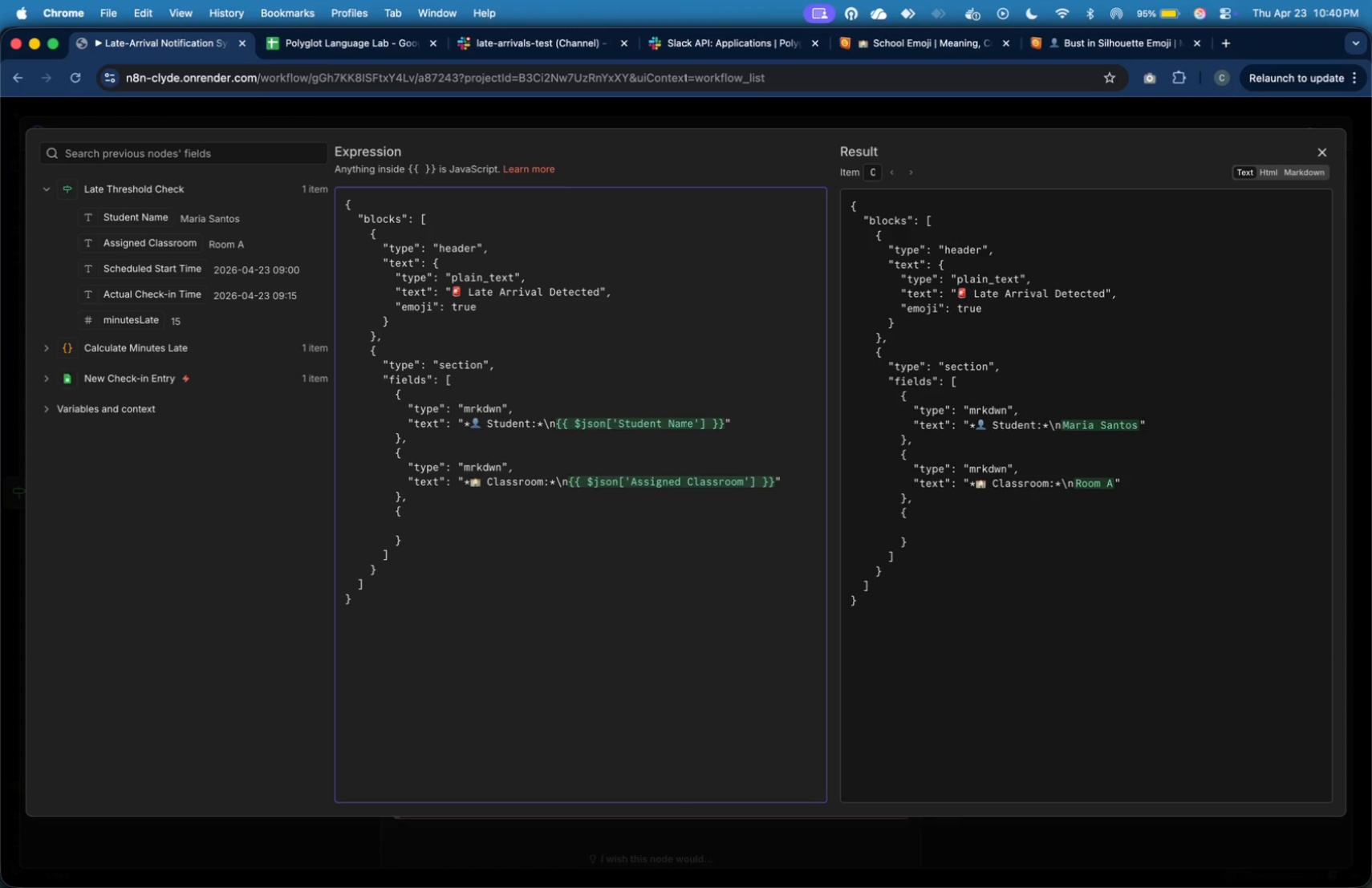 
key(Shift+Quote)
 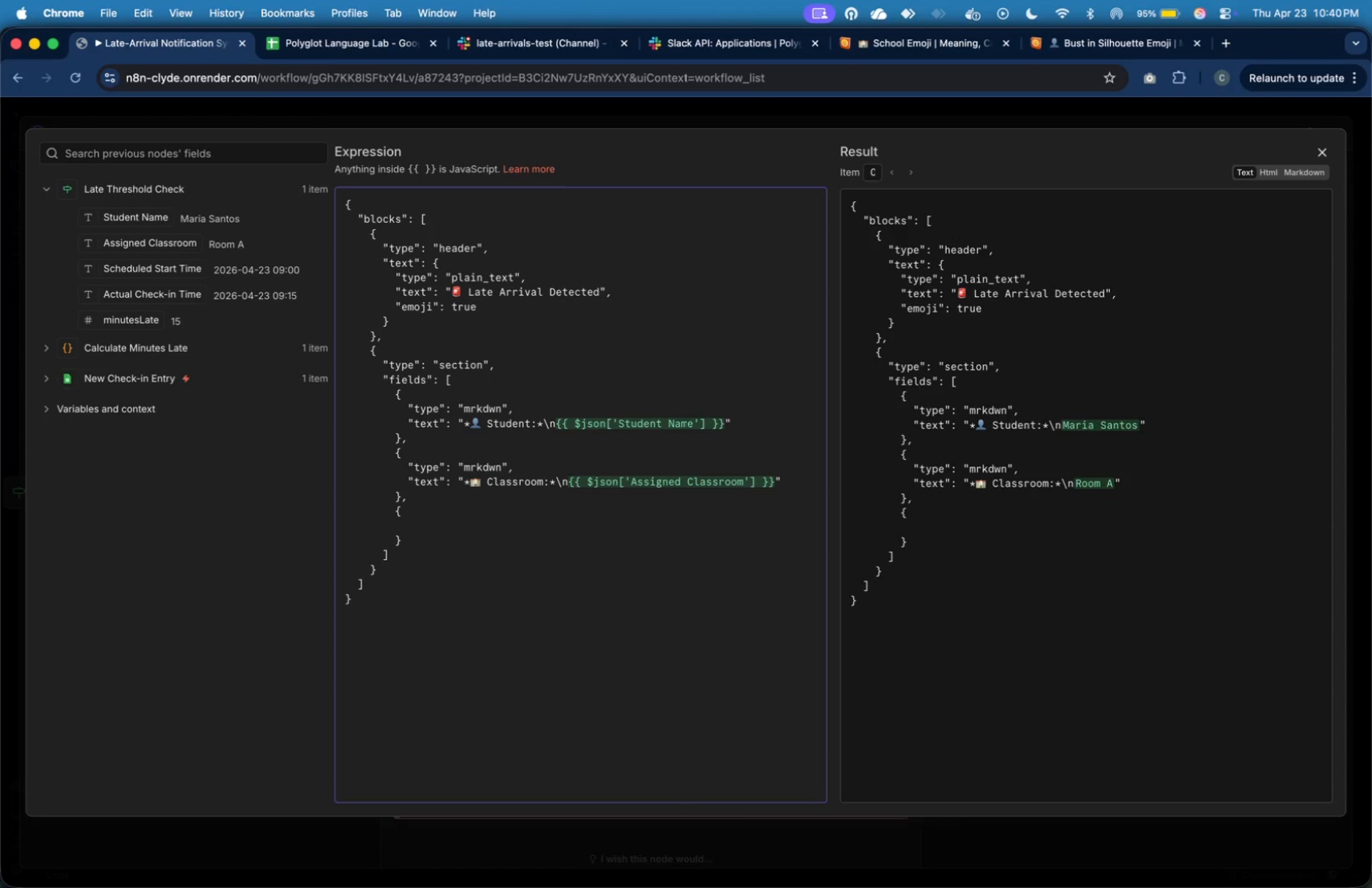 
key(Shift+Quote)
 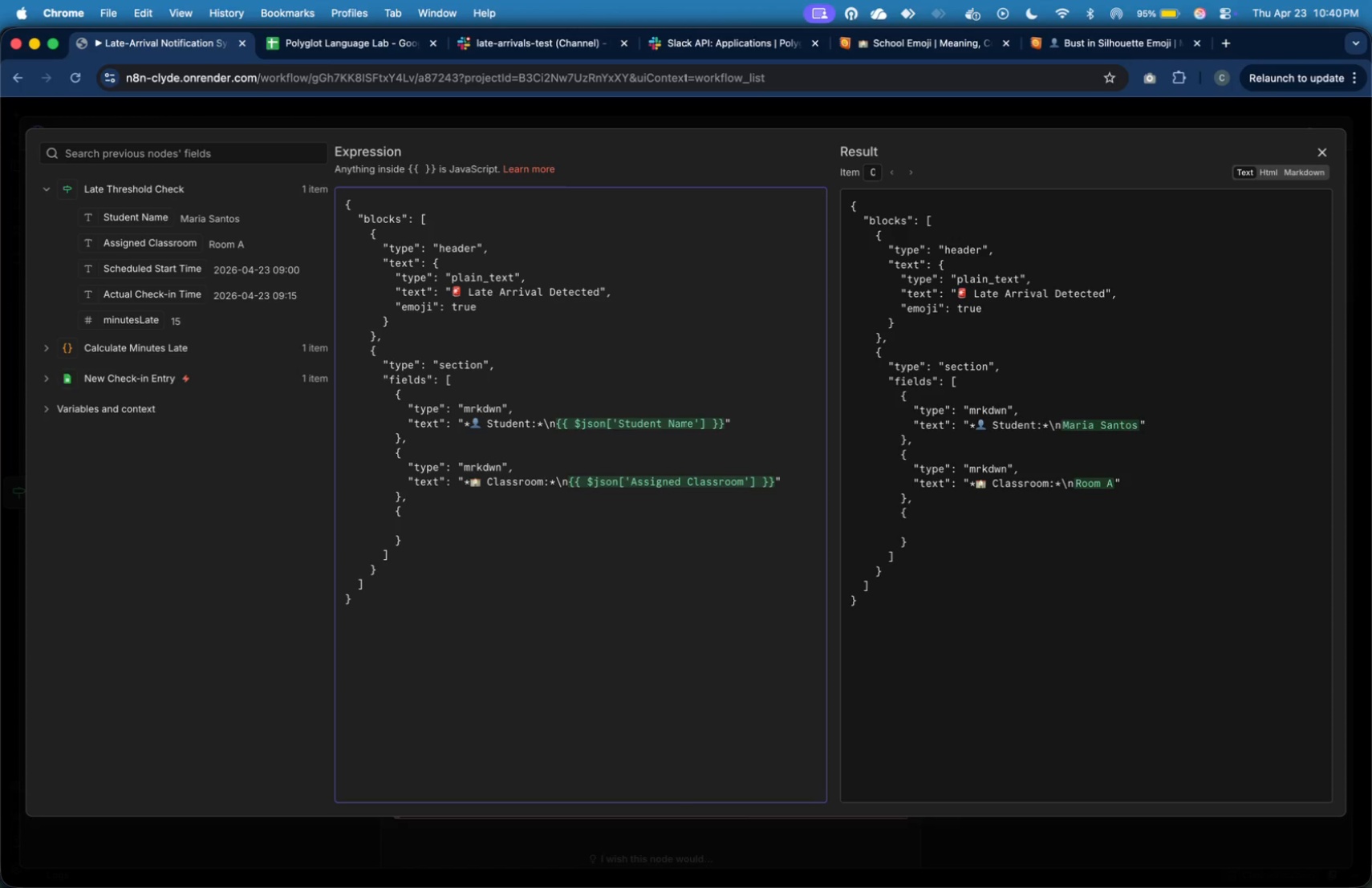 
key(Shift+Quote)
 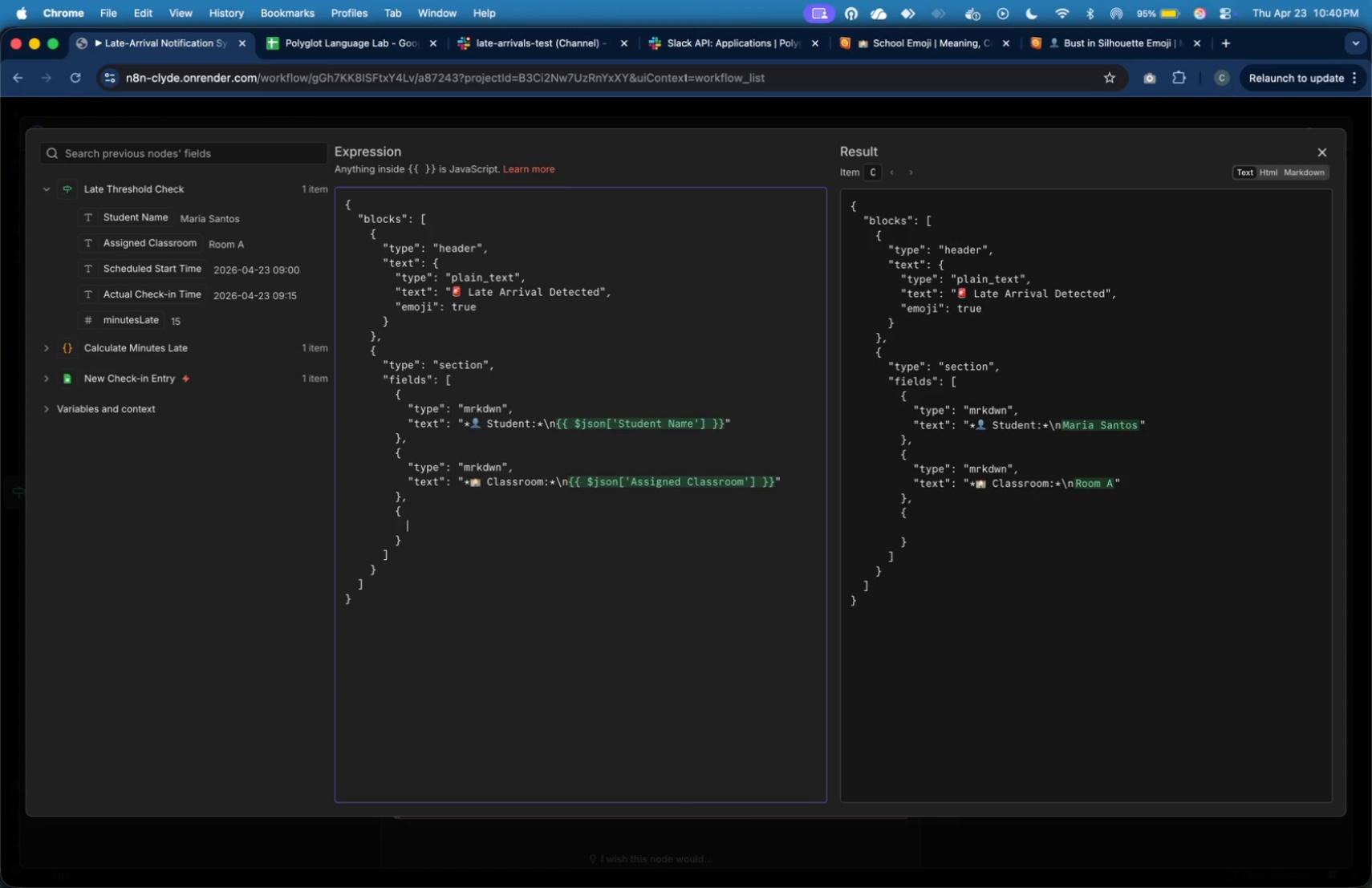 
key(Shift+Quote)
 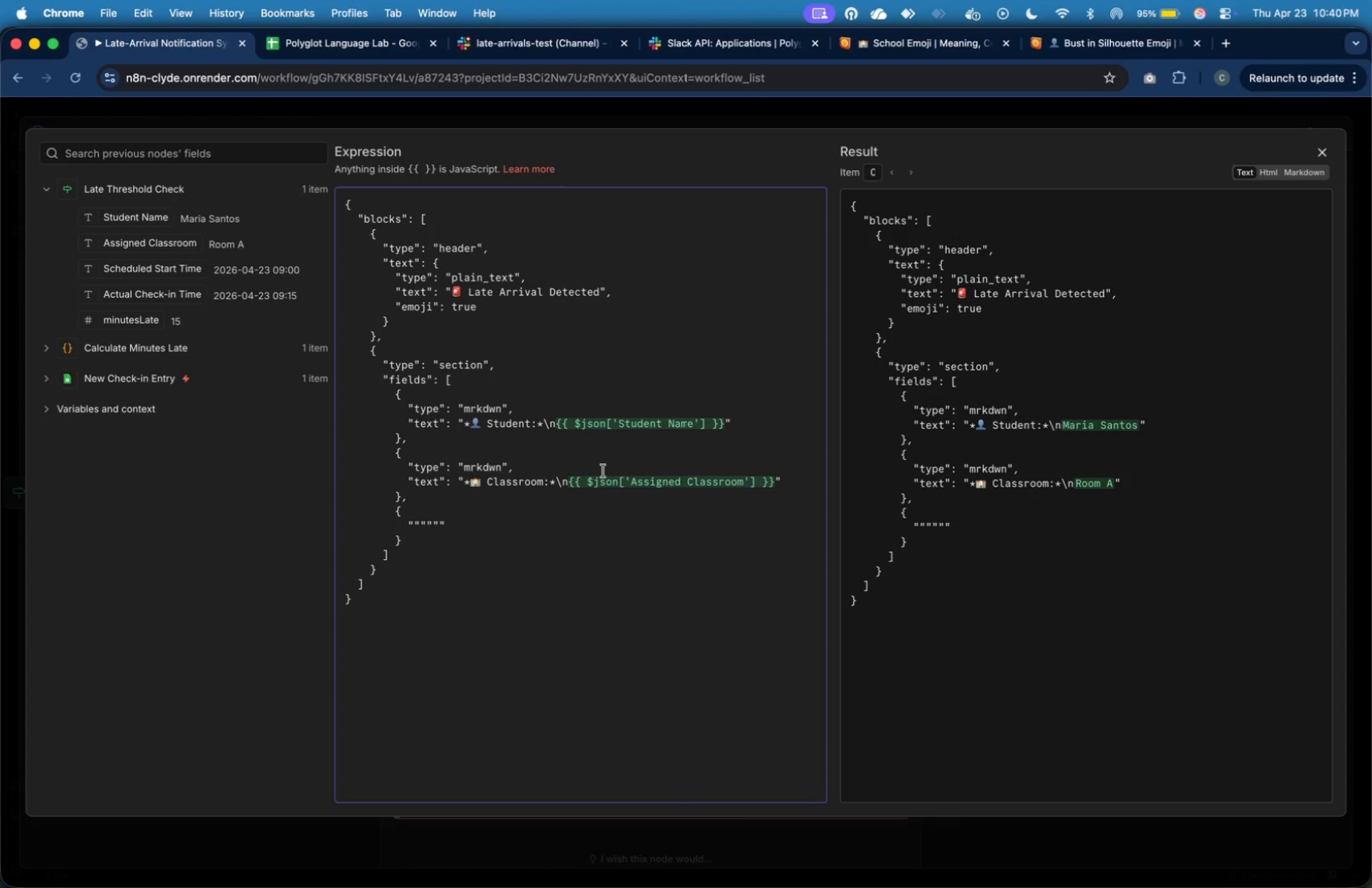 
key(Backspace)
 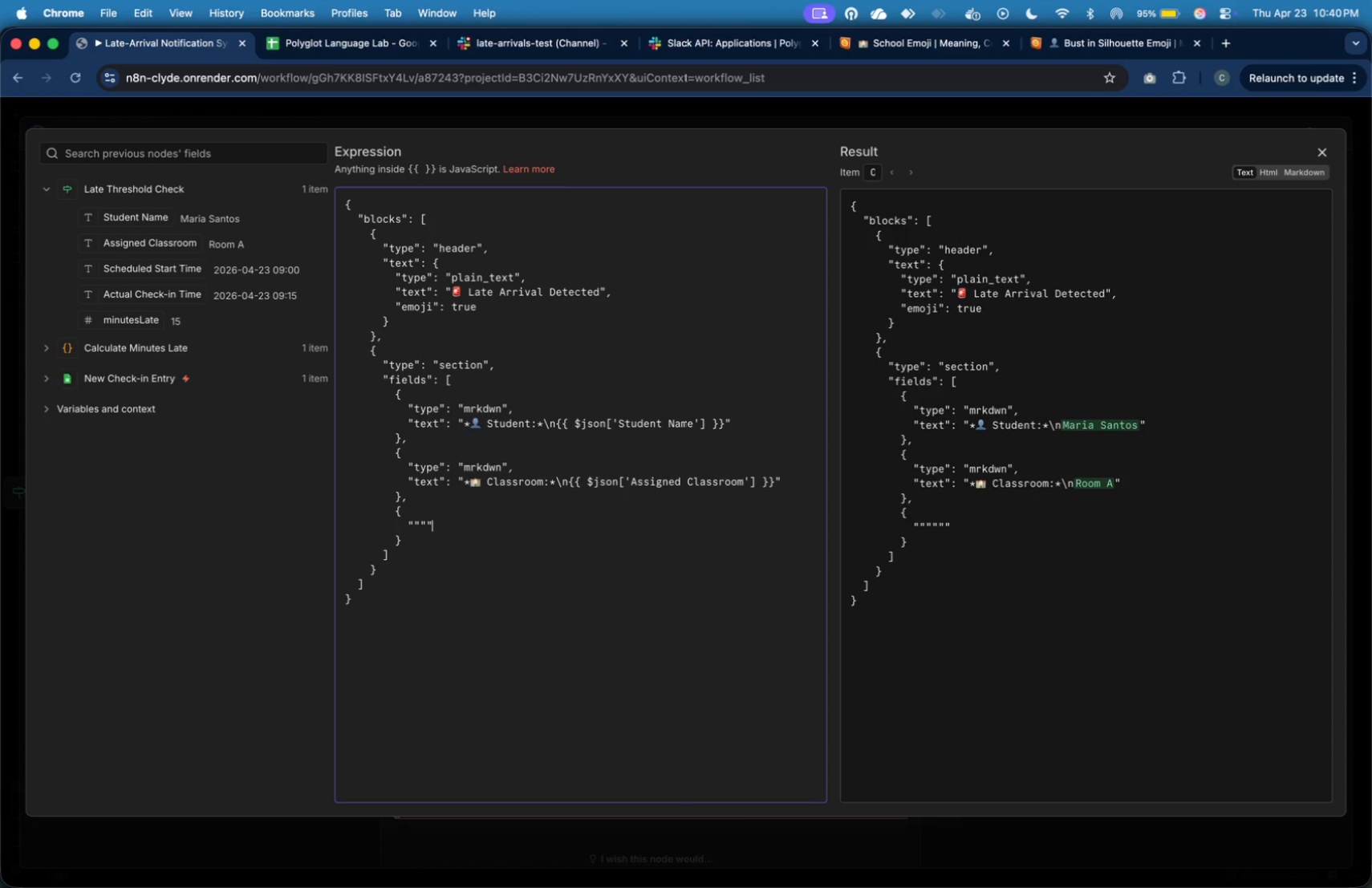 
key(Backspace)
 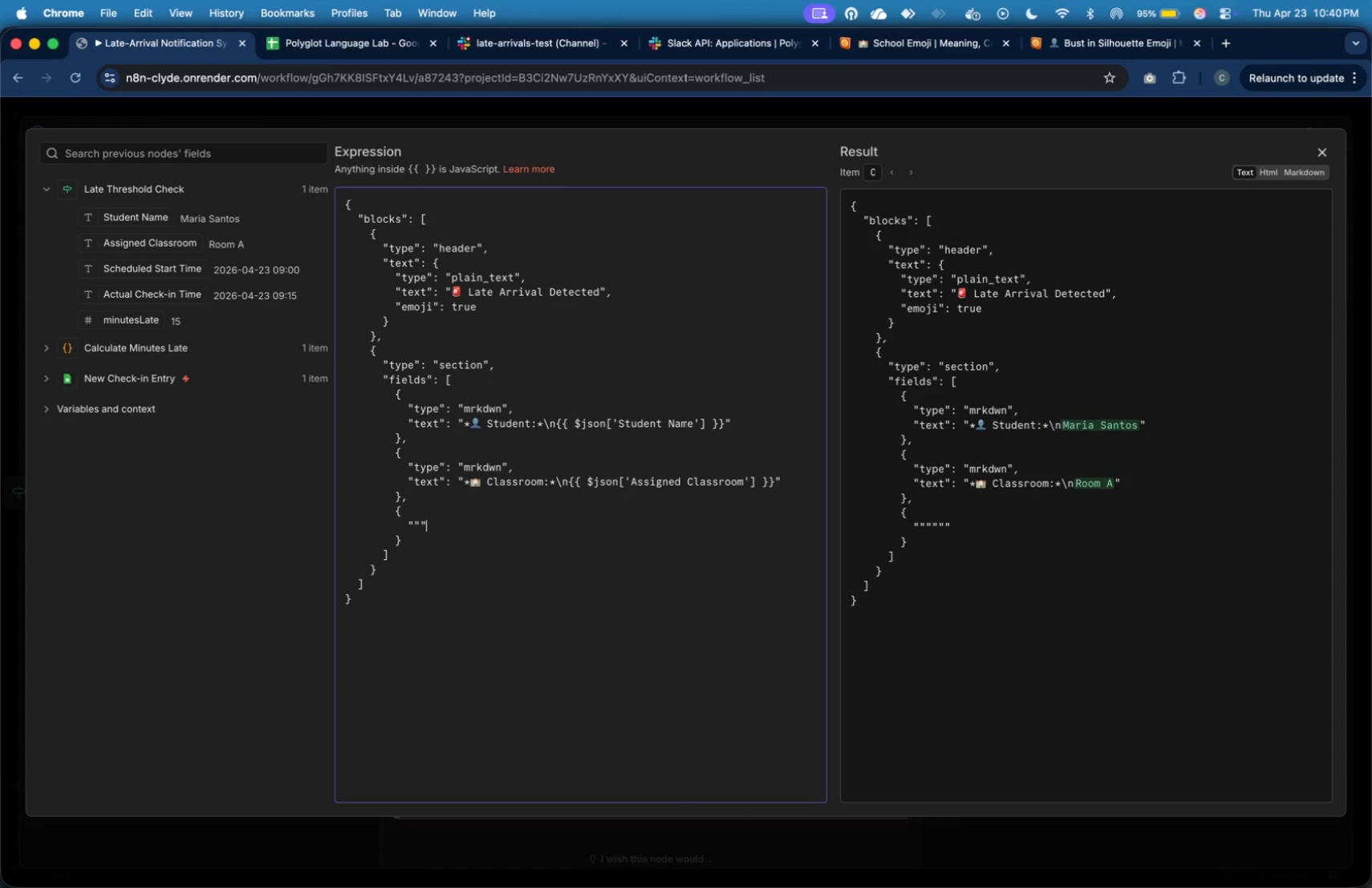 
key(Backspace)
 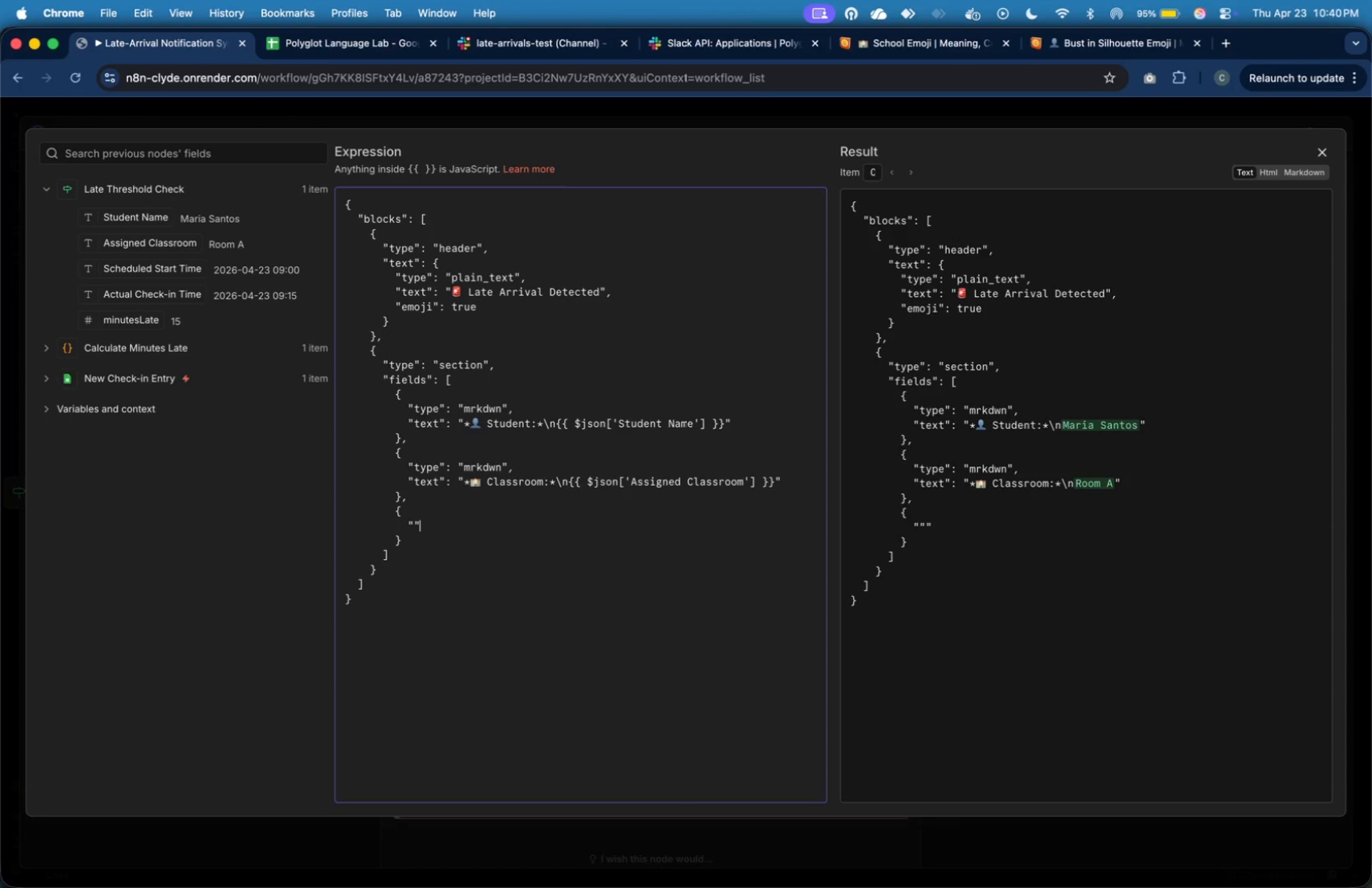 
key(Backspace)
 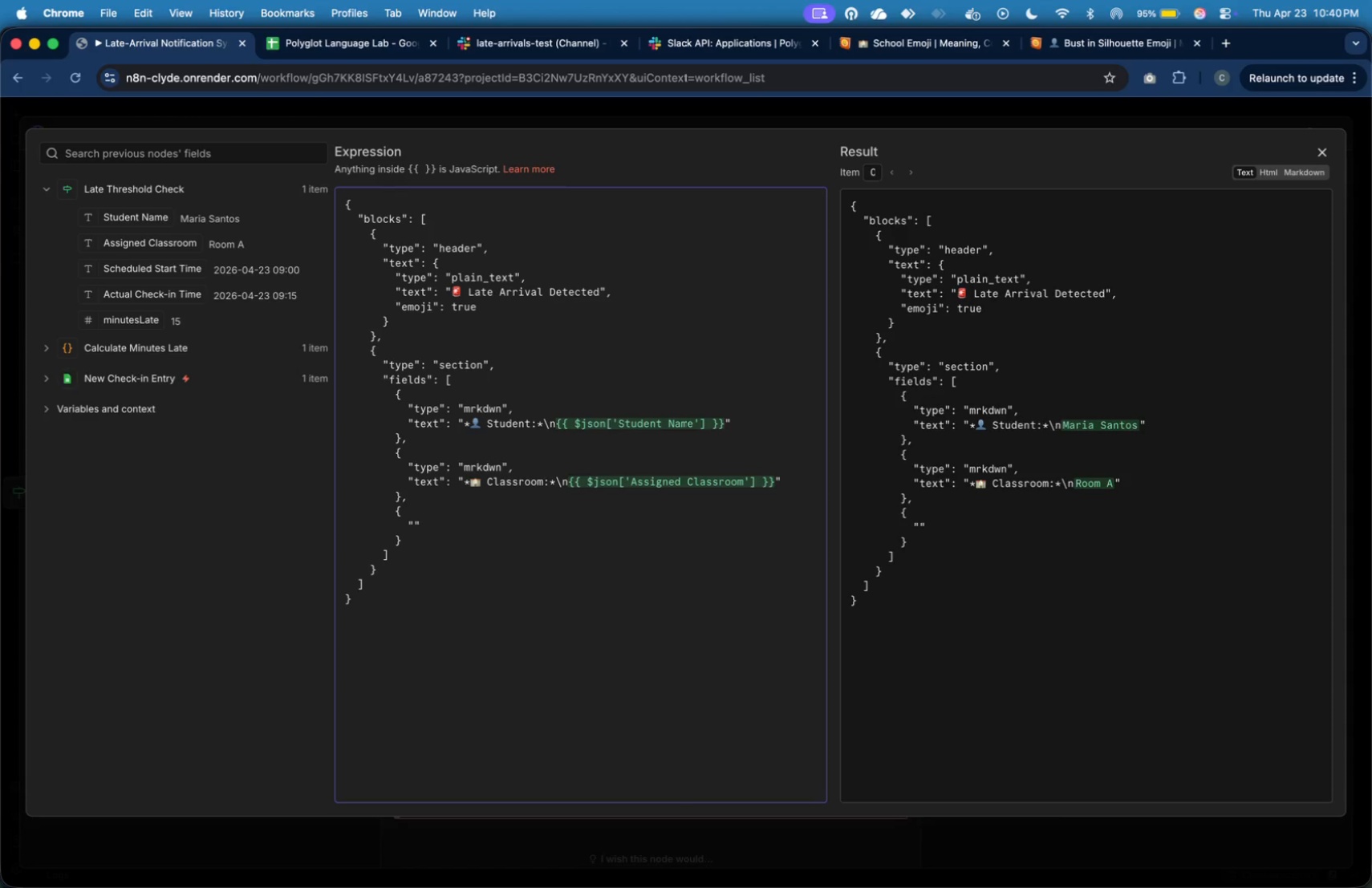 
key(ArrowLeft)
 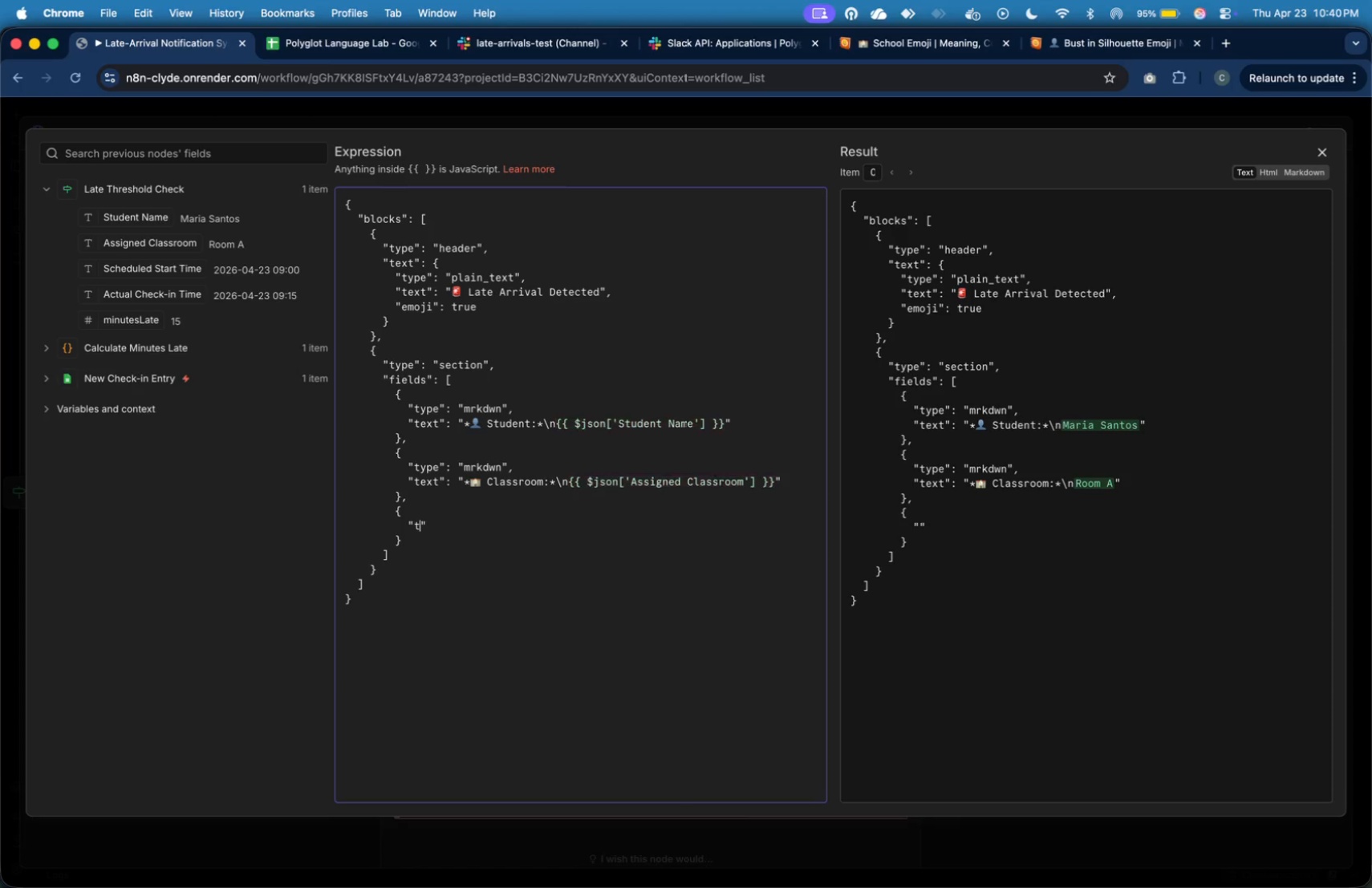 
type(type)
 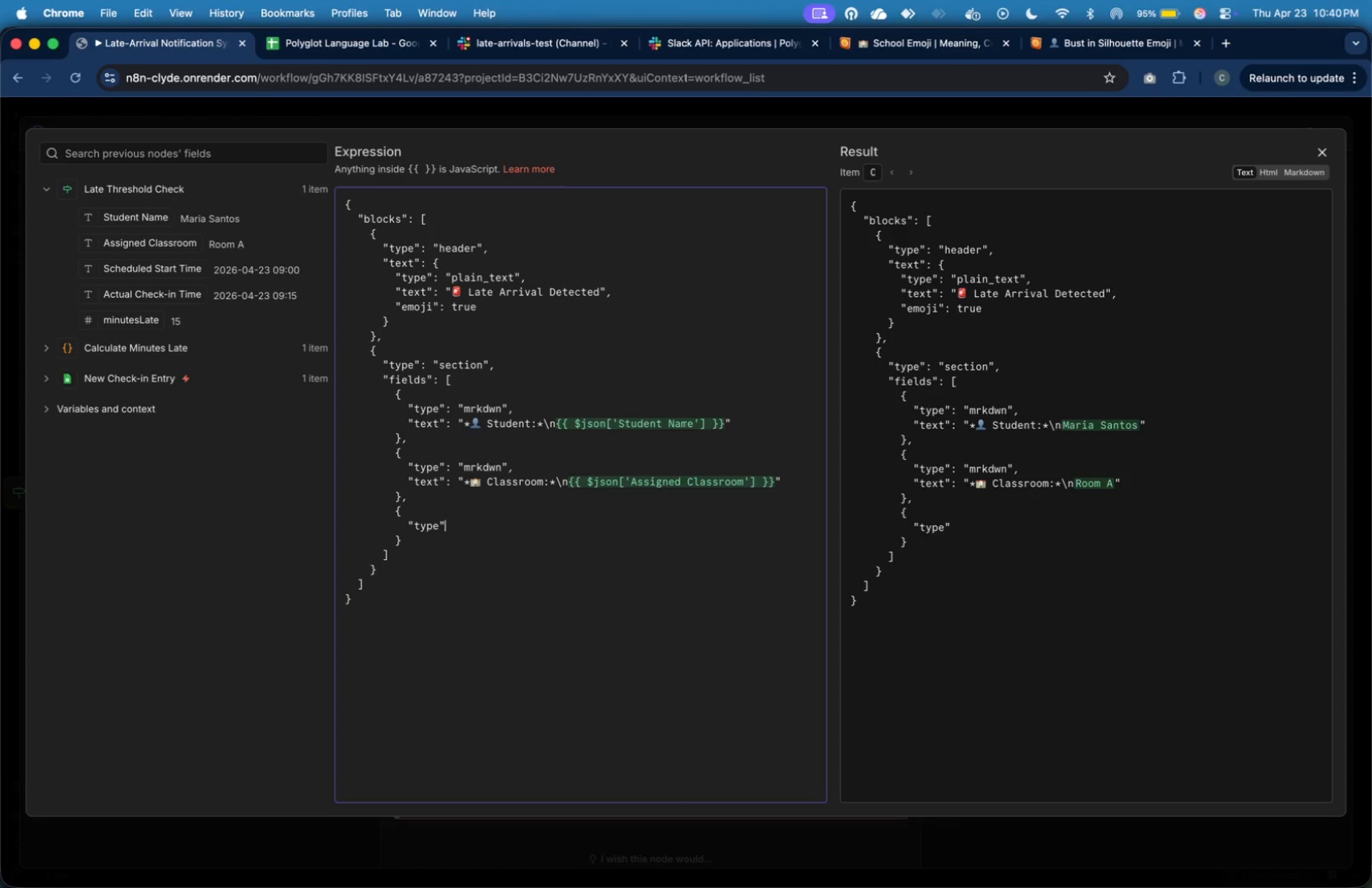 
key(ArrowRight)
 